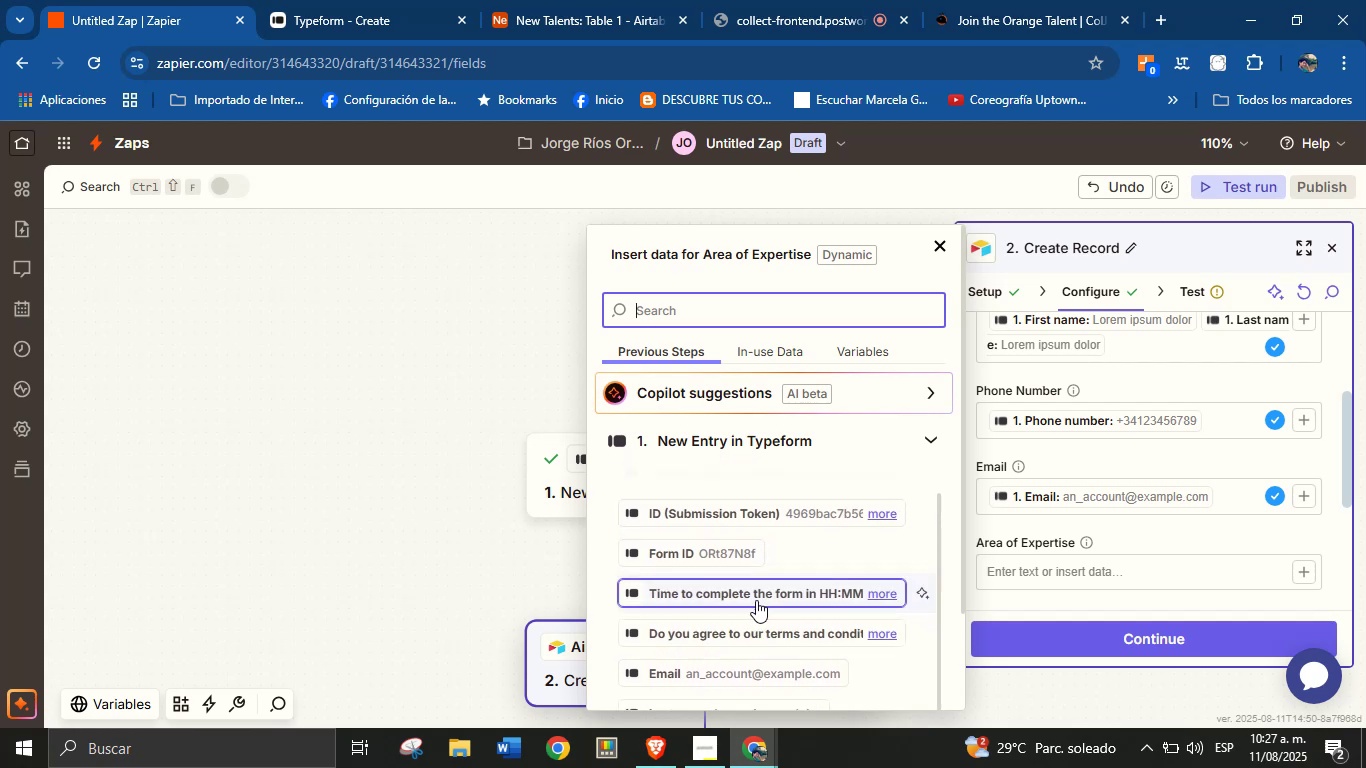 
scroll: coordinate [758, 597], scroll_direction: down, amount: 1.0
 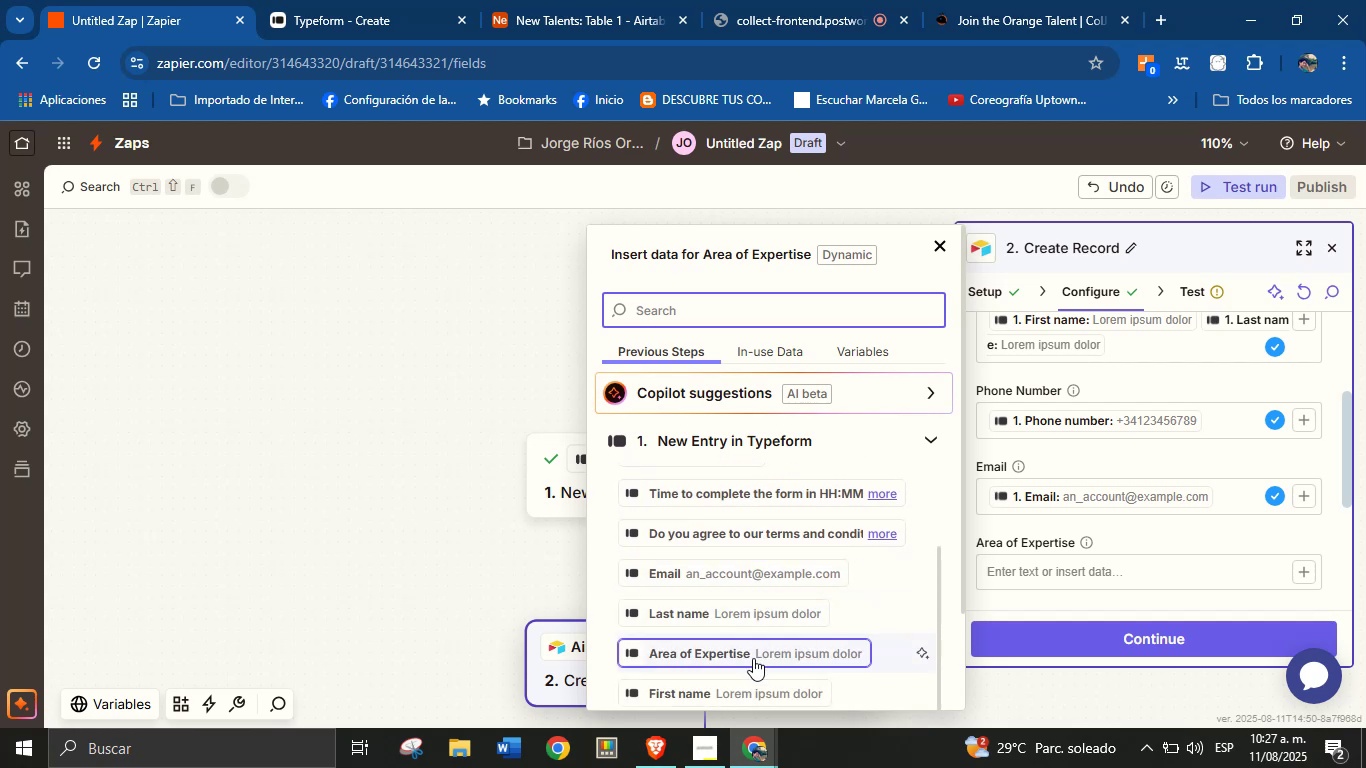 
left_click([753, 656])
 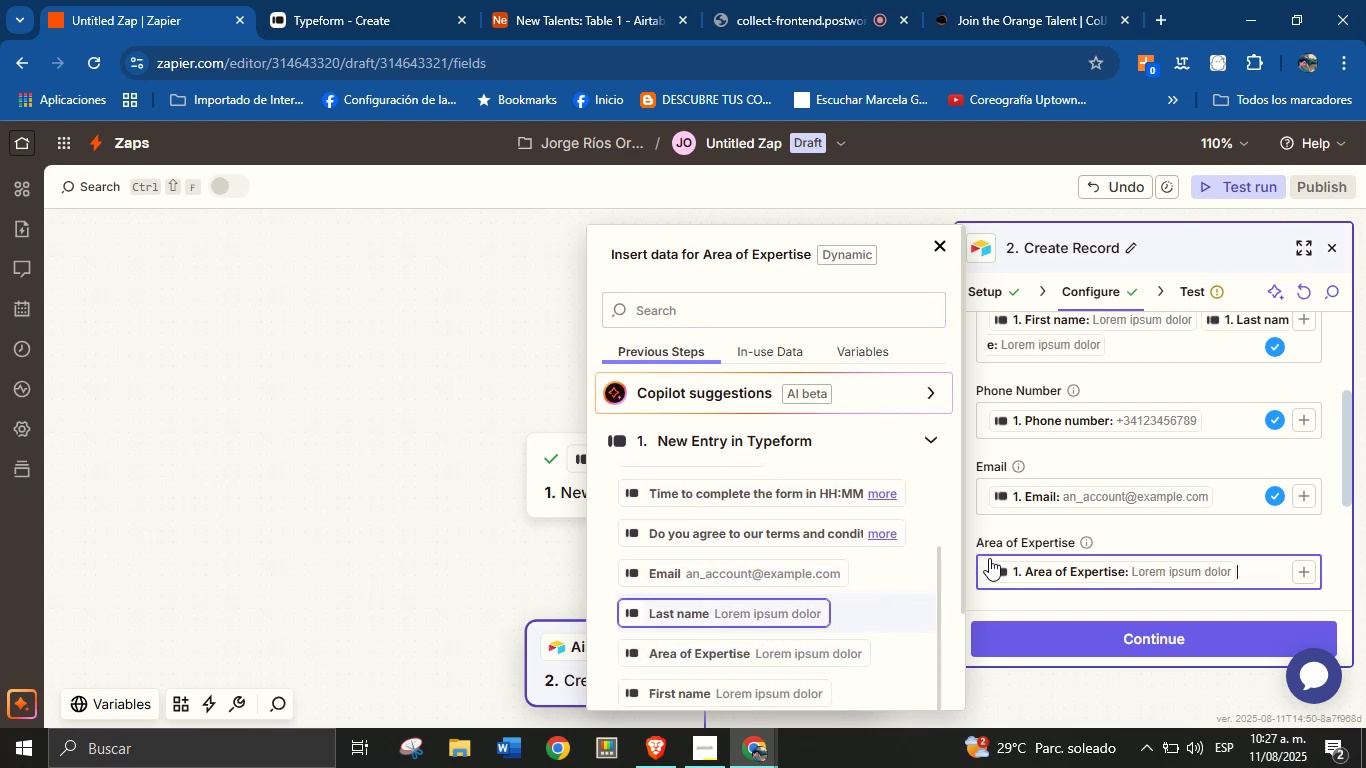 
scroll: coordinate [1184, 503], scroll_direction: down, amount: 2.0
 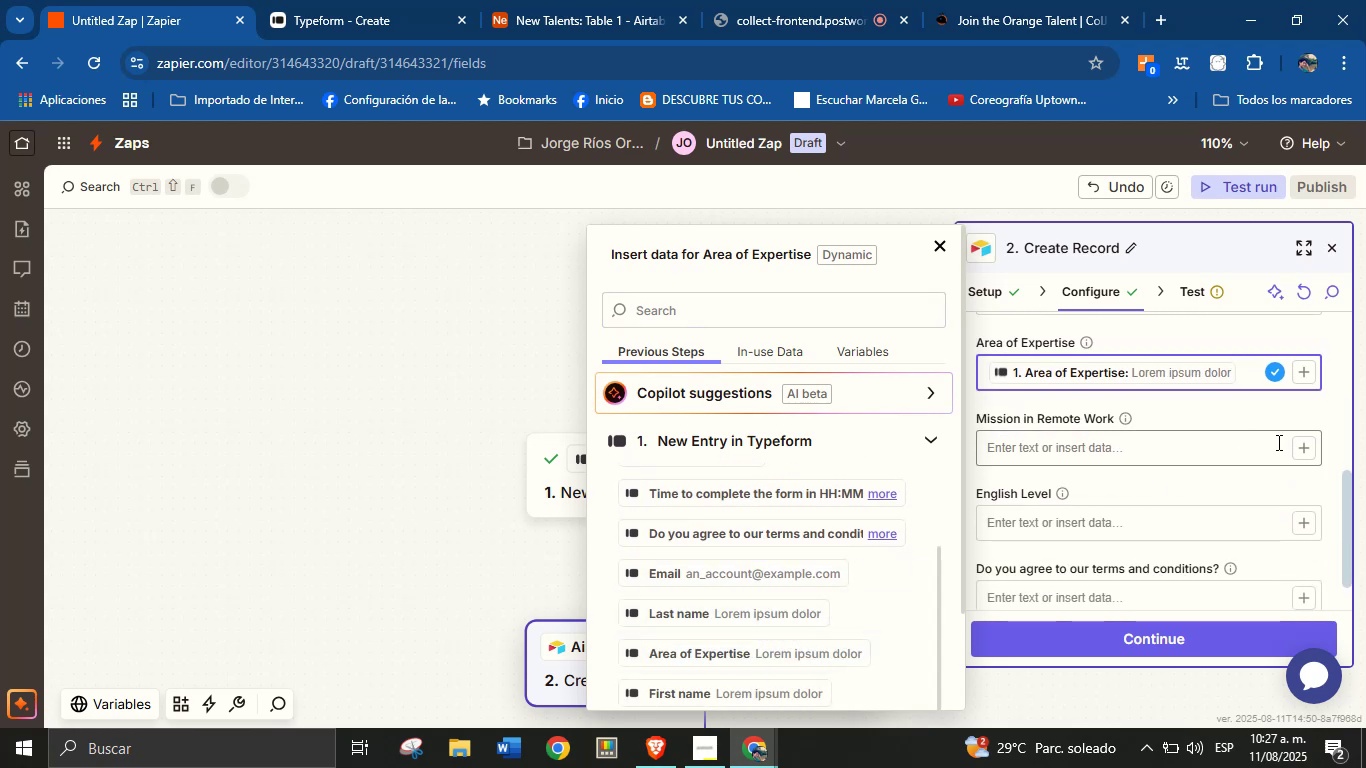 
left_click([1296, 451])
 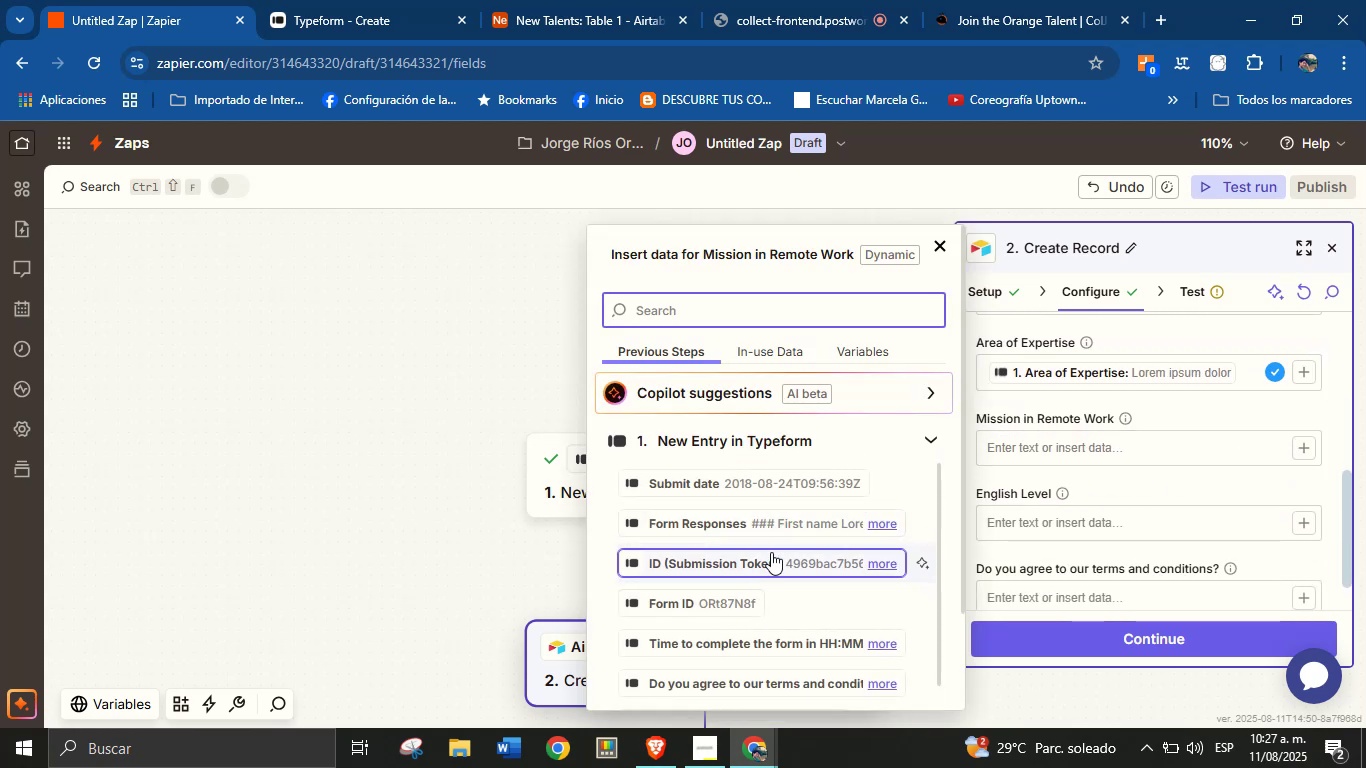 
wait(8.14)
 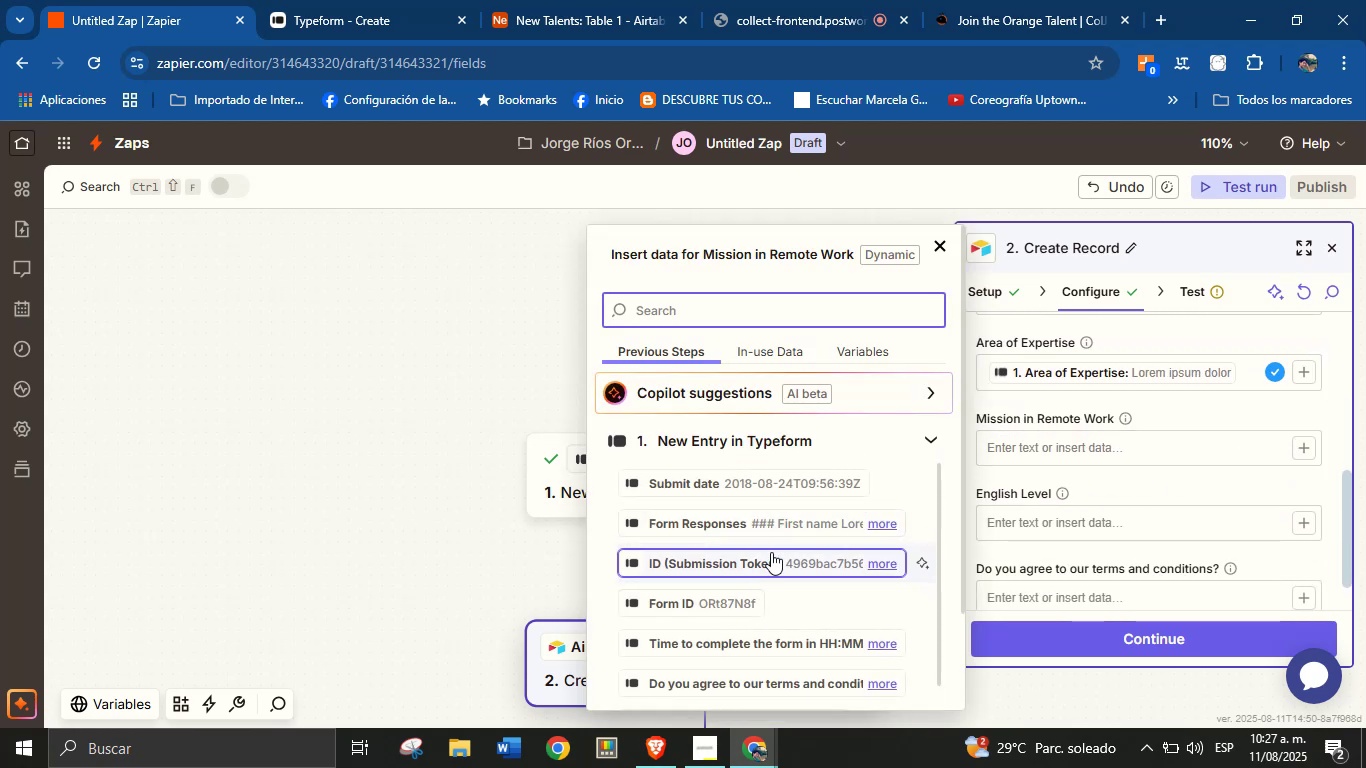 
scroll: coordinate [769, 603], scroll_direction: down, amount: 2.0
 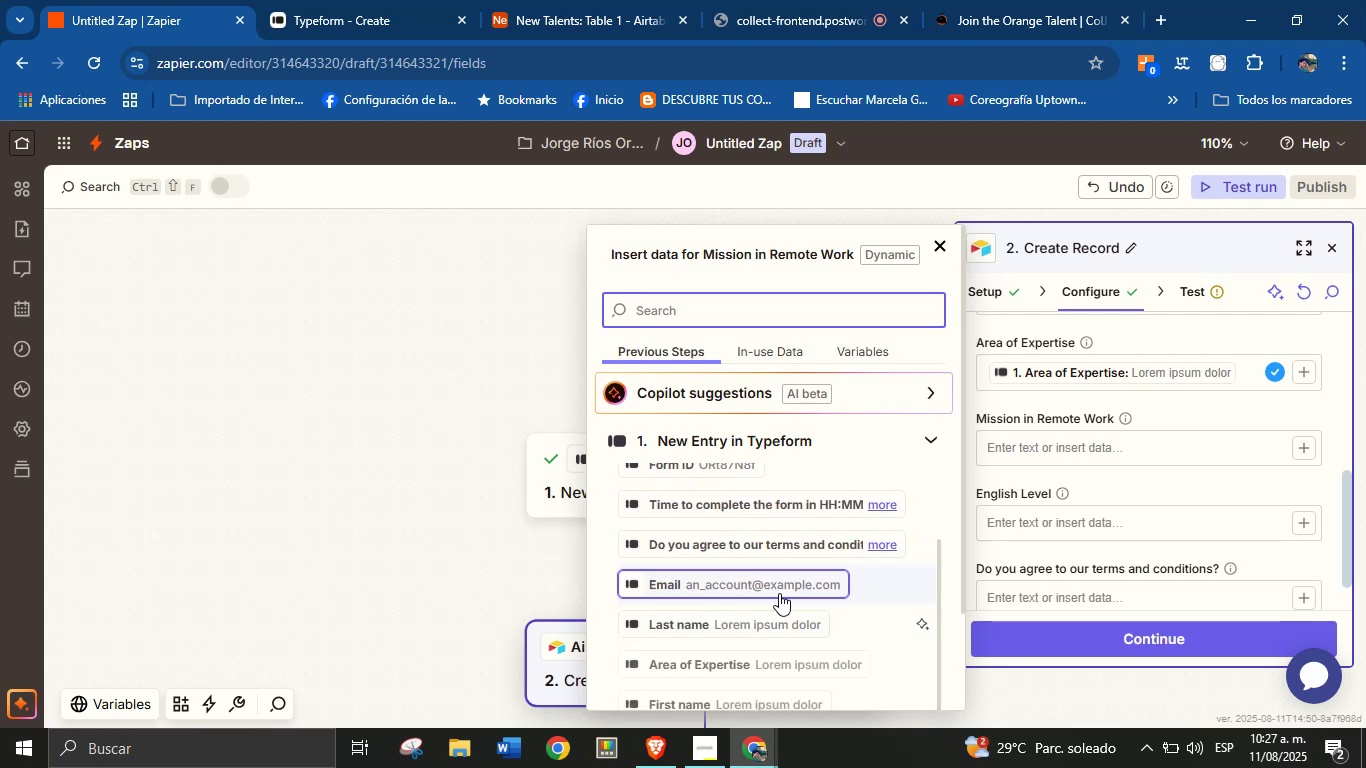 
scroll: coordinate [781, 587], scroll_direction: none, amount: 0.0
 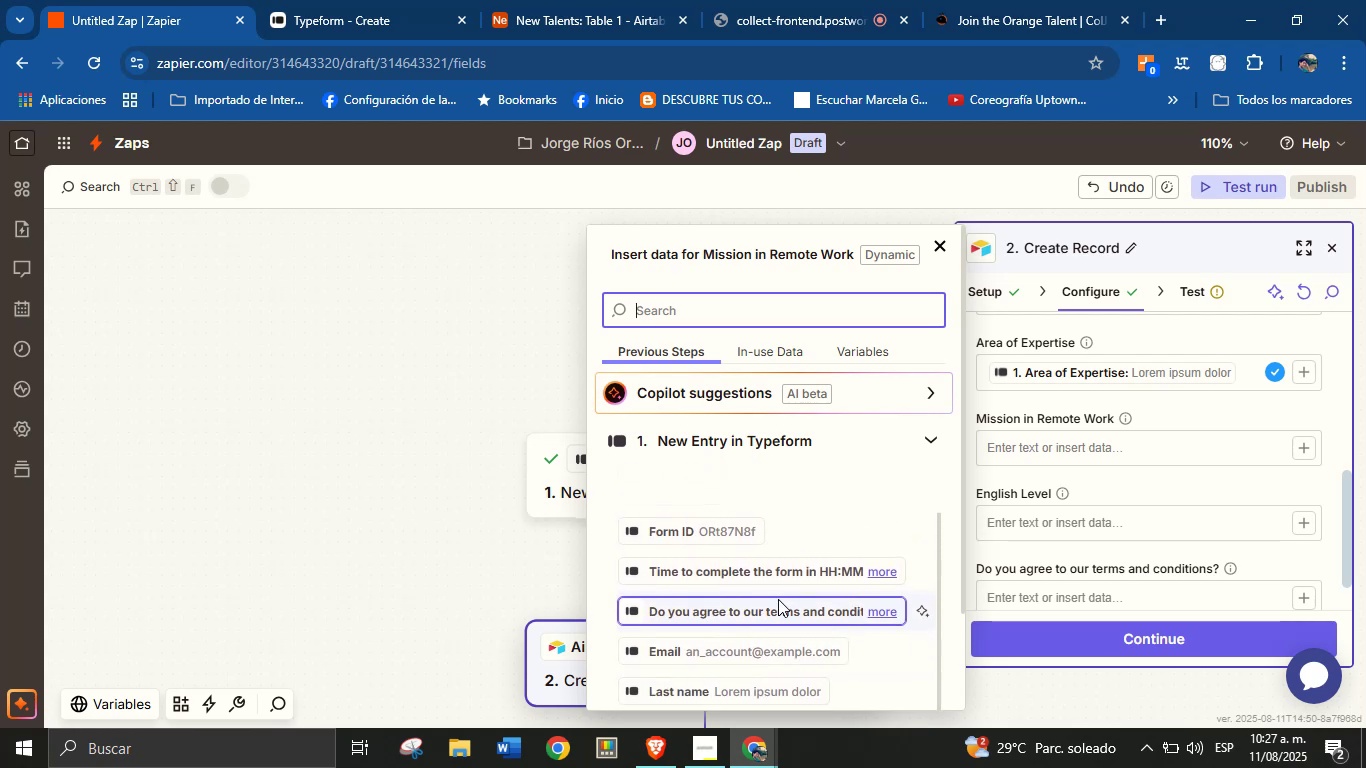 
scroll: coordinate [791, 603], scroll_direction: down, amount: 5.0
 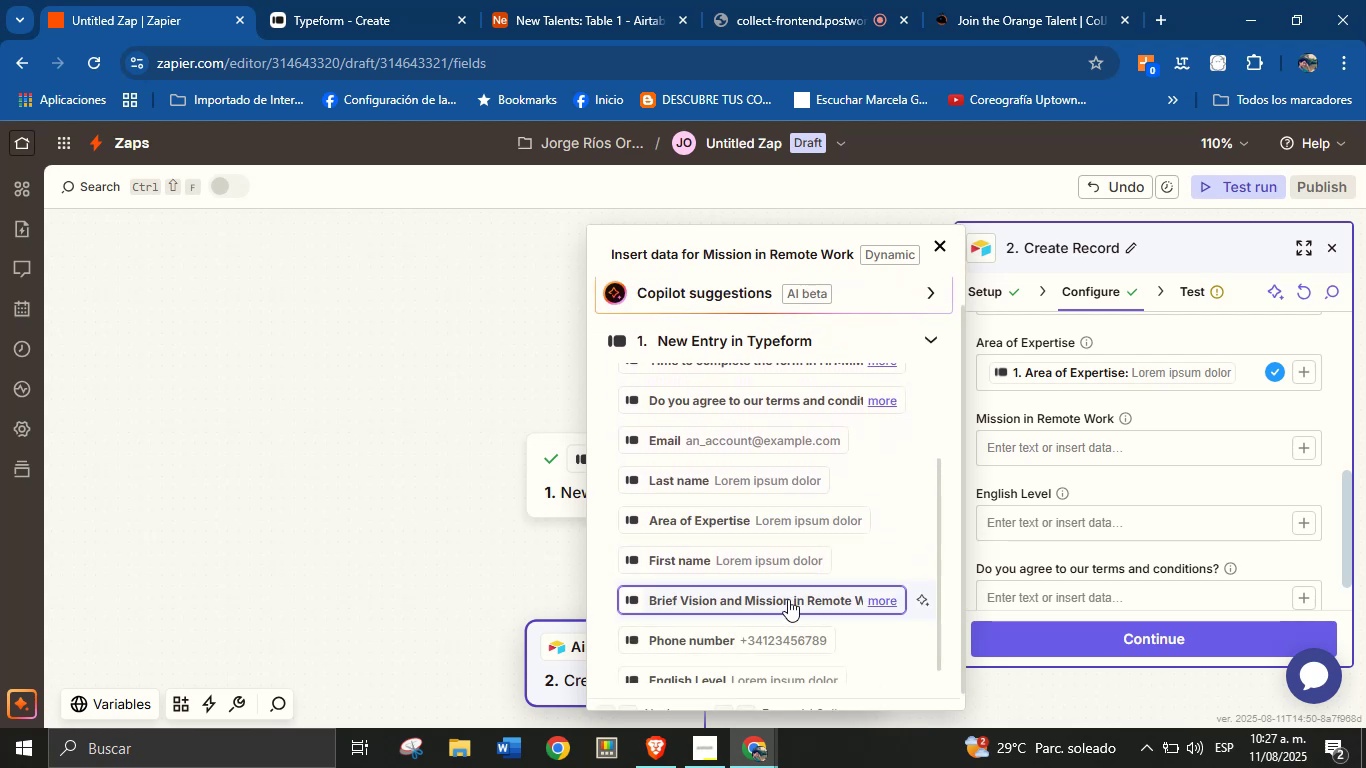 
left_click([788, 599])
 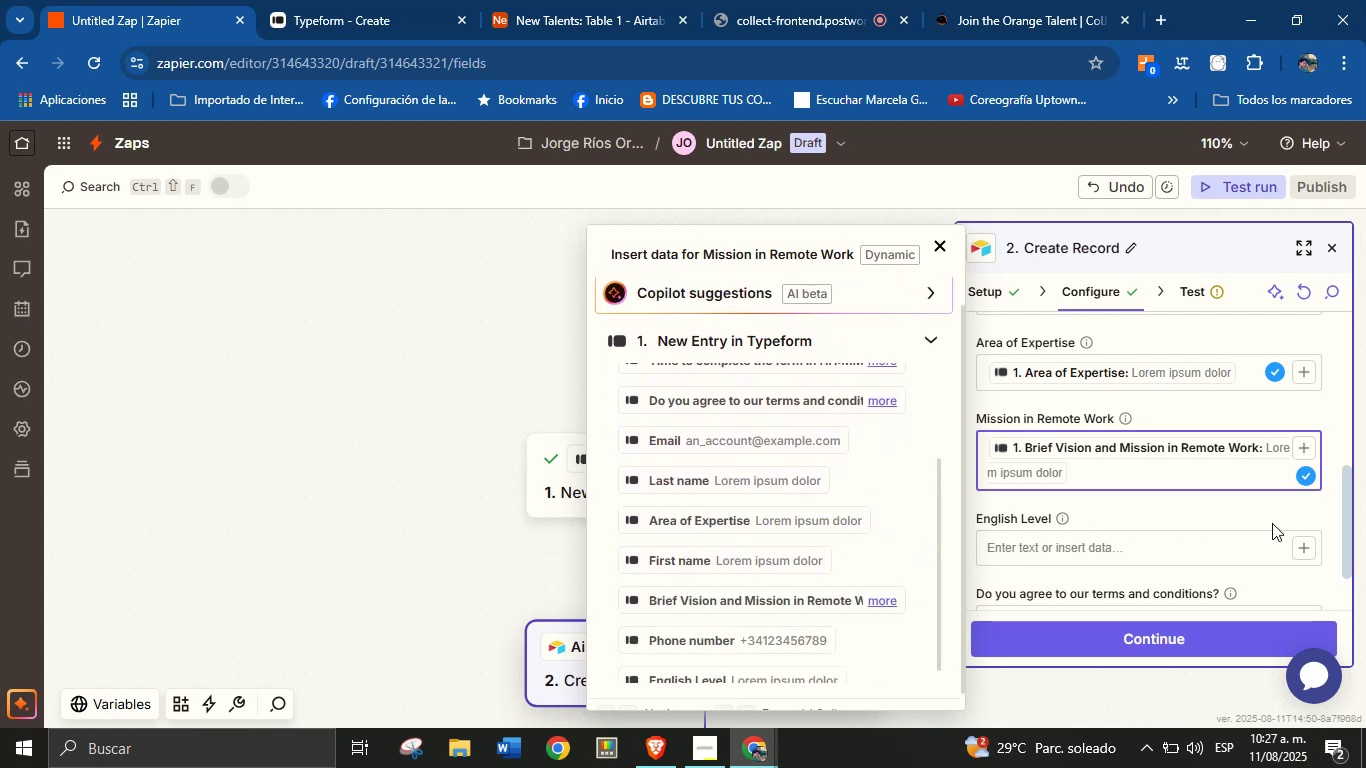 
left_click([1300, 540])
 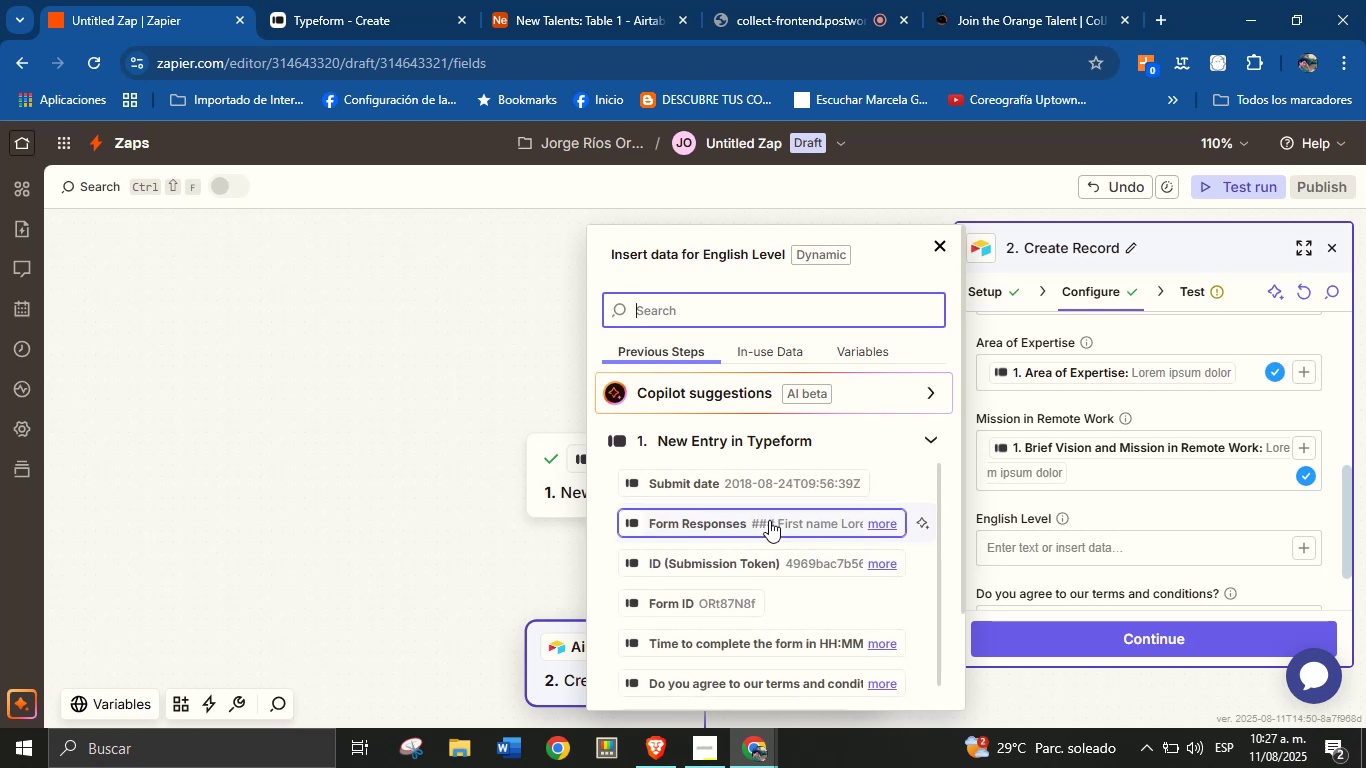 
scroll: coordinate [738, 599], scroll_direction: down, amount: 10.0
 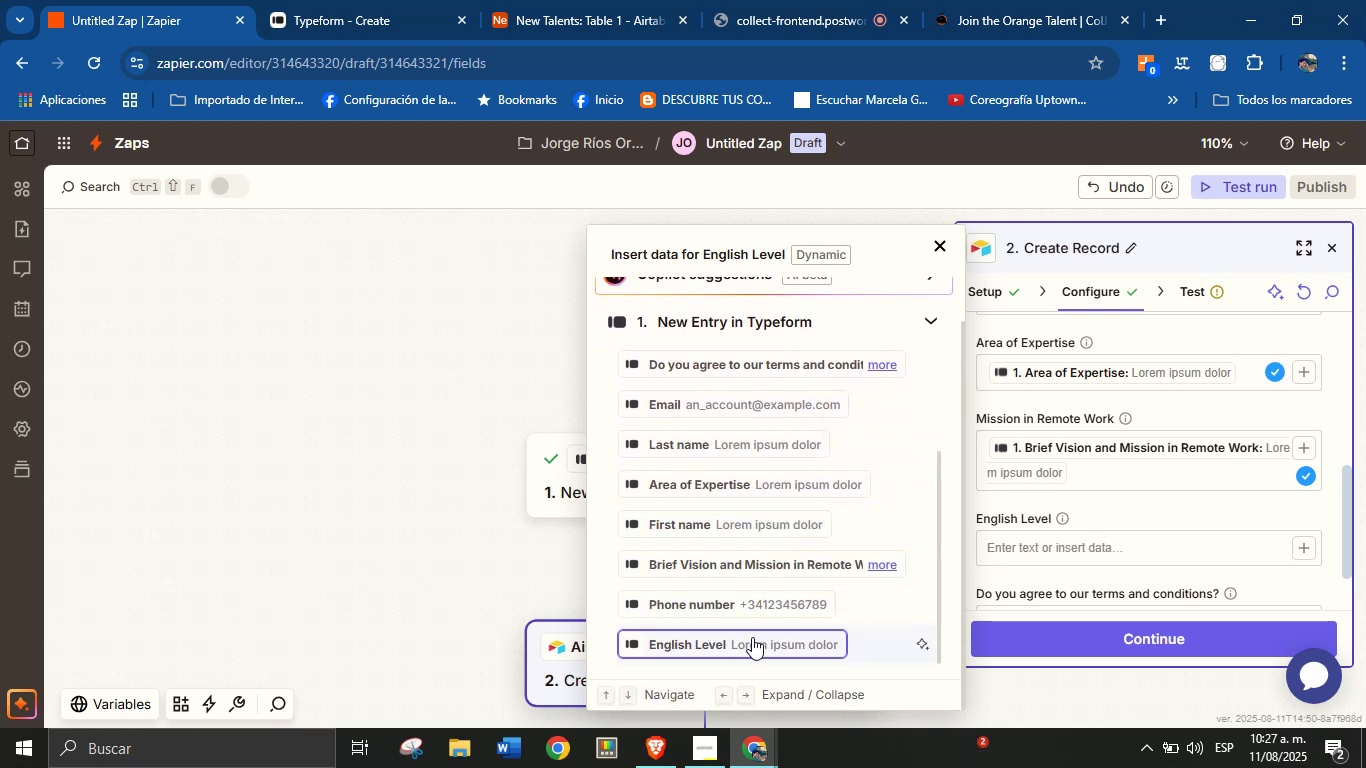 
left_click([752, 643])
 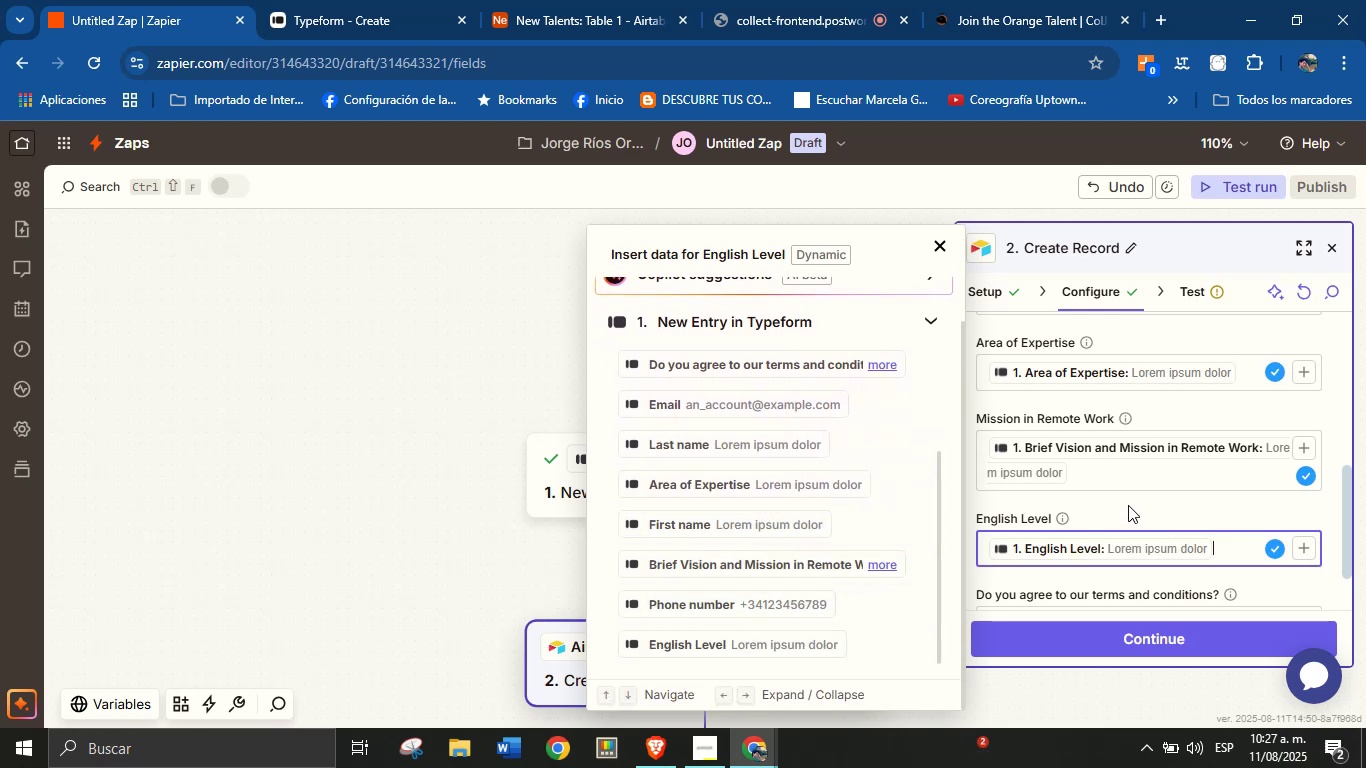 
left_click([1156, 498])
 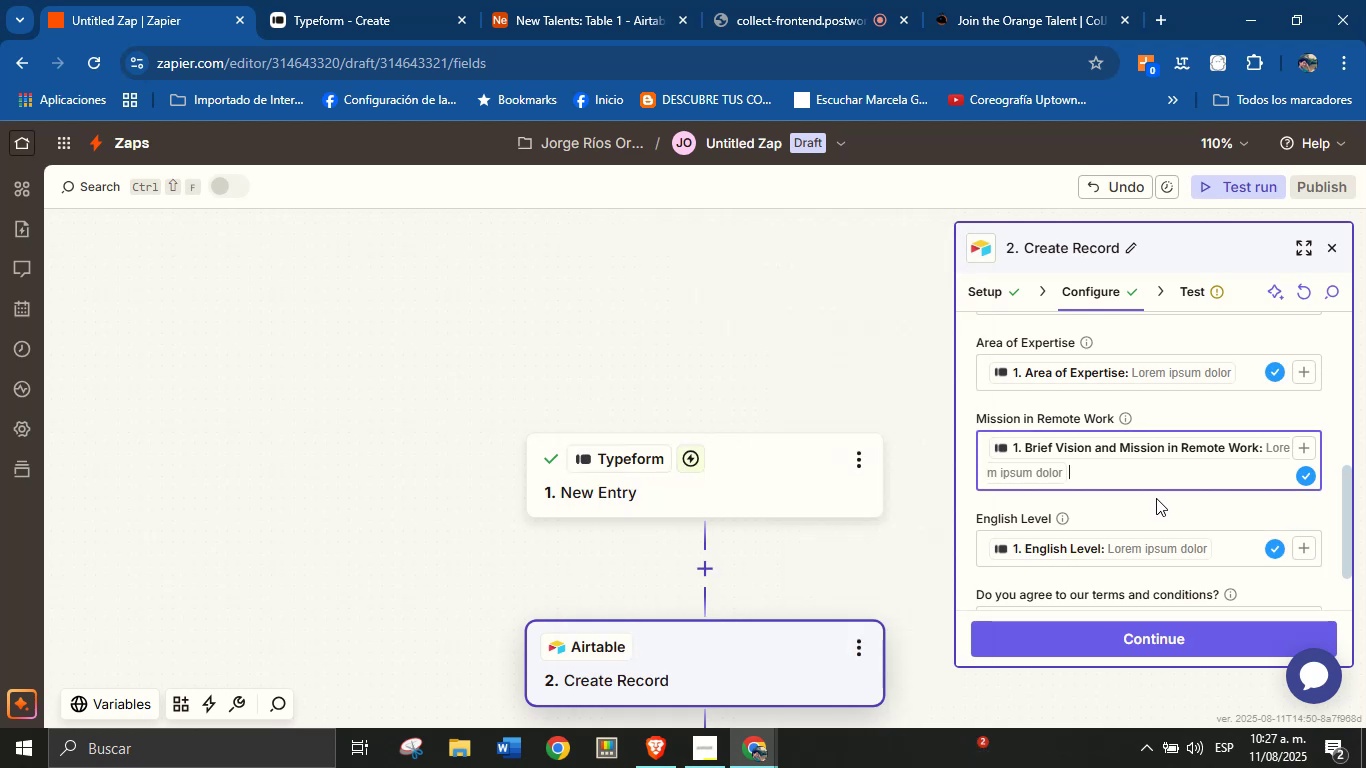 
scroll: coordinate [1156, 498], scroll_direction: none, amount: 0.0
 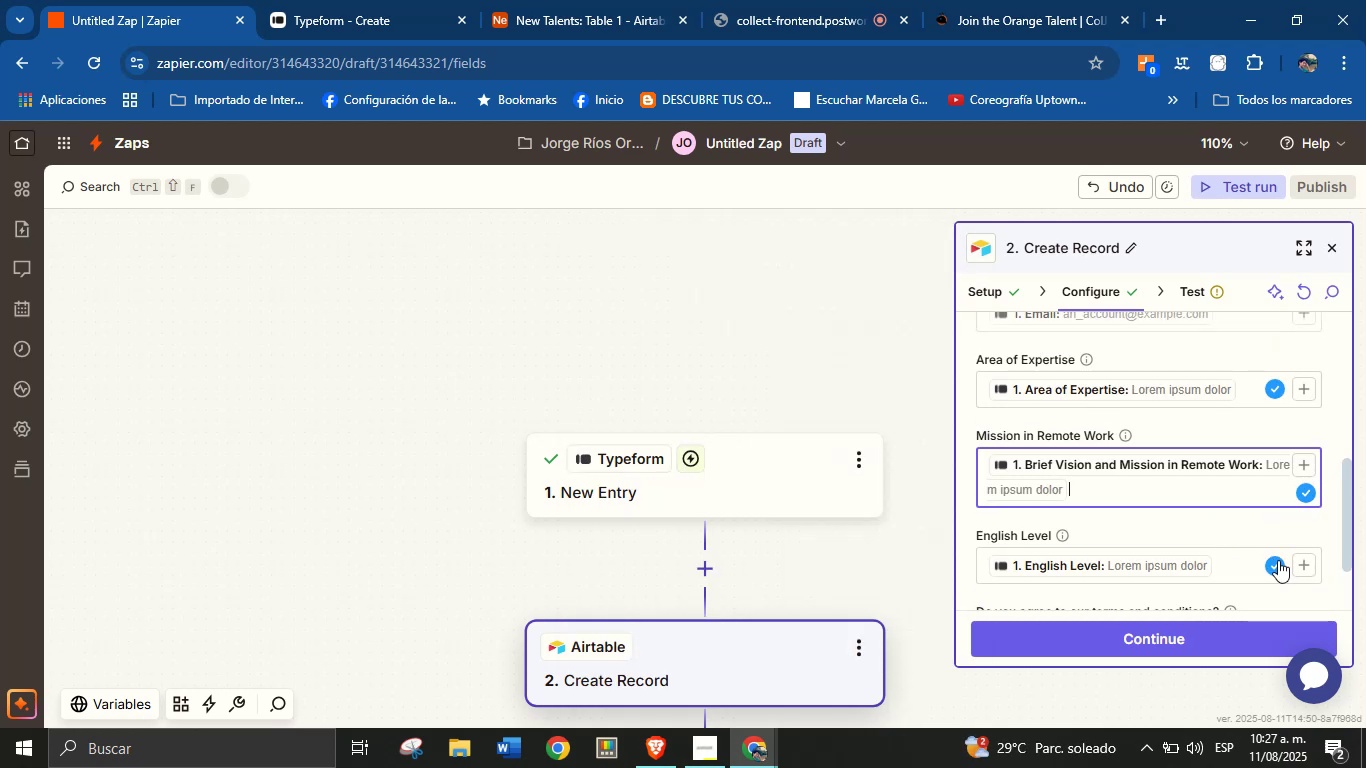 
scroll: coordinate [1297, 547], scroll_direction: down, amount: 3.0
 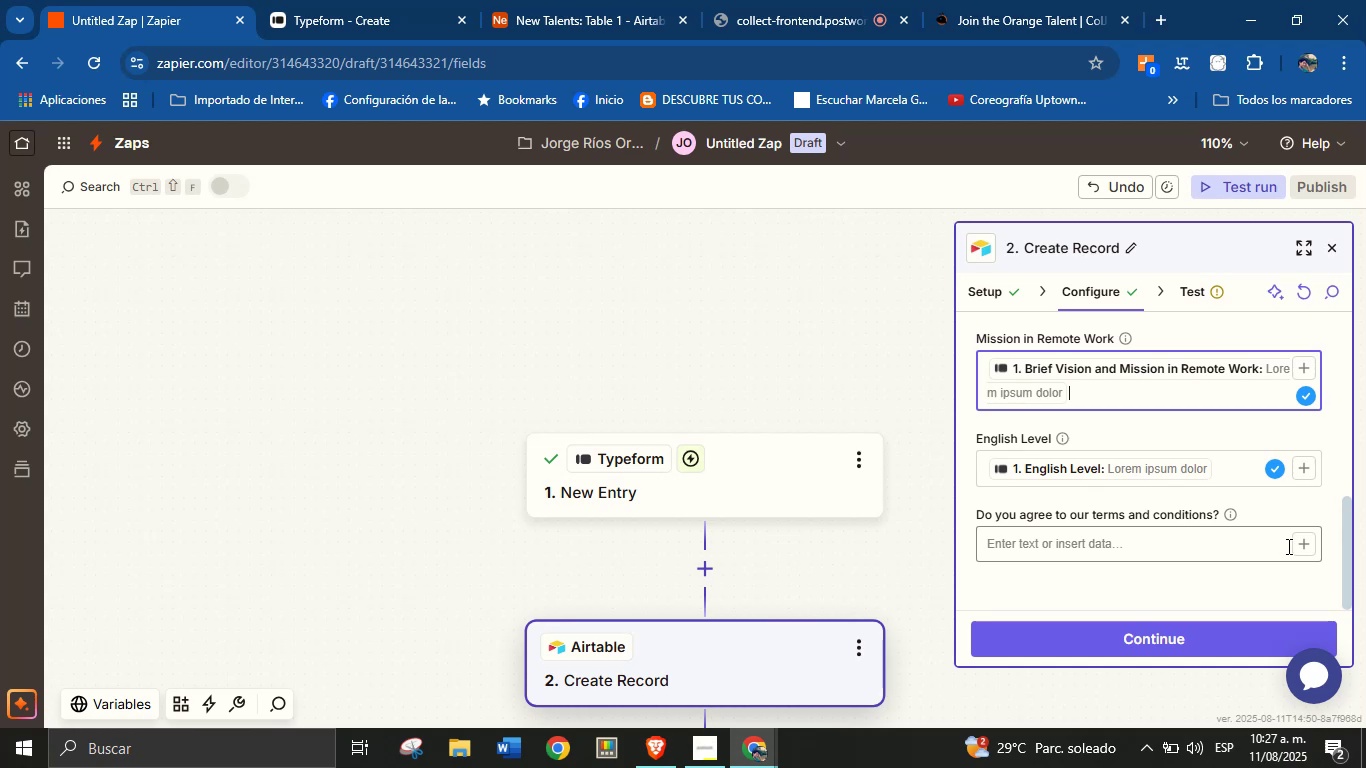 
left_click([1302, 546])
 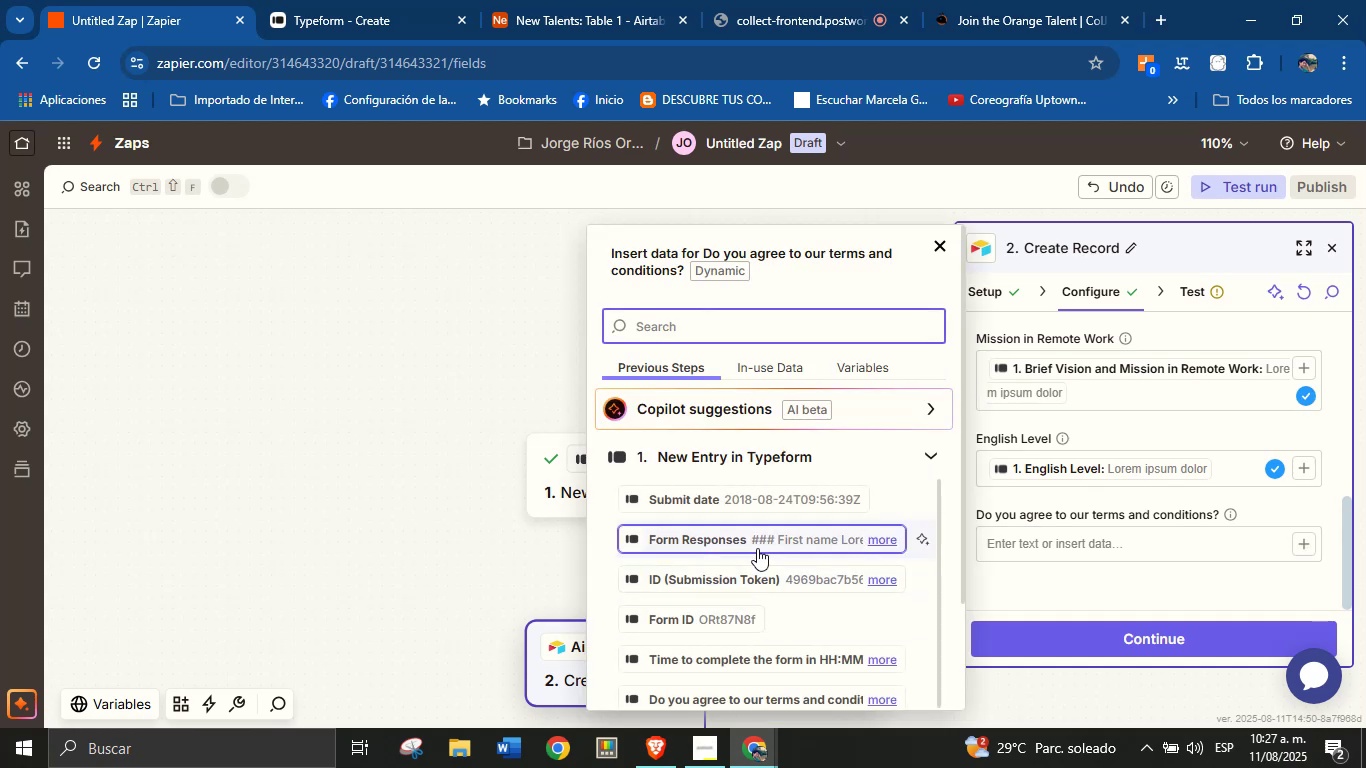 
scroll: coordinate [761, 555], scroll_direction: down, amount: 3.0
 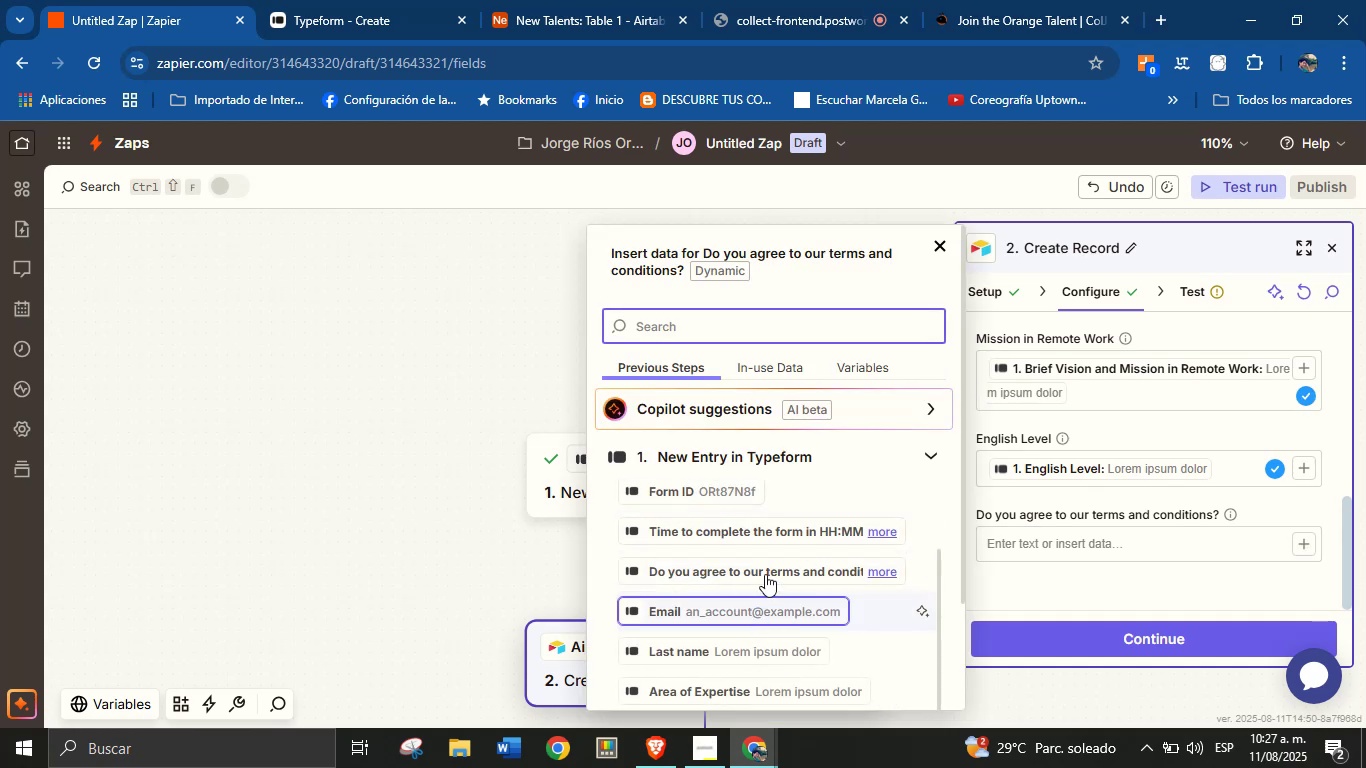 
left_click([770, 569])
 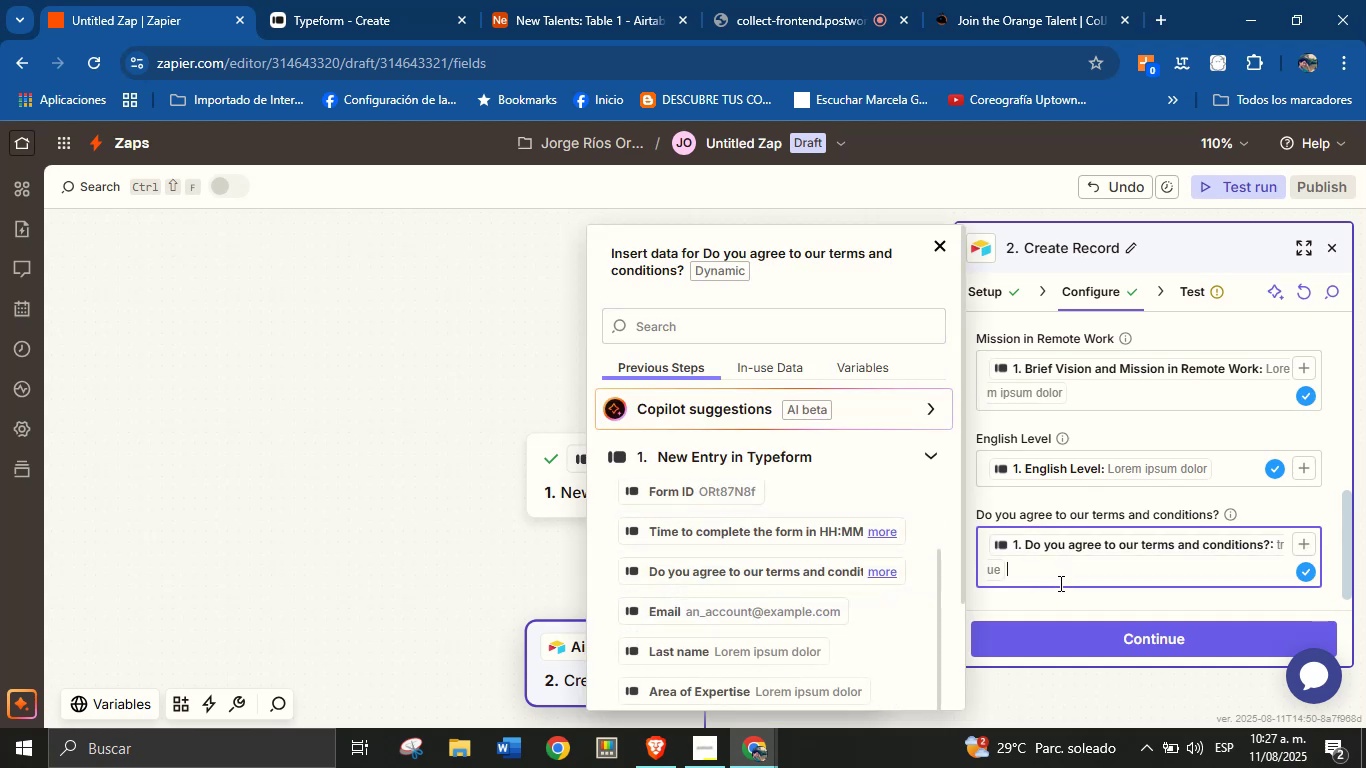 
left_click([1051, 601])
 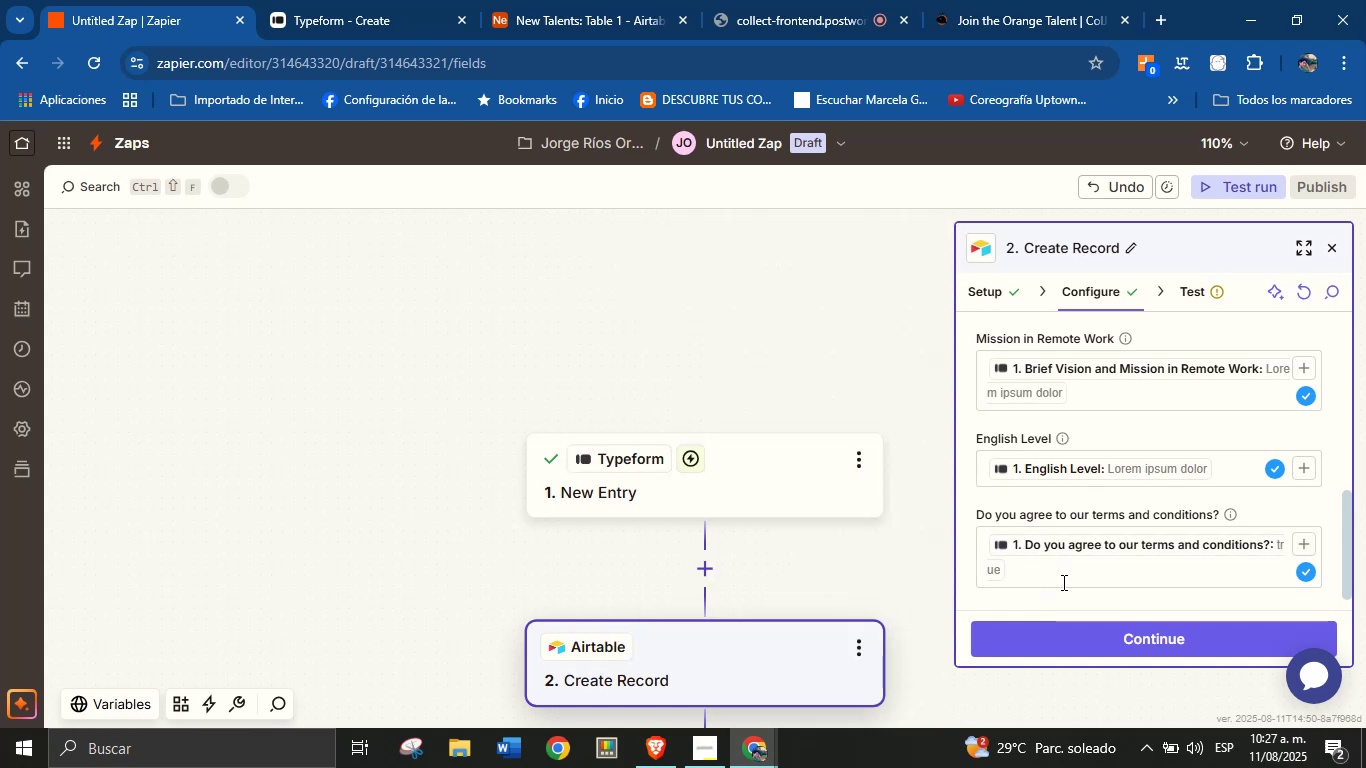 
scroll: coordinate [1129, 493], scroll_direction: down, amount: 2.0
 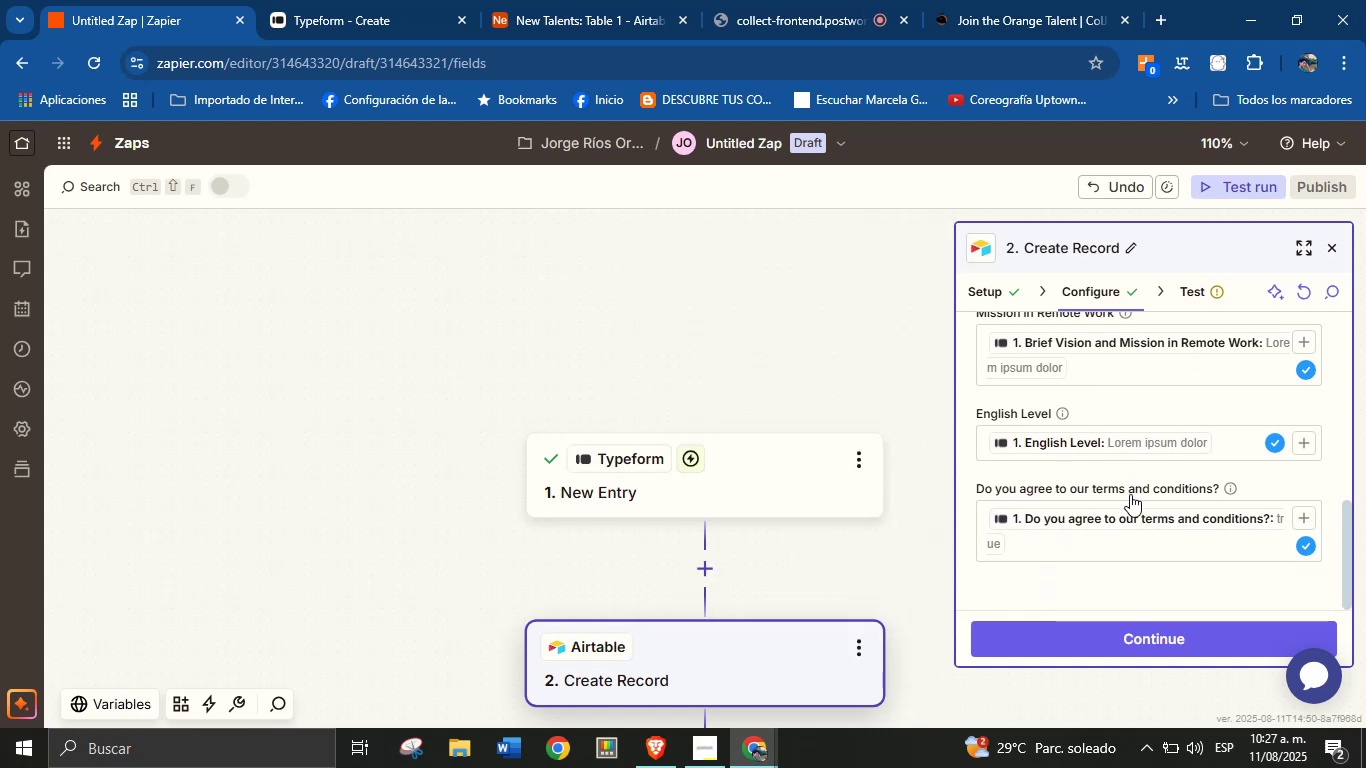 
scroll: coordinate [1133, 498], scroll_direction: none, amount: 0.0
 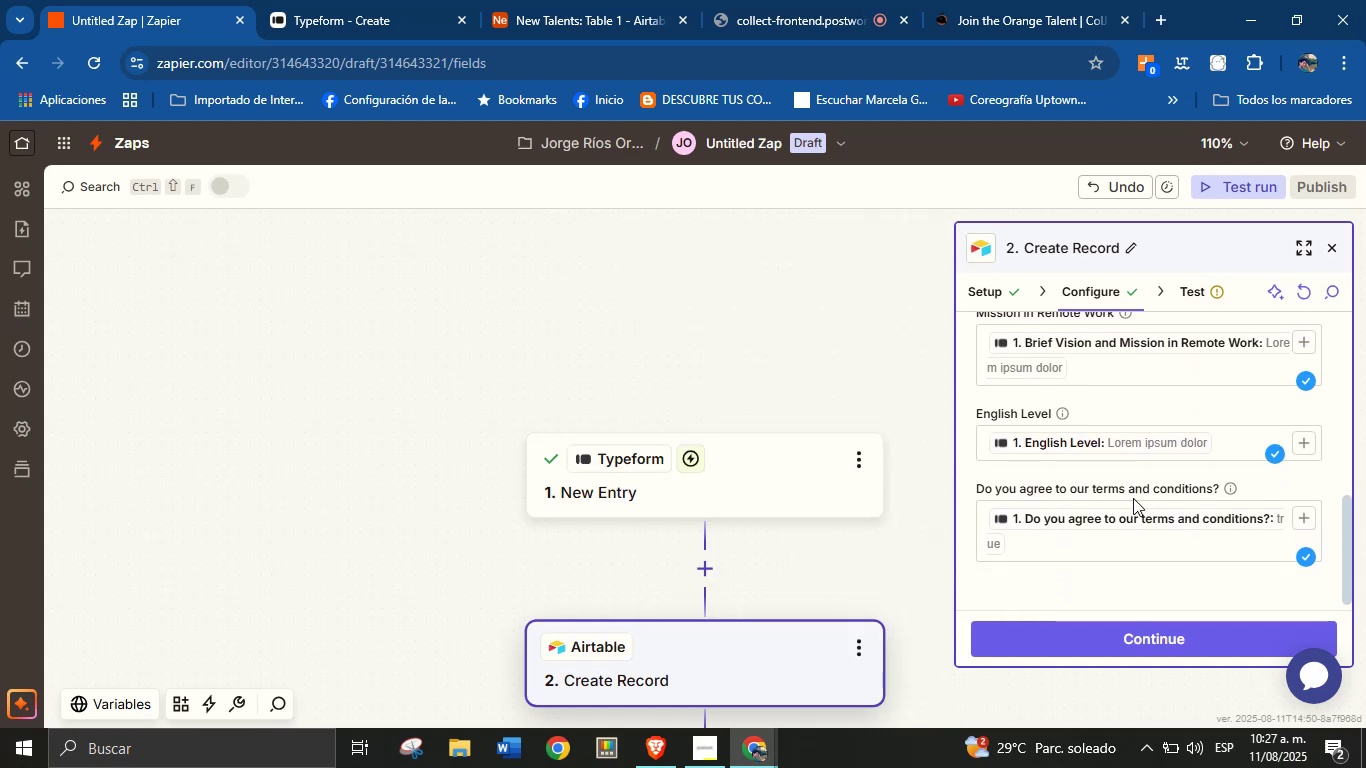 
scroll: coordinate [1133, 498], scroll_direction: down, amount: 1.0
 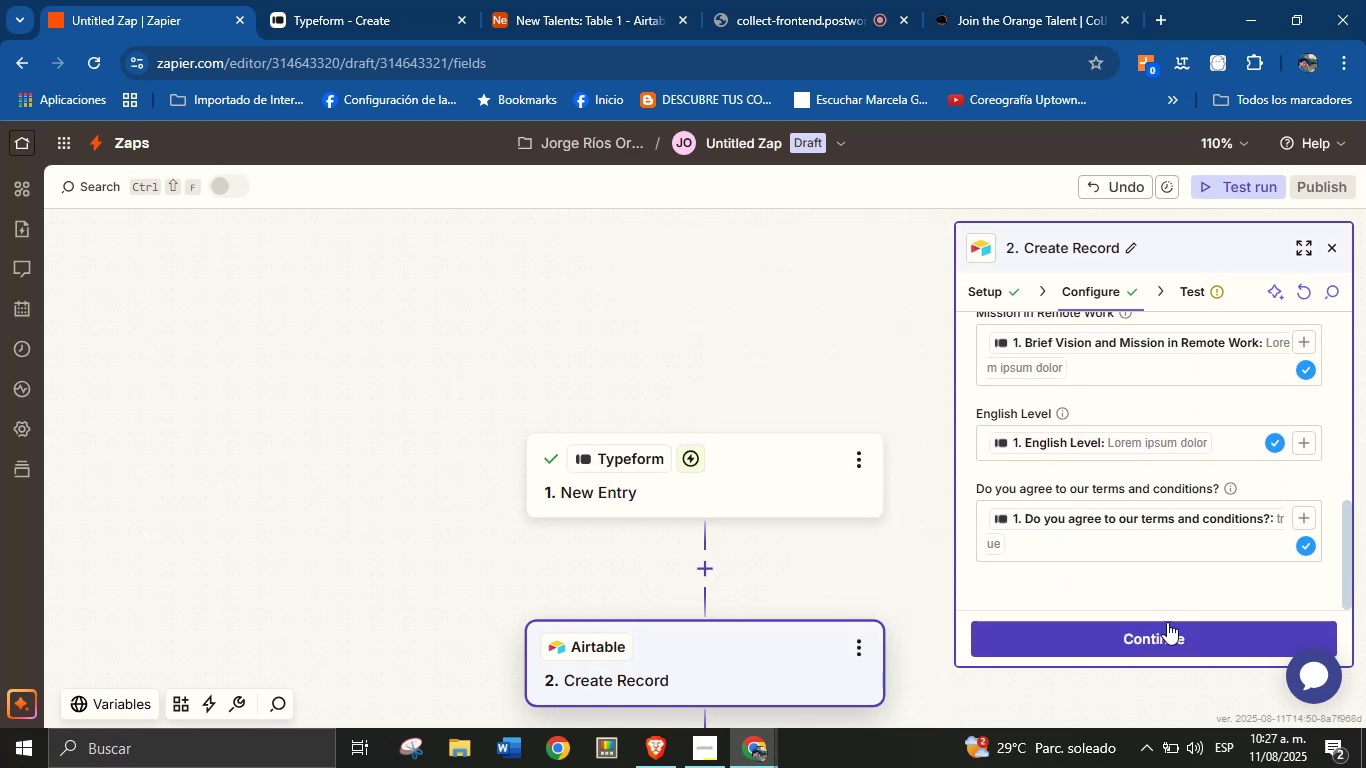 
left_click([1167, 622])
 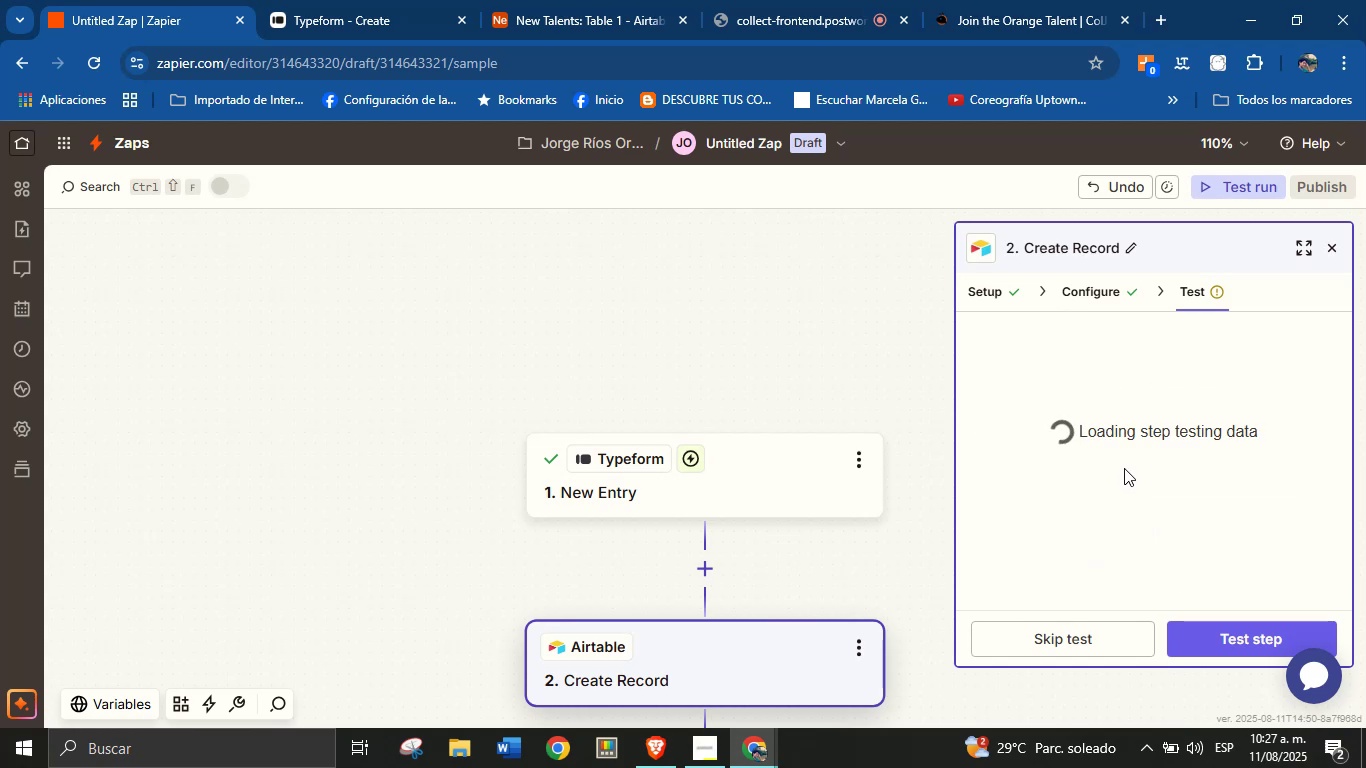 
scroll: coordinate [1164, 514], scroll_direction: down, amount: 7.0
 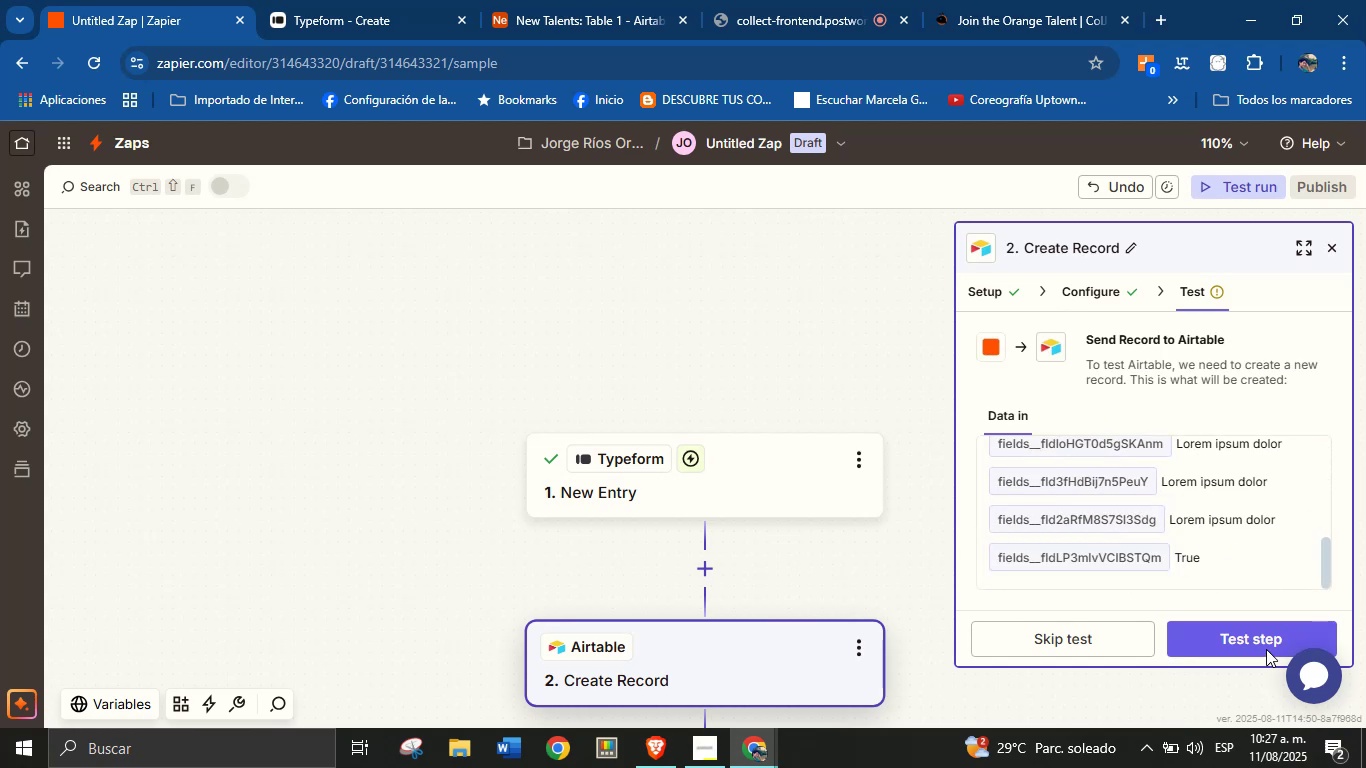 
scroll: coordinate [1236, 649], scroll_direction: up, amount: 2.0
 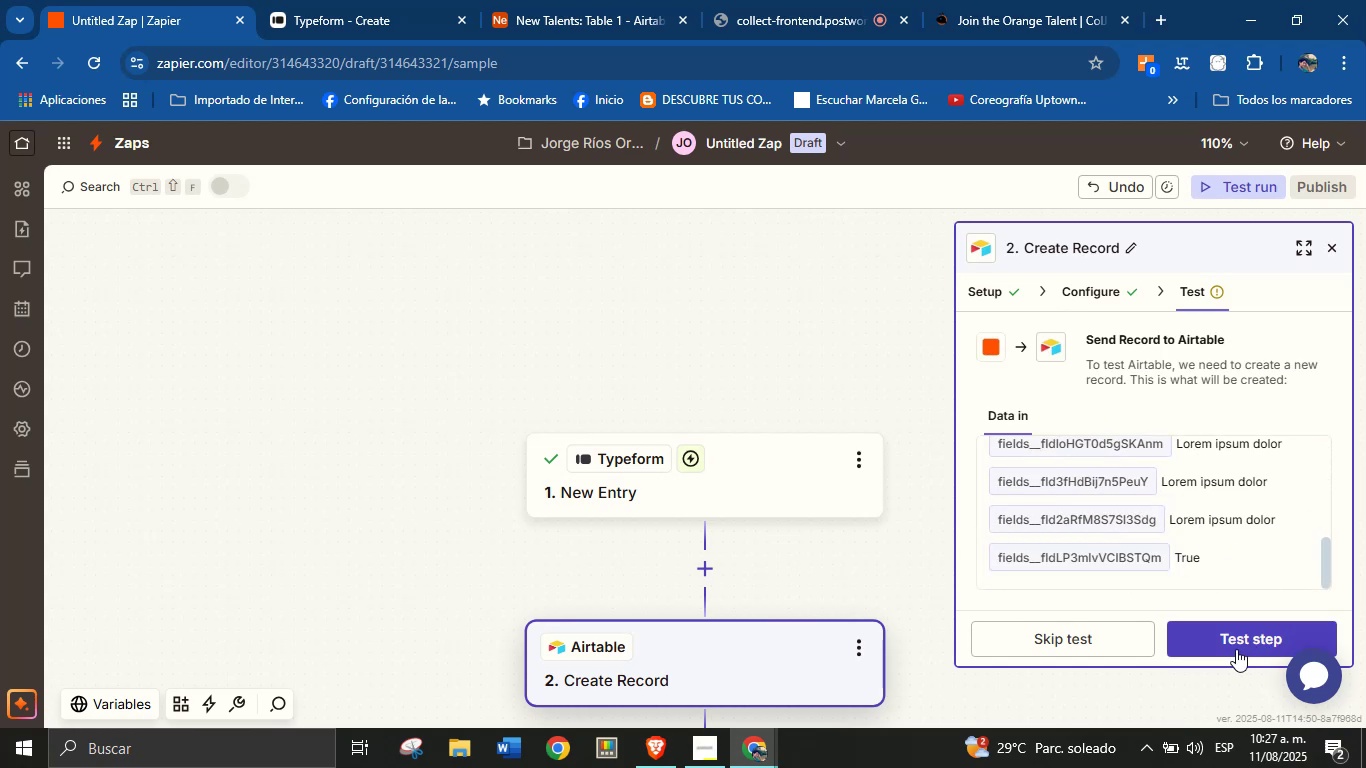 
left_click([1236, 649])
 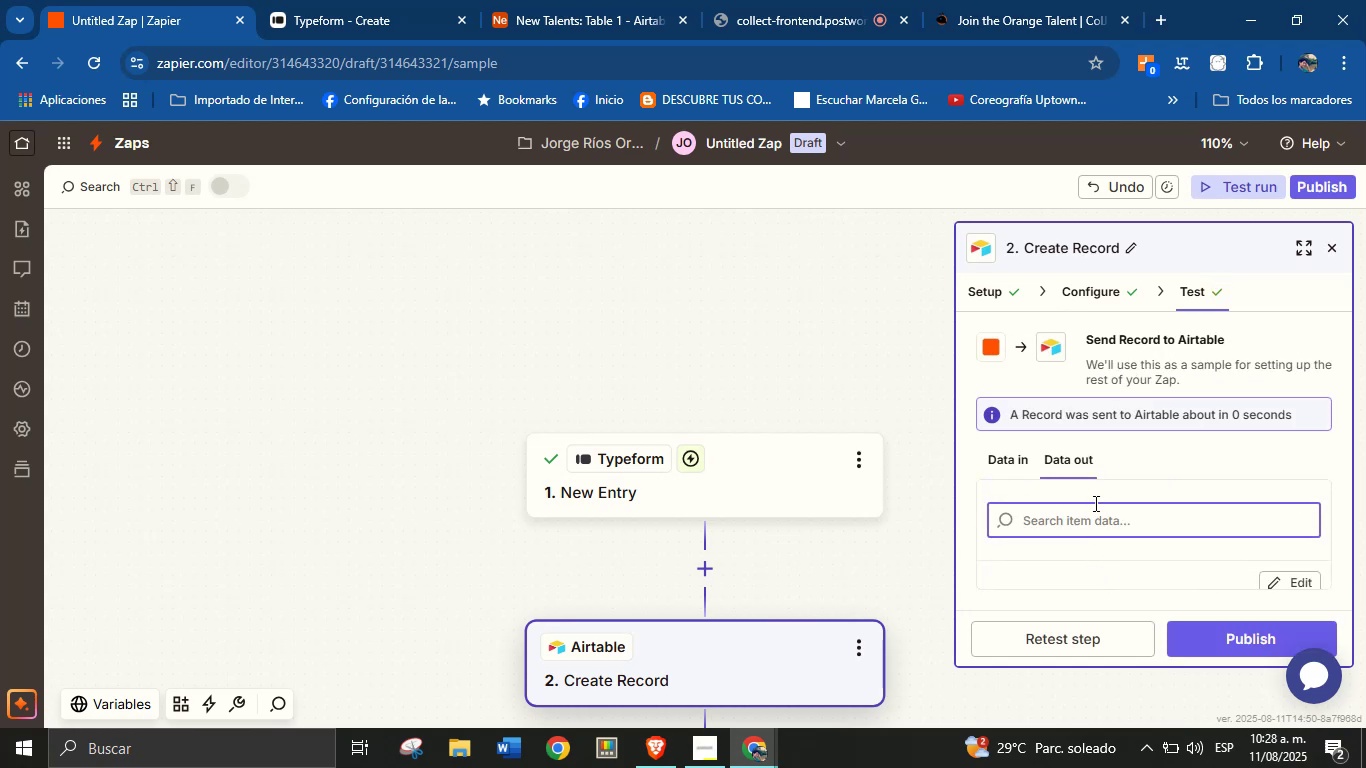 
scroll: coordinate [1113, 555], scroll_direction: down, amount: 6.0
 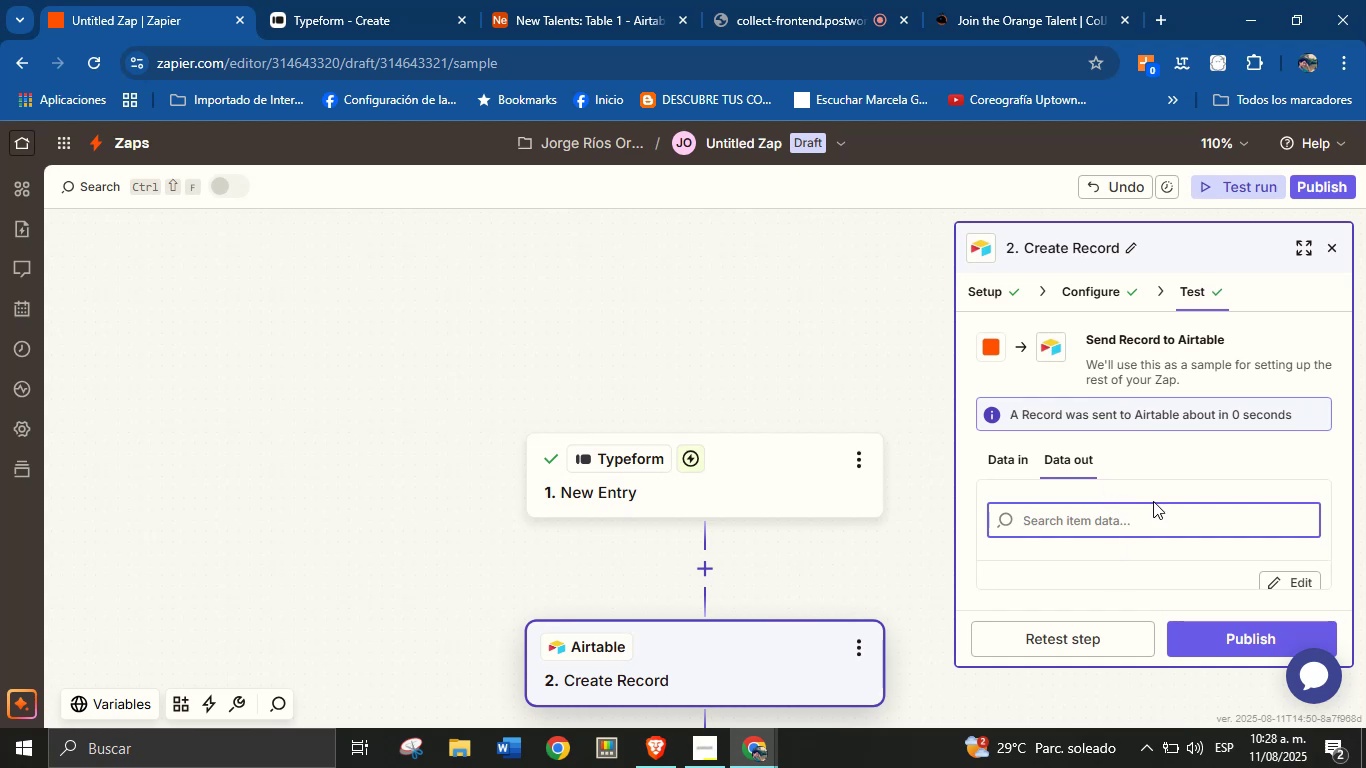 
scroll: coordinate [888, 386], scroll_direction: none, amount: 0.0
 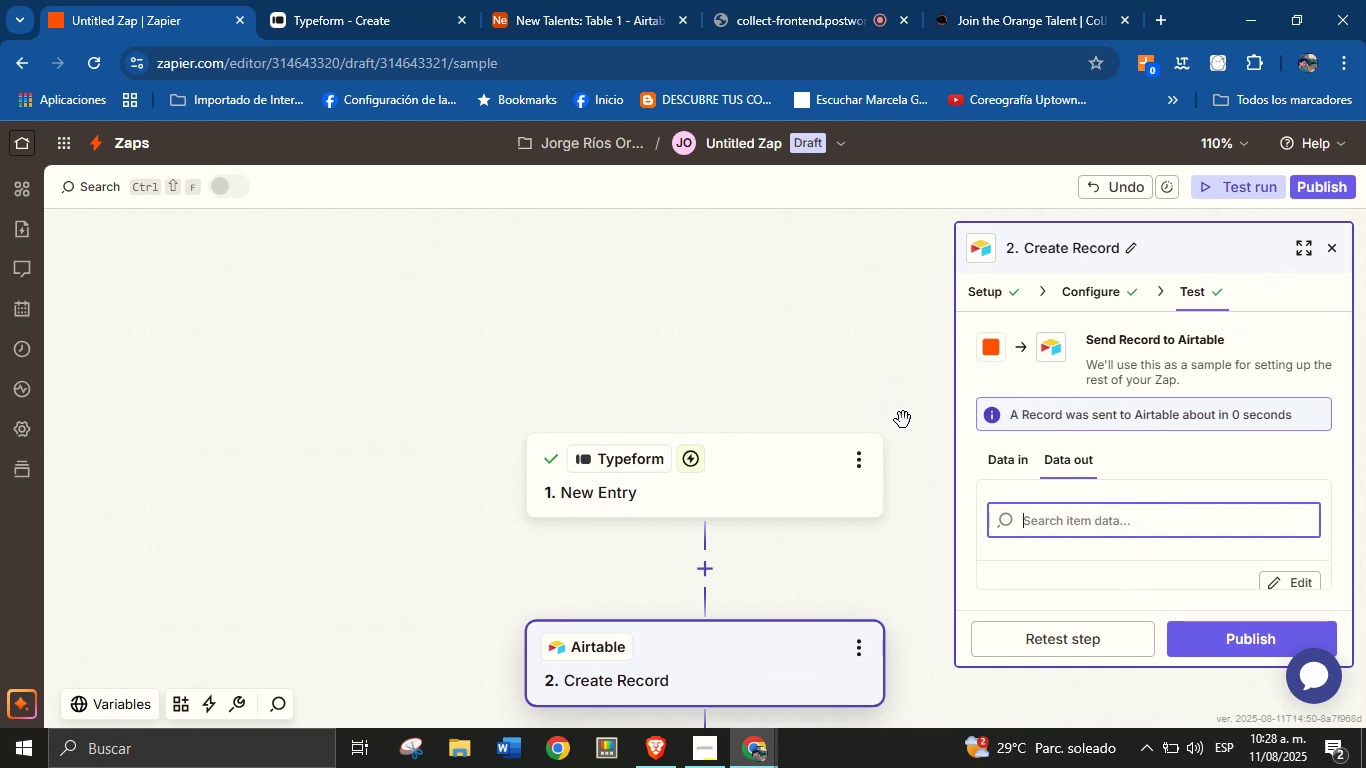 
scroll: coordinate [718, 435], scroll_direction: down, amount: 5.0
 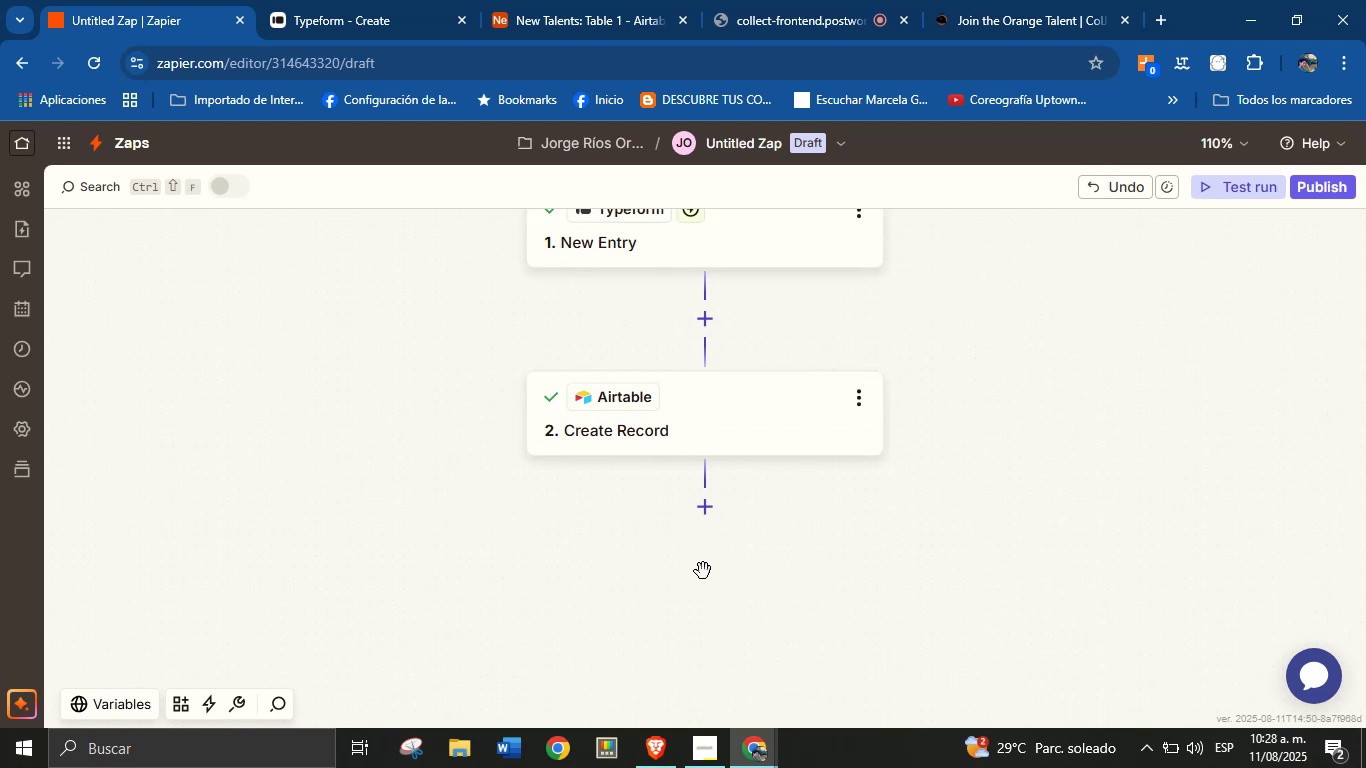 
mouse_move([699, 536])
 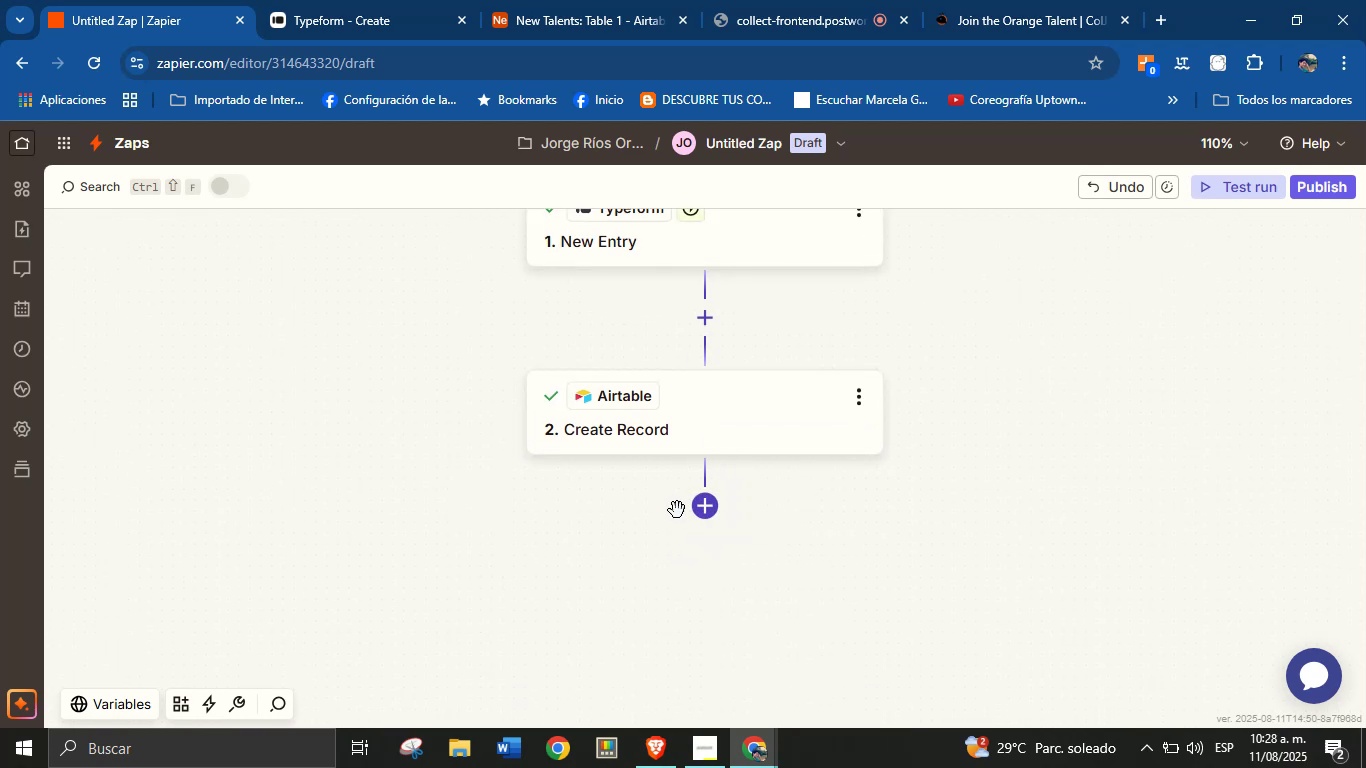 
scroll: coordinate [699, 513], scroll_direction: up, amount: 2.0
 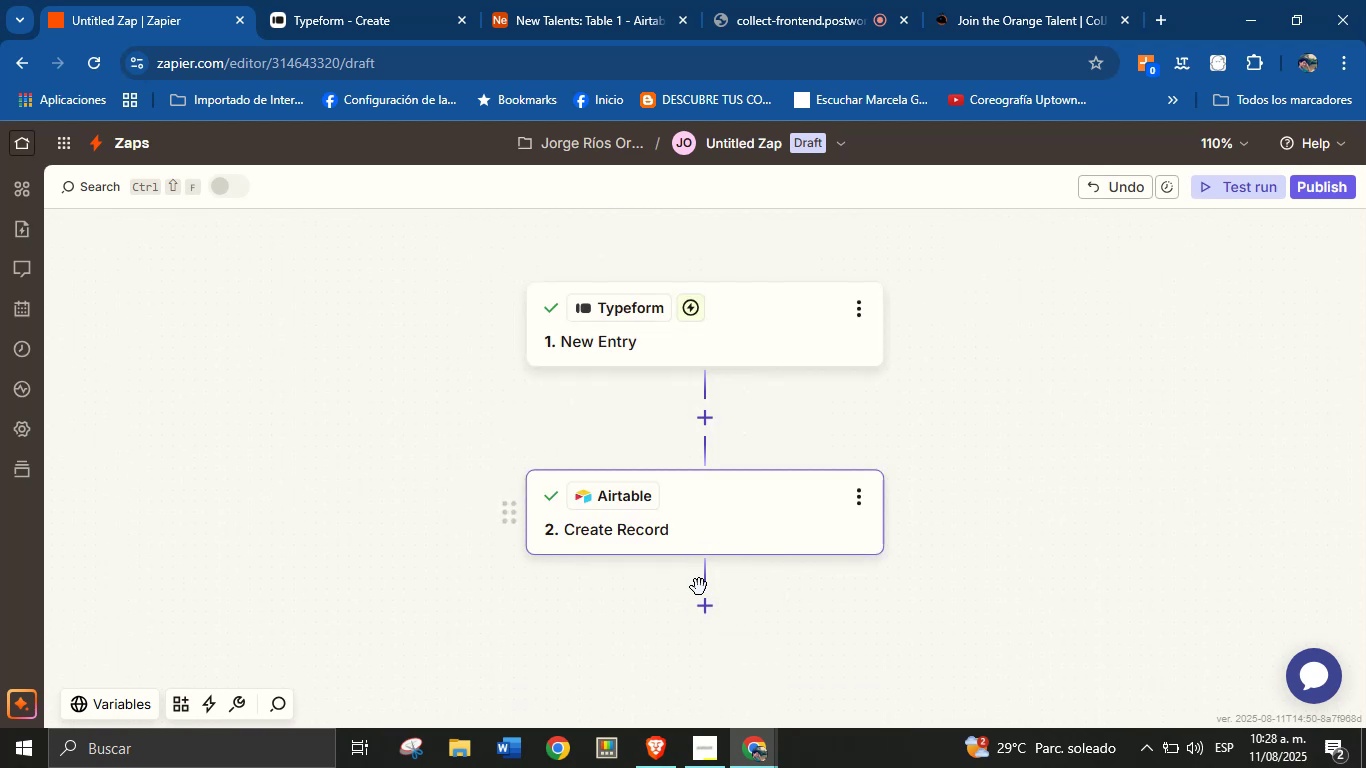 
left_click([704, 610])
 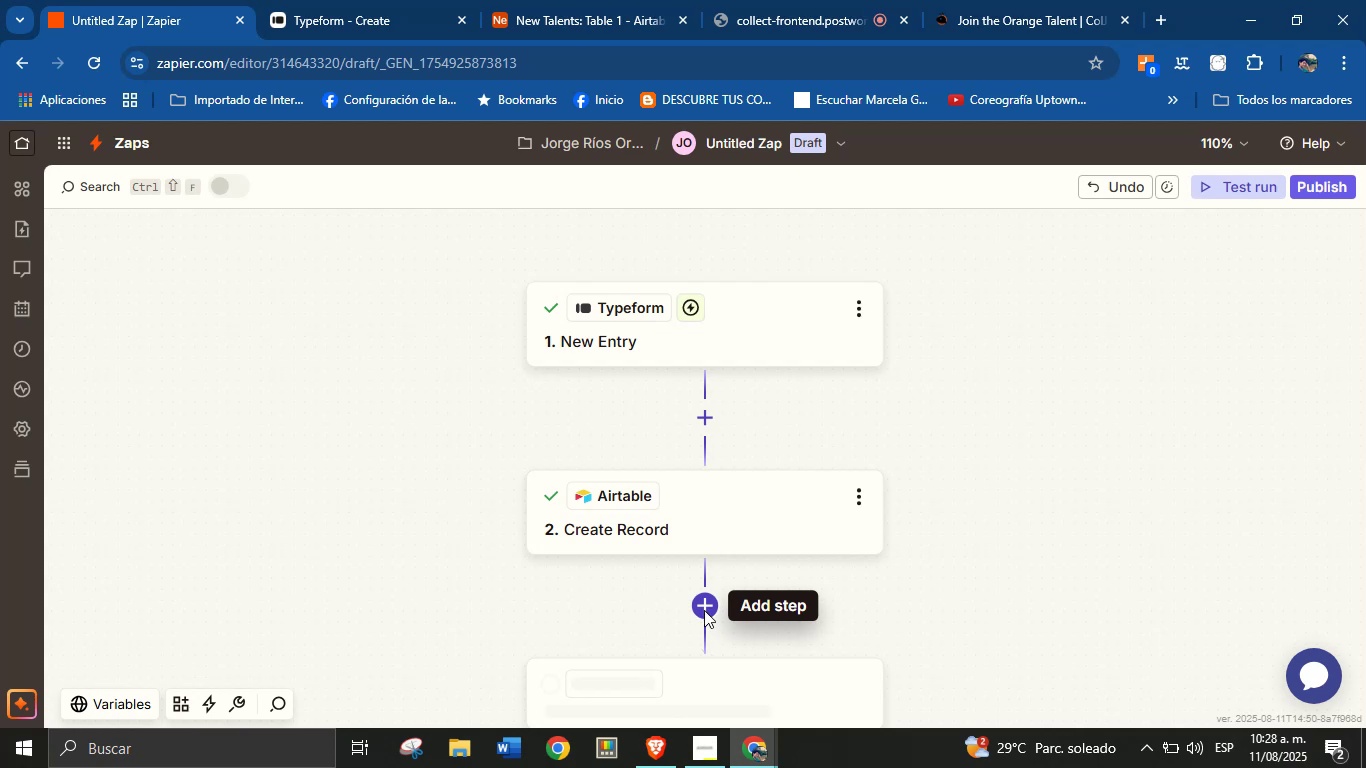 
scroll: coordinate [722, 567], scroll_direction: down, amount: 2.0
 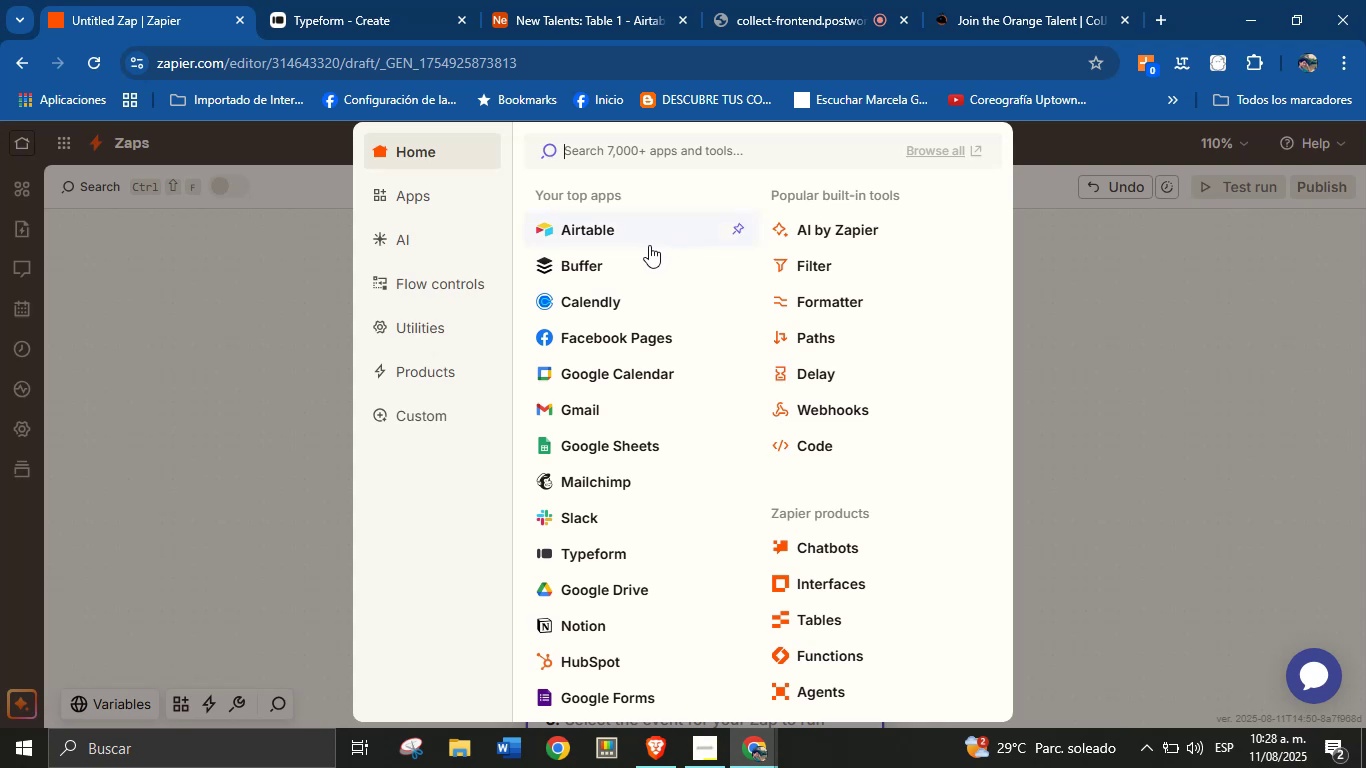 
wait(17.38)
 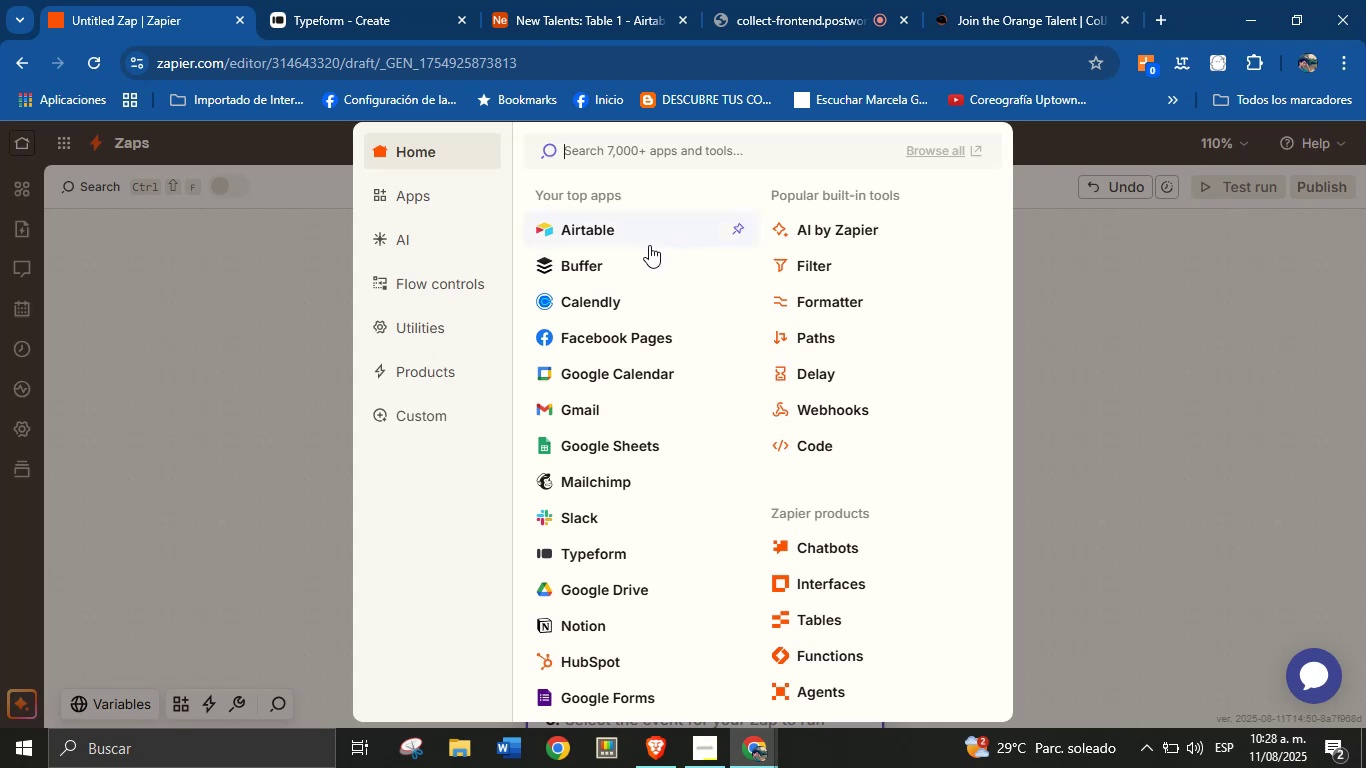 
left_click([613, 402])
 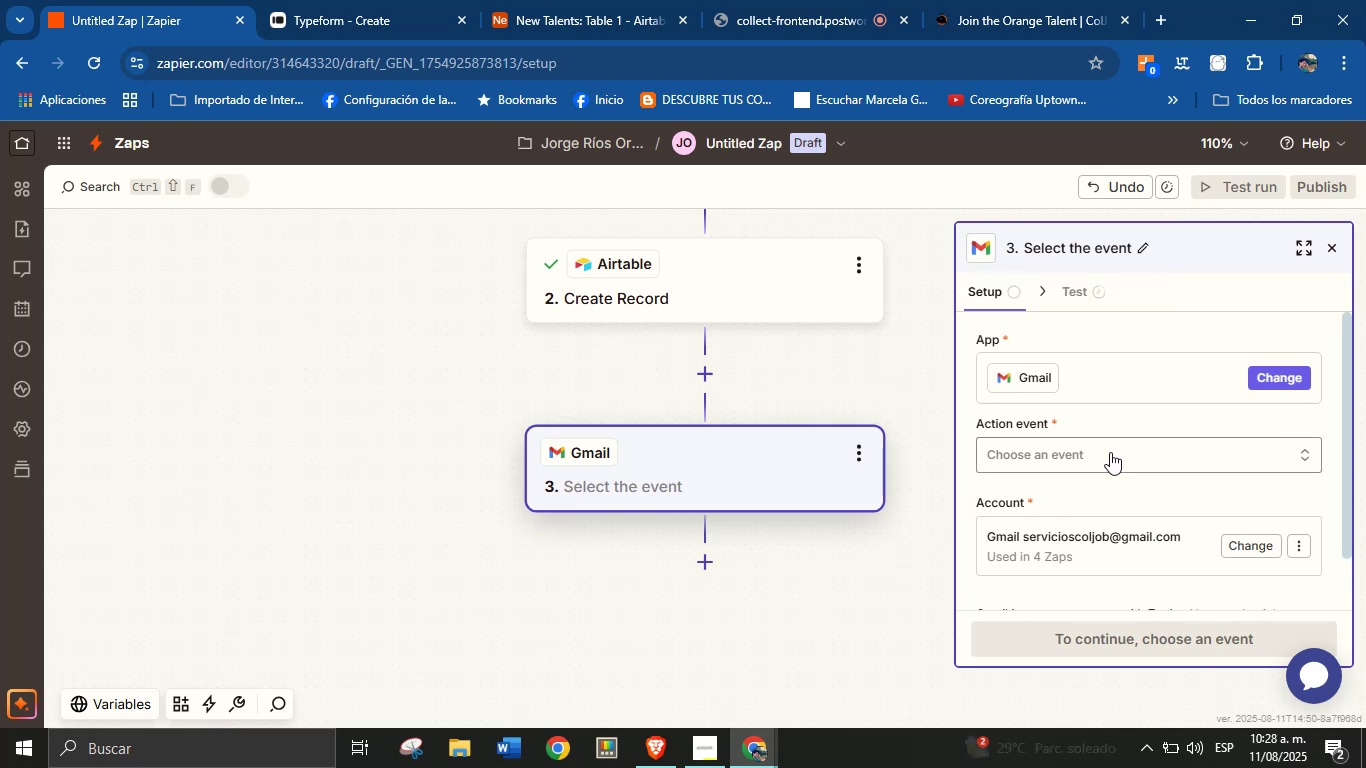 
left_click([1110, 452])
 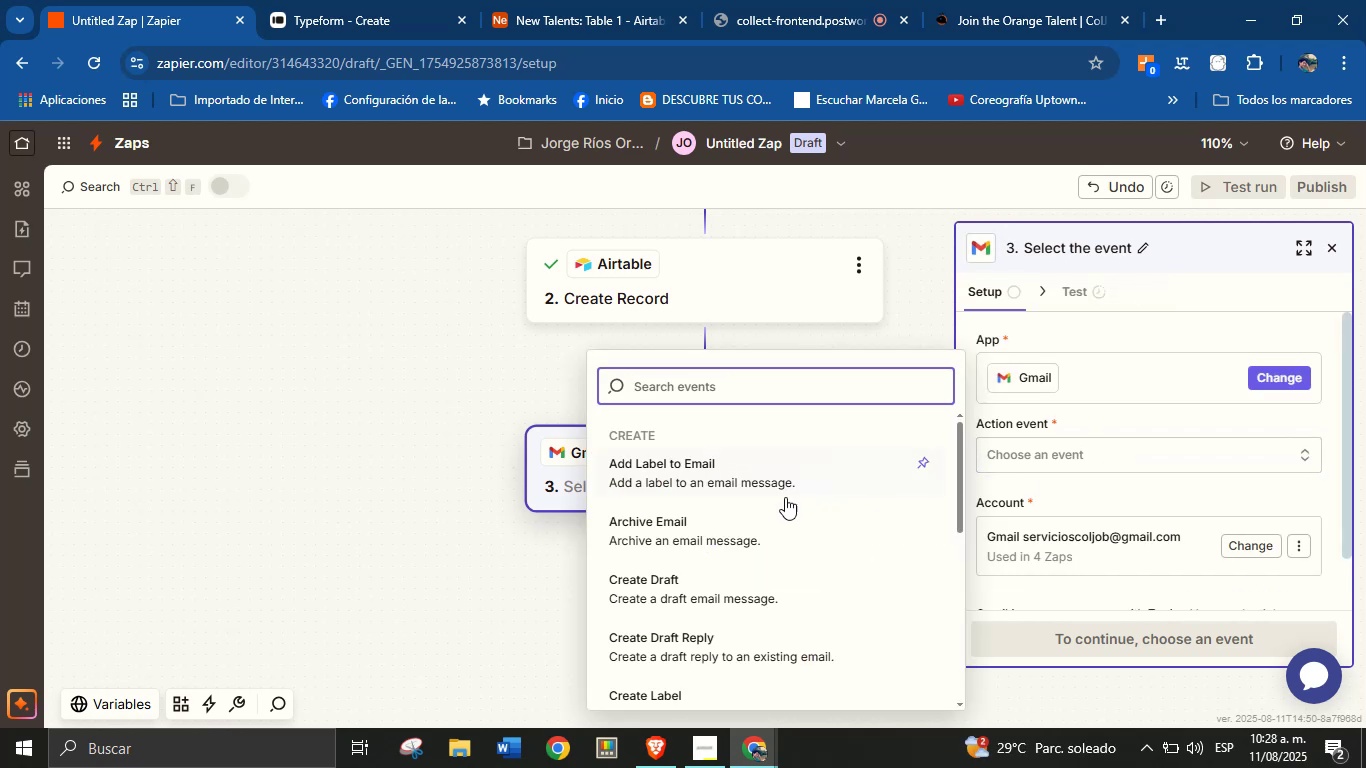 
scroll: coordinate [789, 577], scroll_direction: down, amount: 5.0
 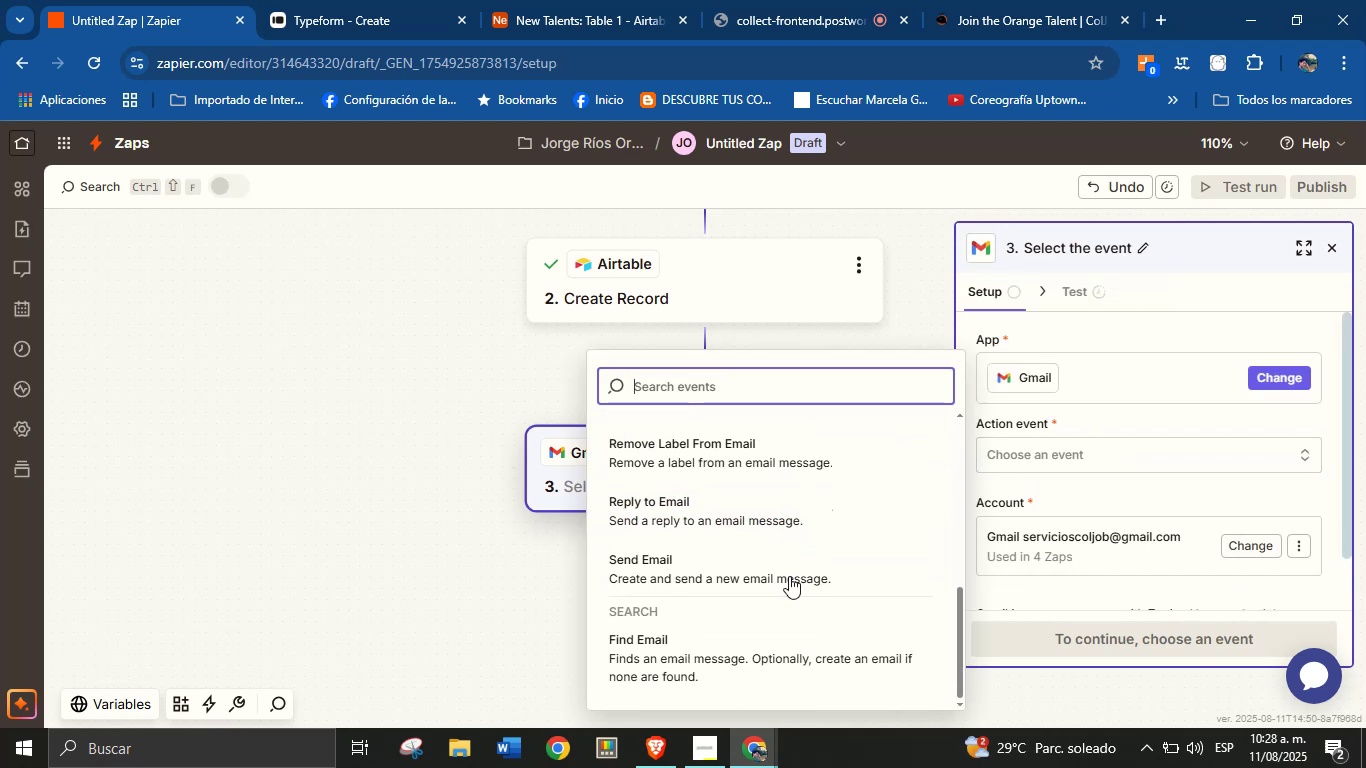 
scroll: coordinate [742, 554], scroll_direction: up, amount: 1.0
 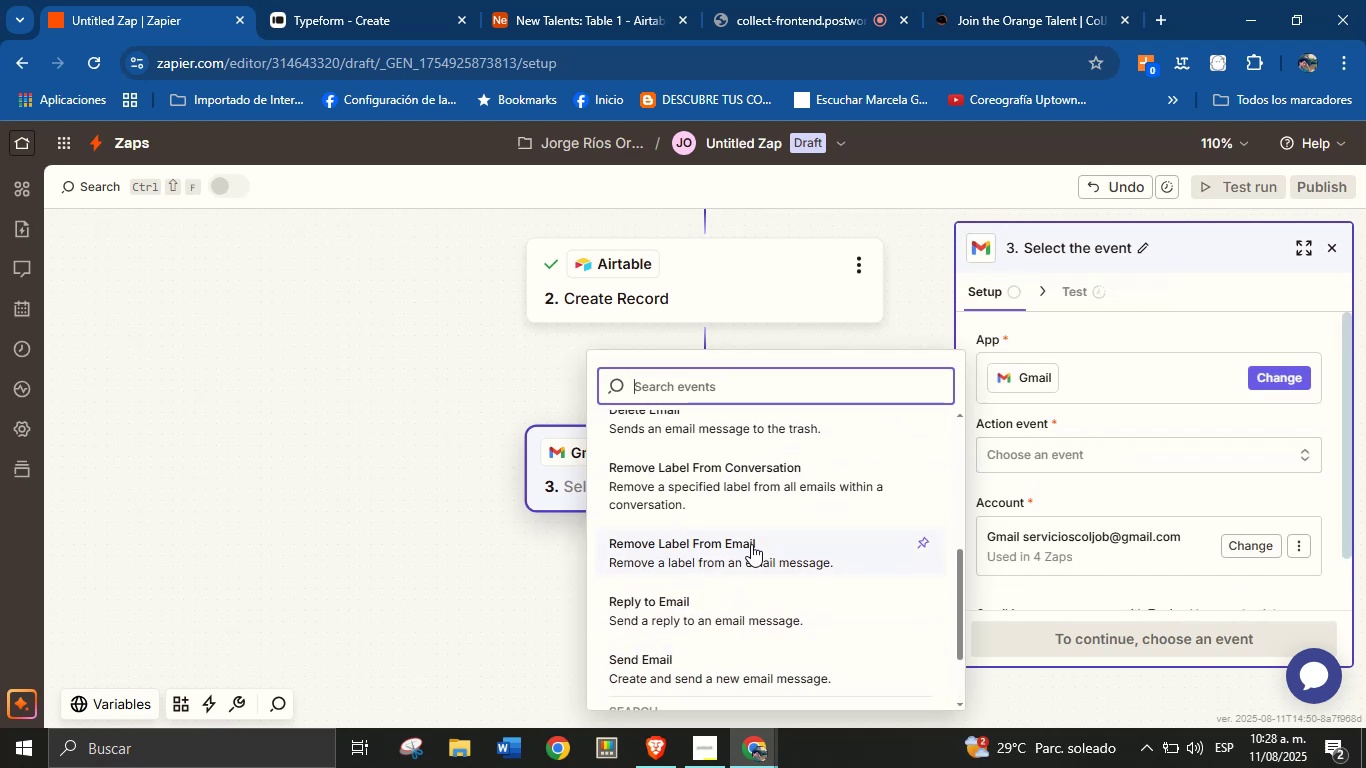 
scroll: coordinate [732, 560], scroll_direction: down, amount: 1.0
 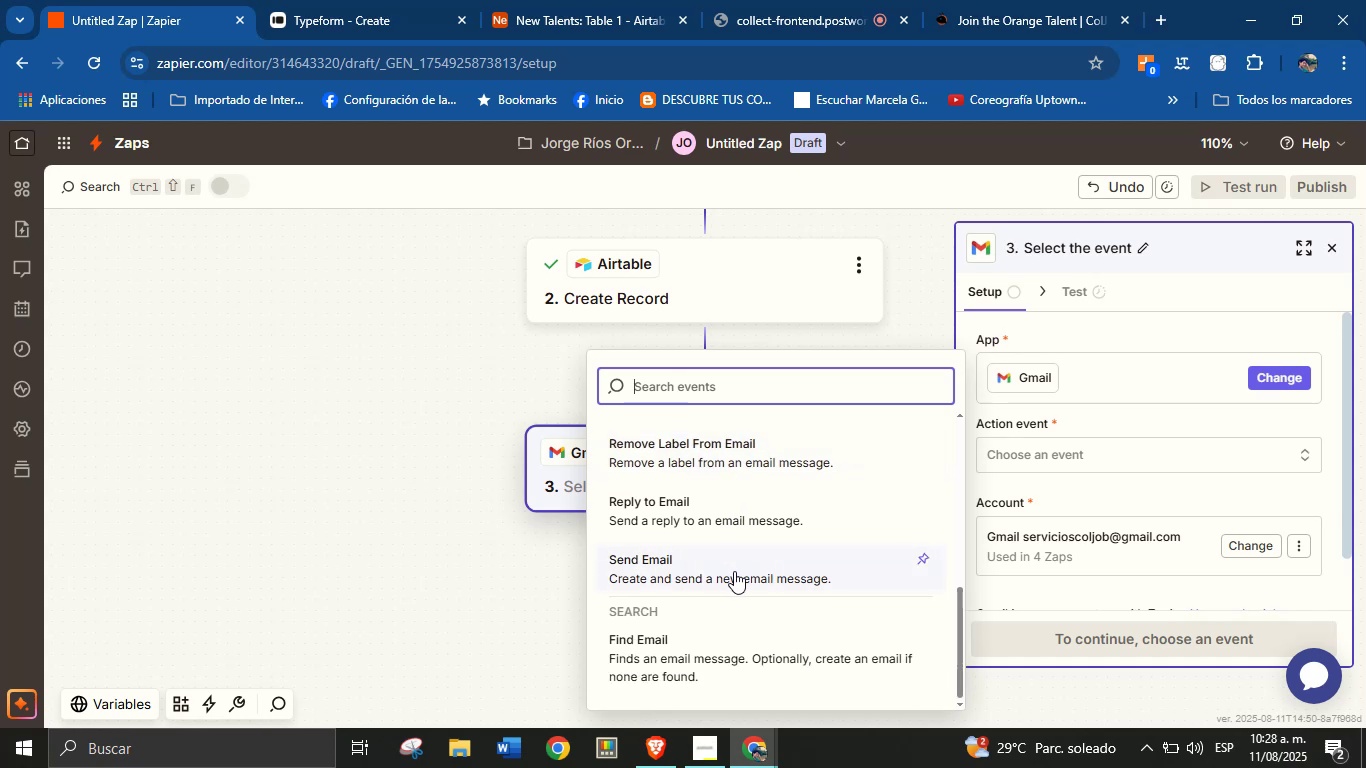 
left_click([737, 567])
 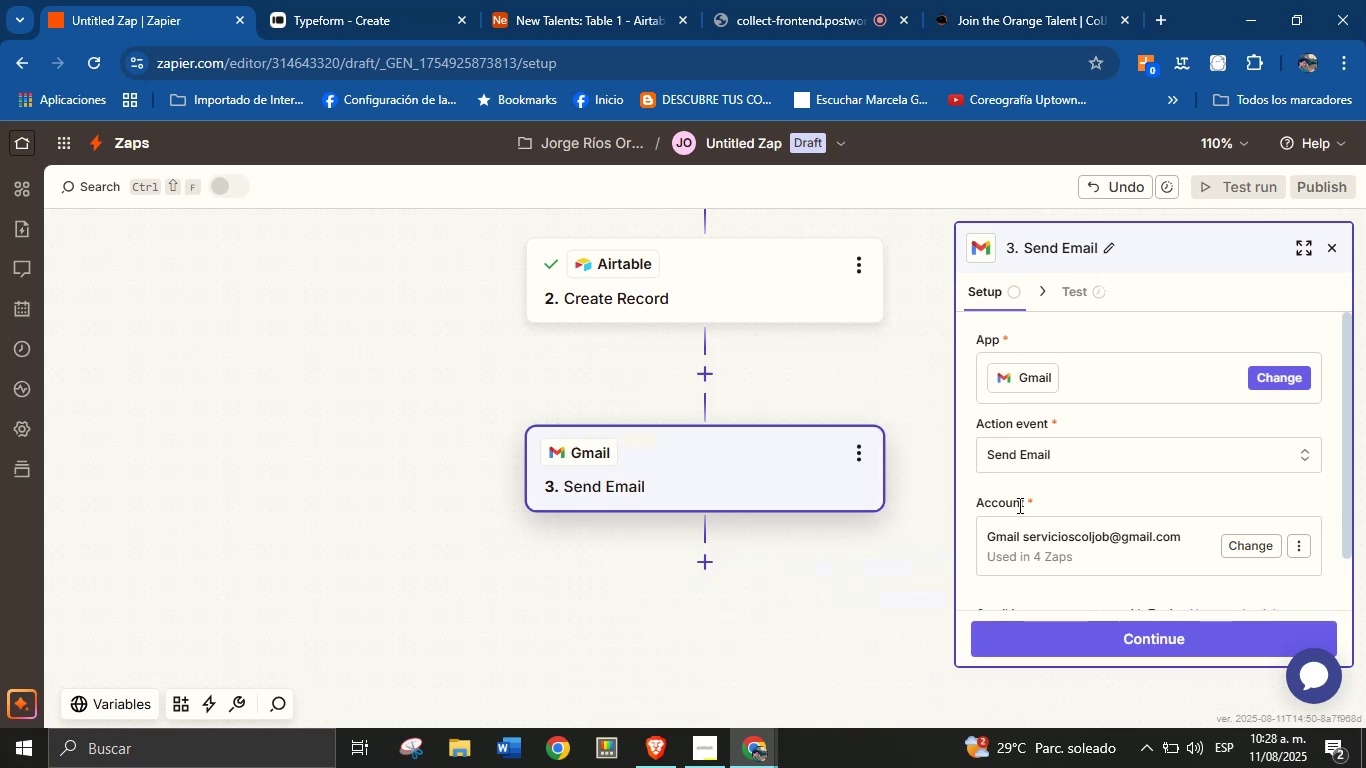 
scroll: coordinate [1089, 495], scroll_direction: down, amount: 1.0
 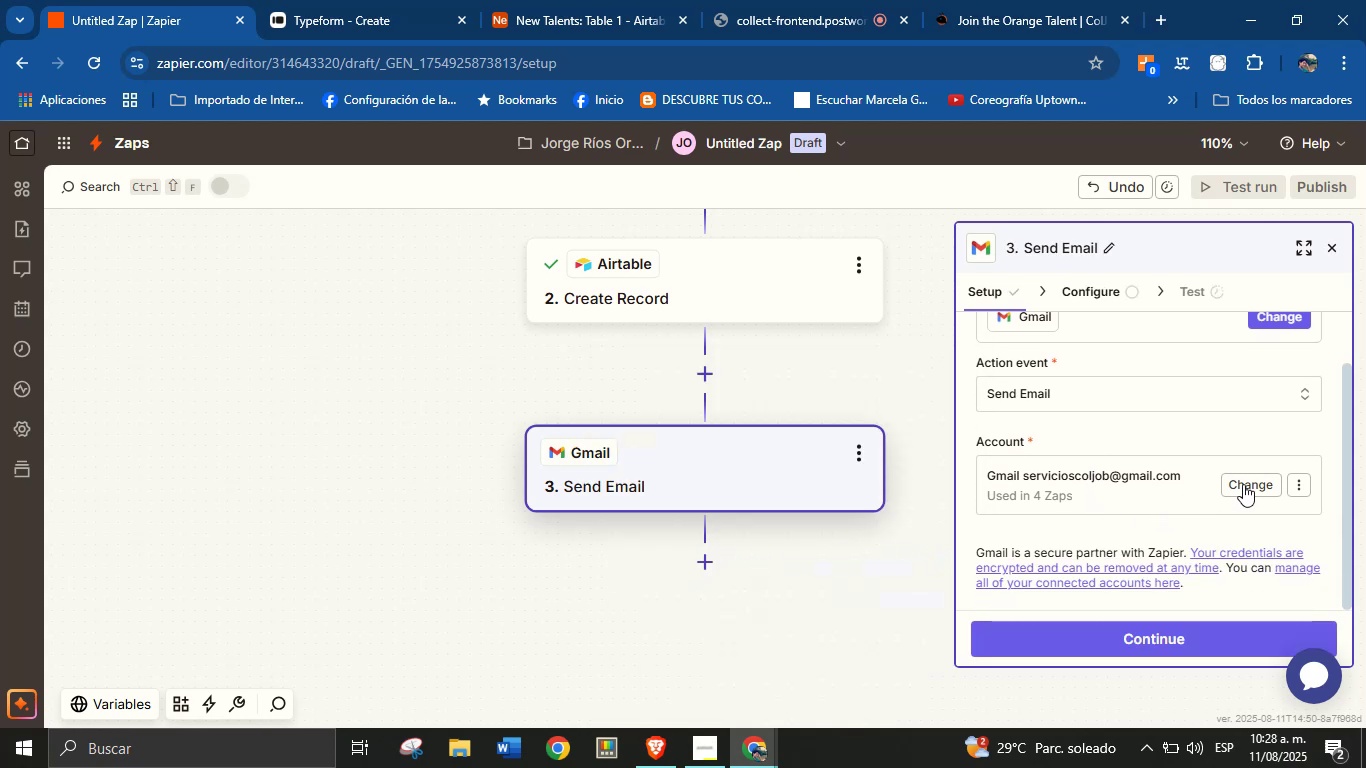 
left_click([1256, 484])
 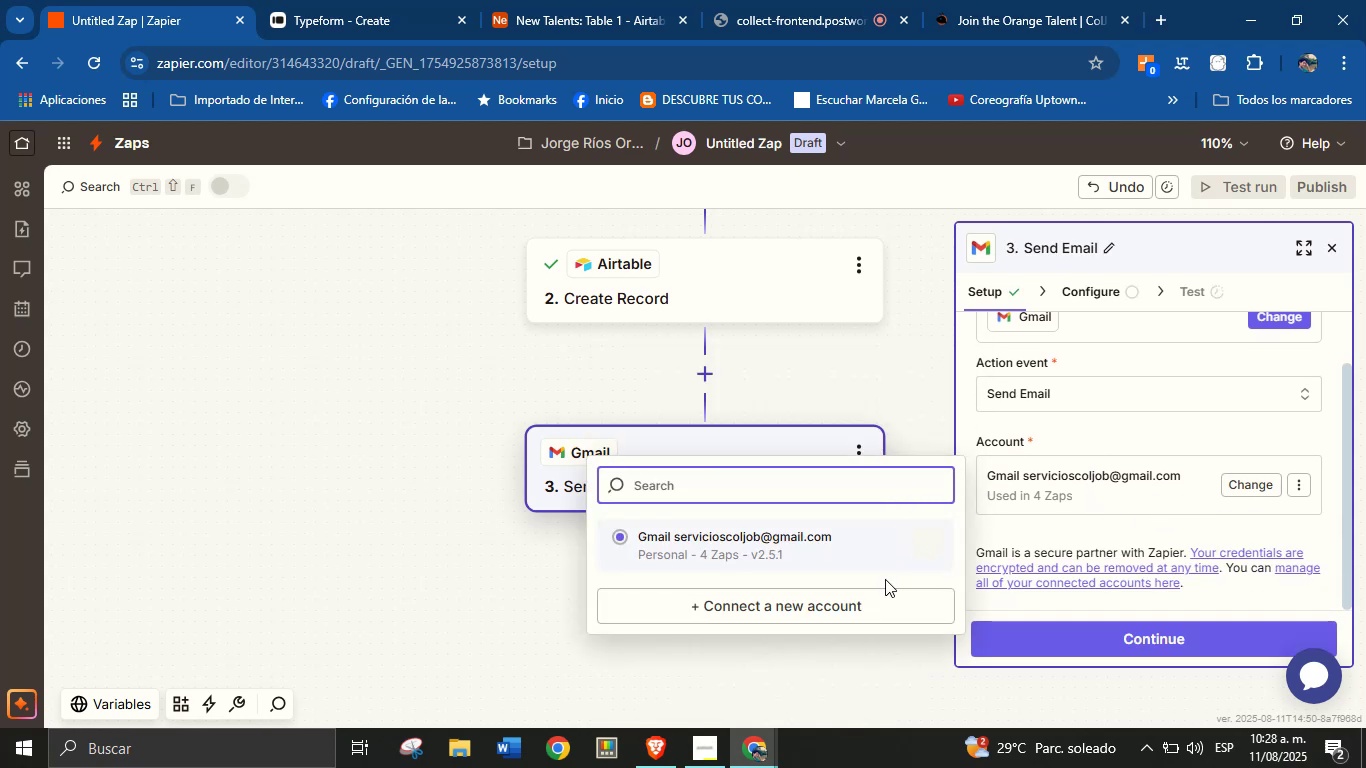 
left_click([885, 600])
 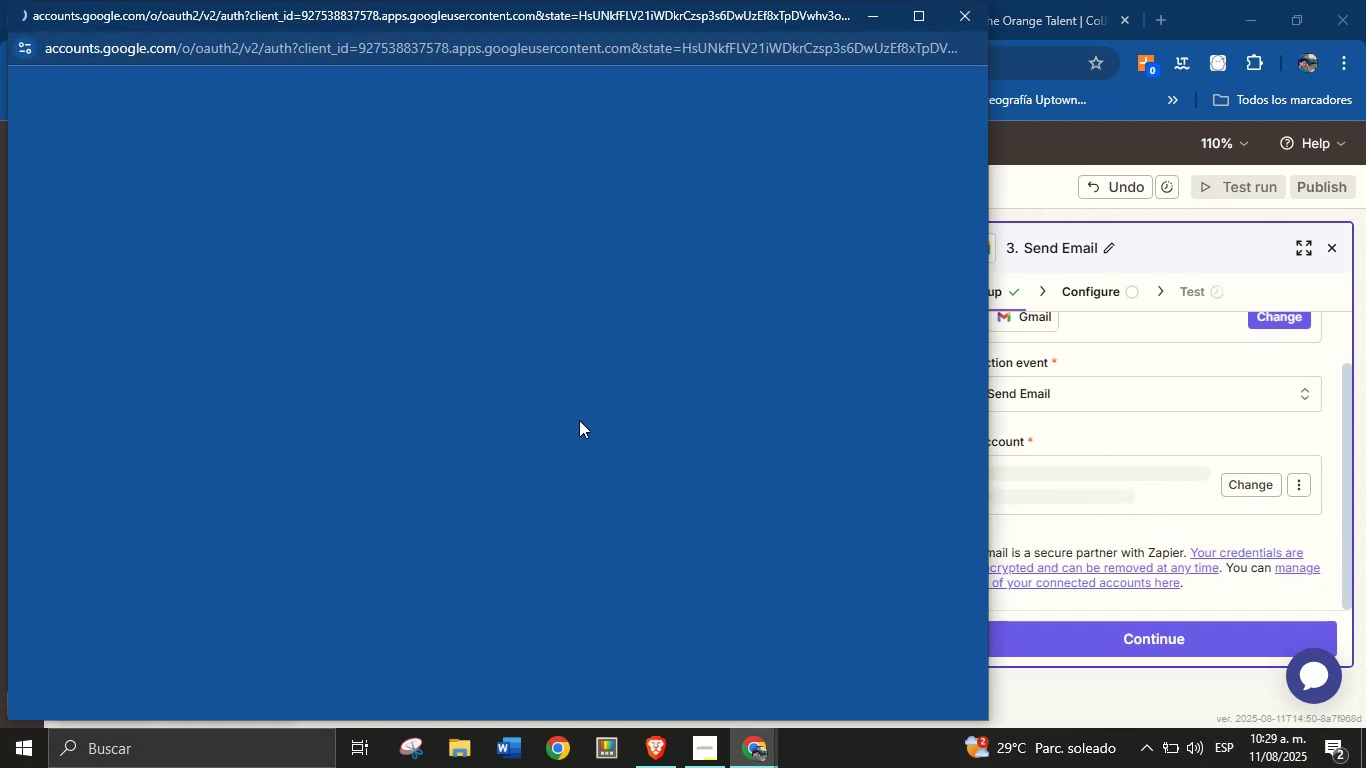 
mouse_move([603, 402])
 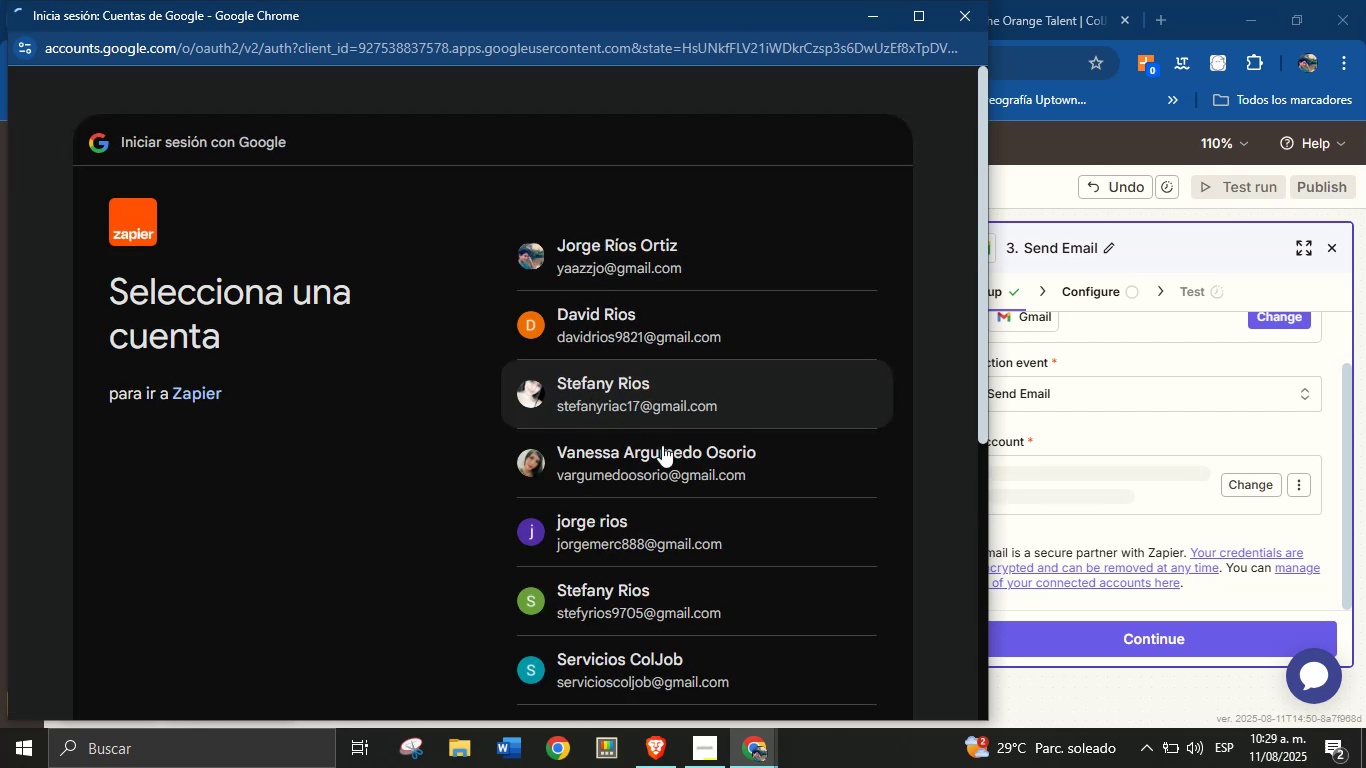 
scroll: coordinate [649, 547], scroll_direction: down, amount: 6.0
 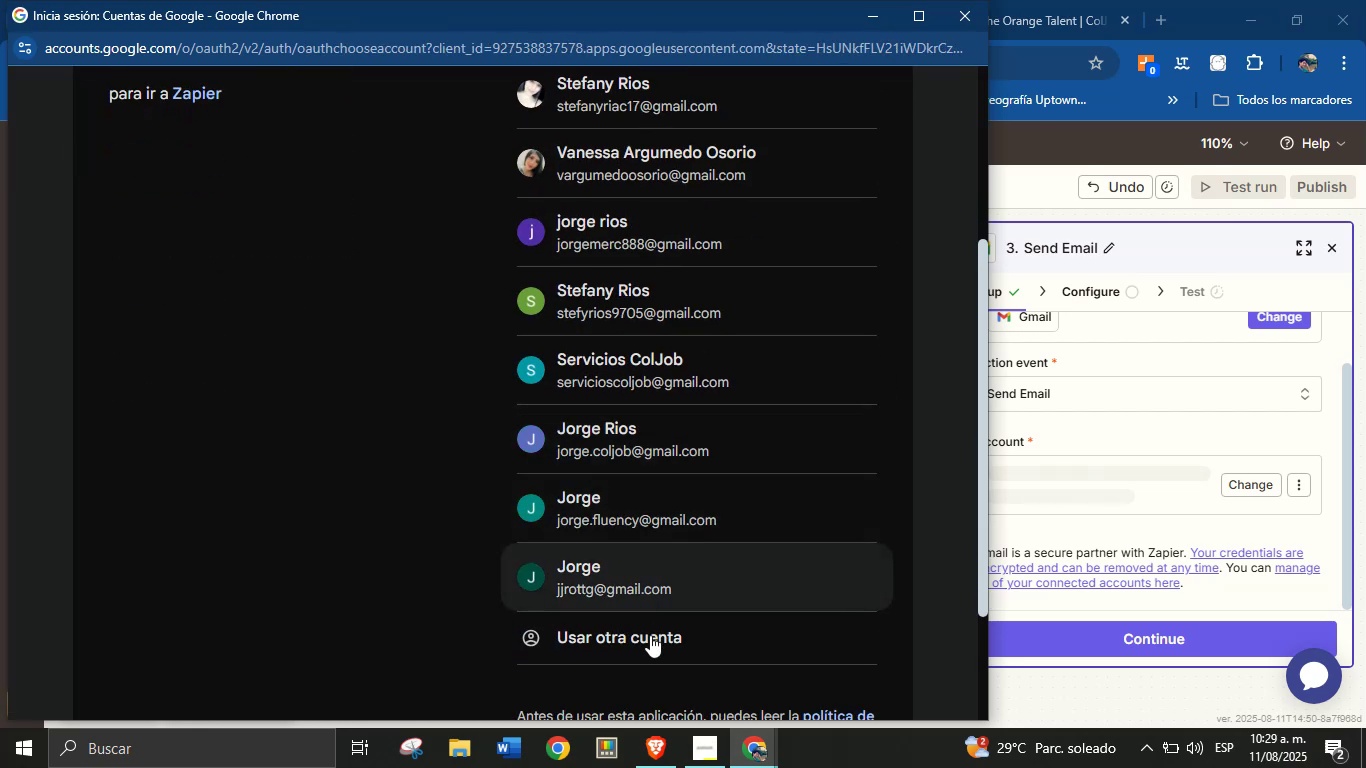 
left_click([650, 635])
 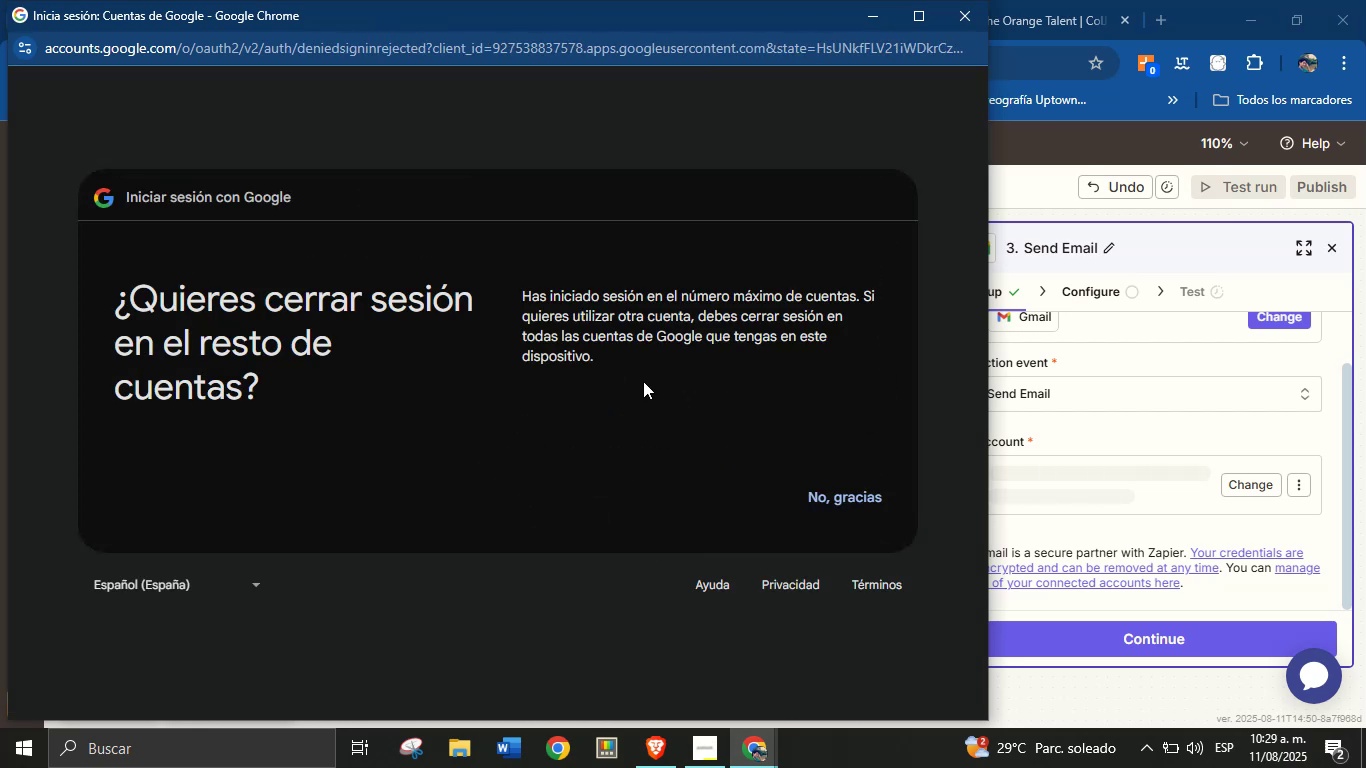 
left_click([875, 502])
 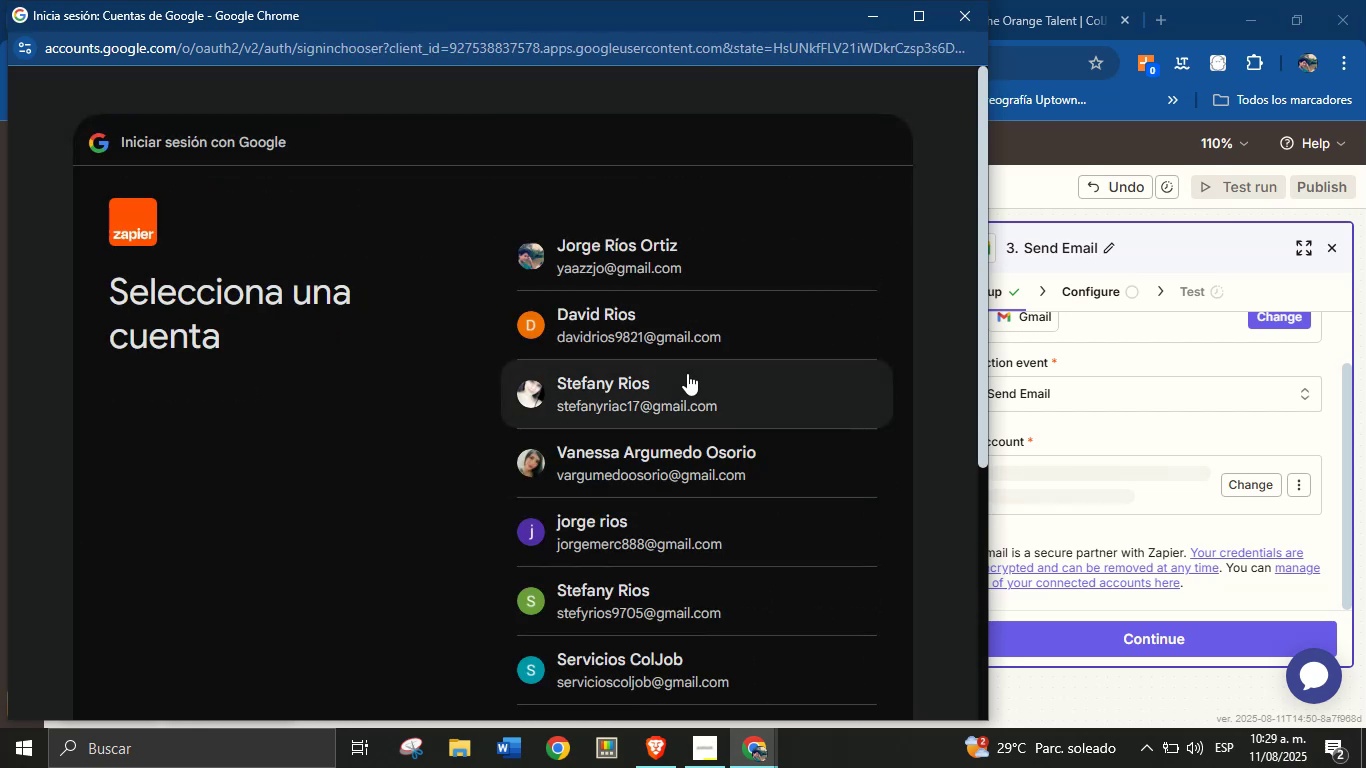 
scroll: coordinate [771, 392], scroll_direction: down, amount: 3.0
 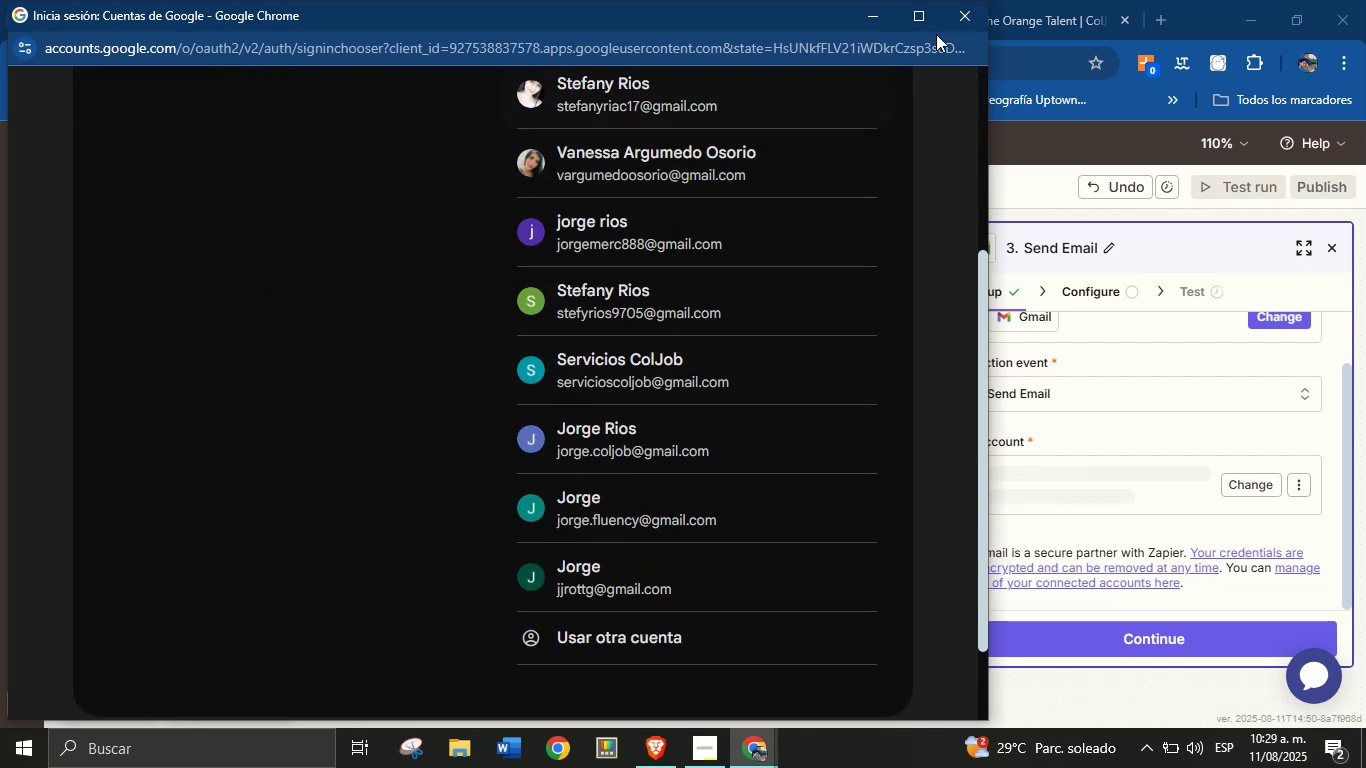 
left_click([947, 5])
 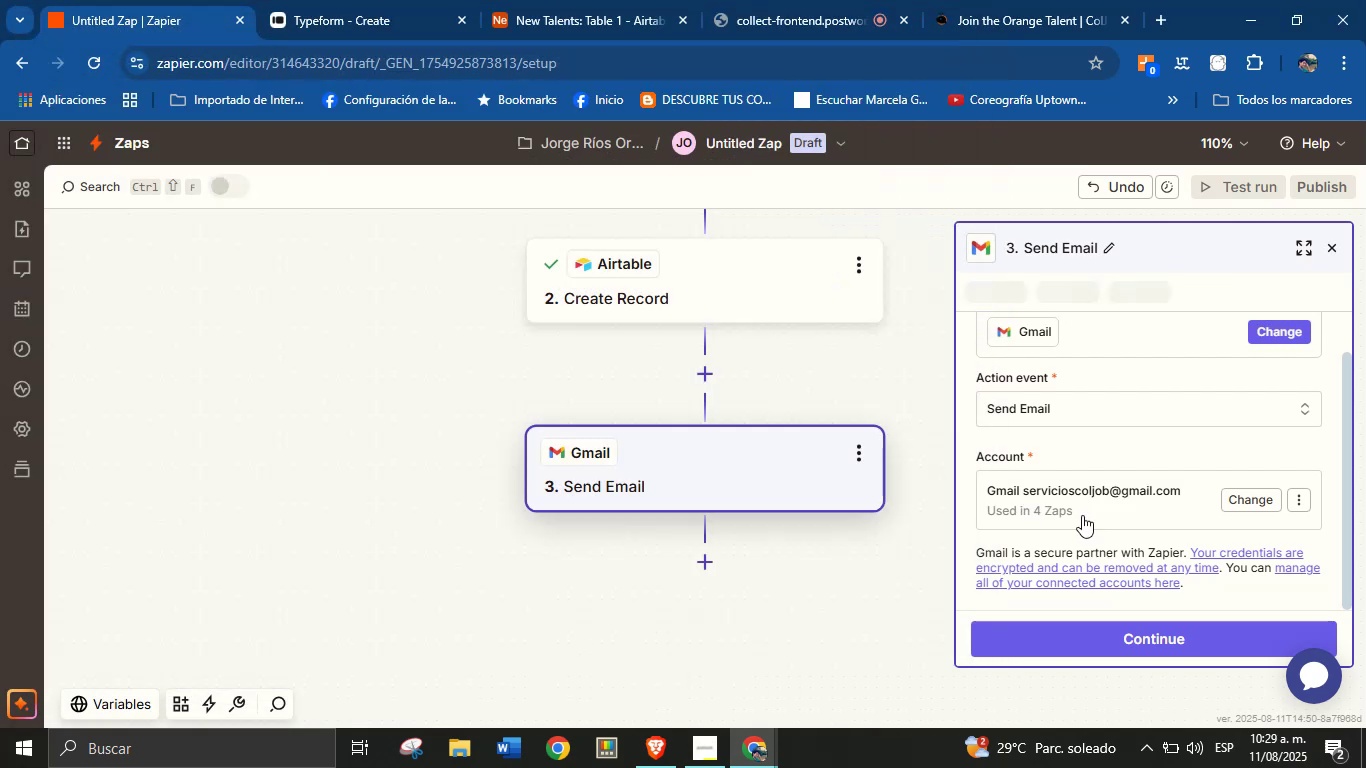 
scroll: coordinate [1089, 447], scroll_direction: up, amount: 3.0
 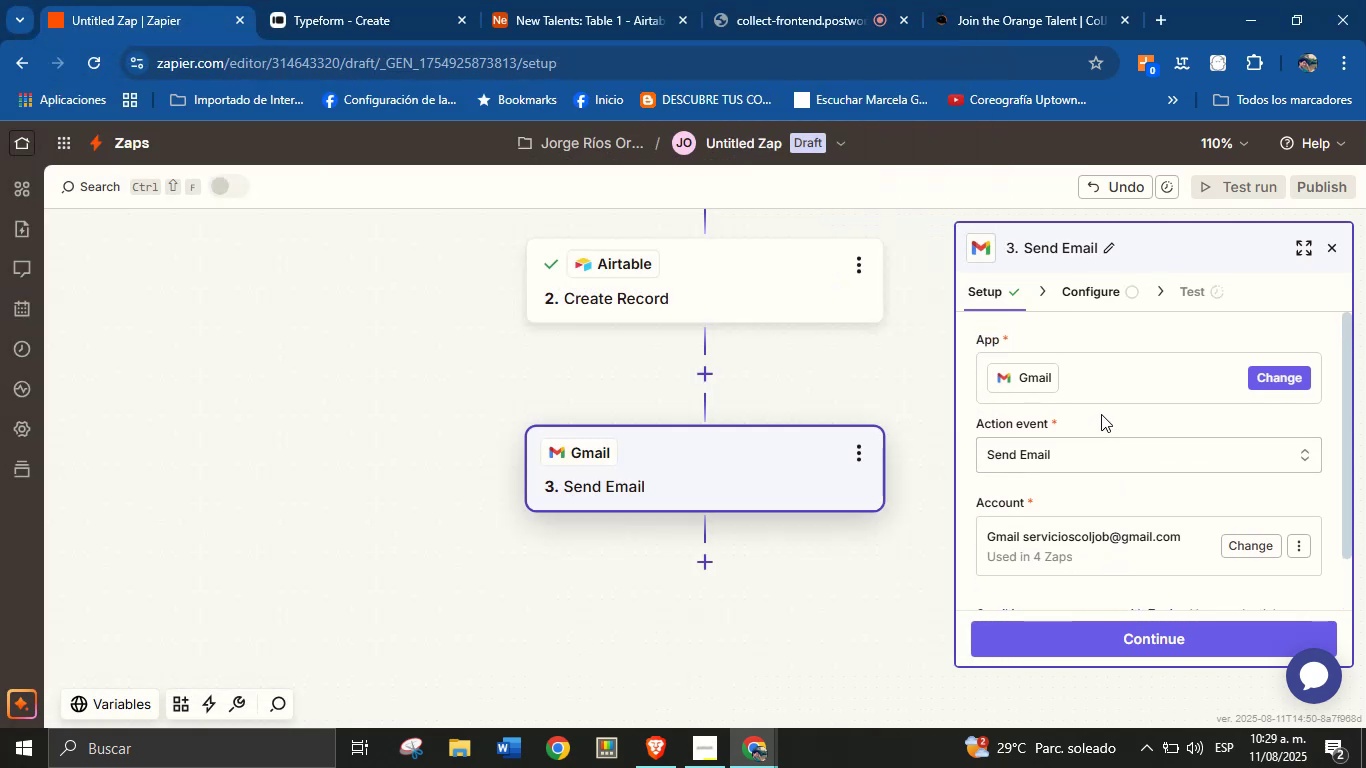 
mouse_move([1227, 376])
 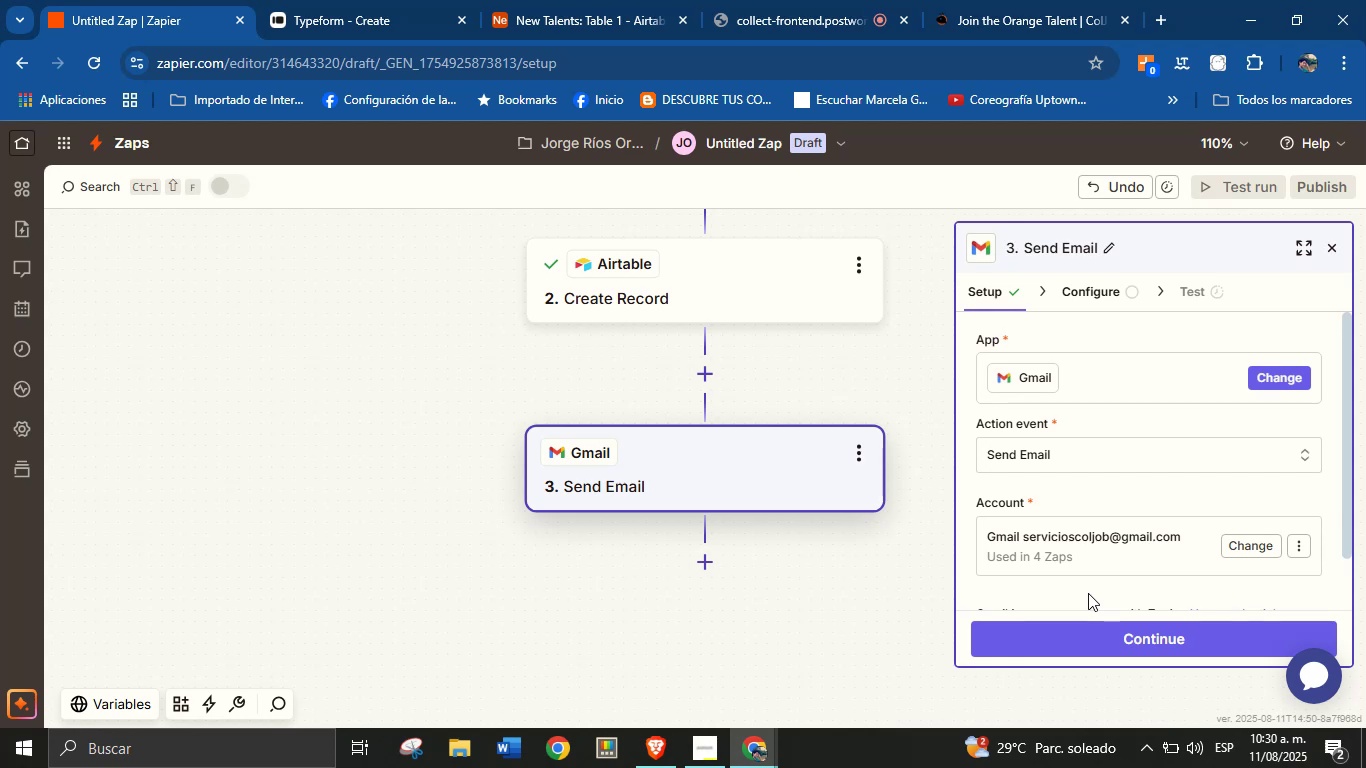 
wait(67.1)
 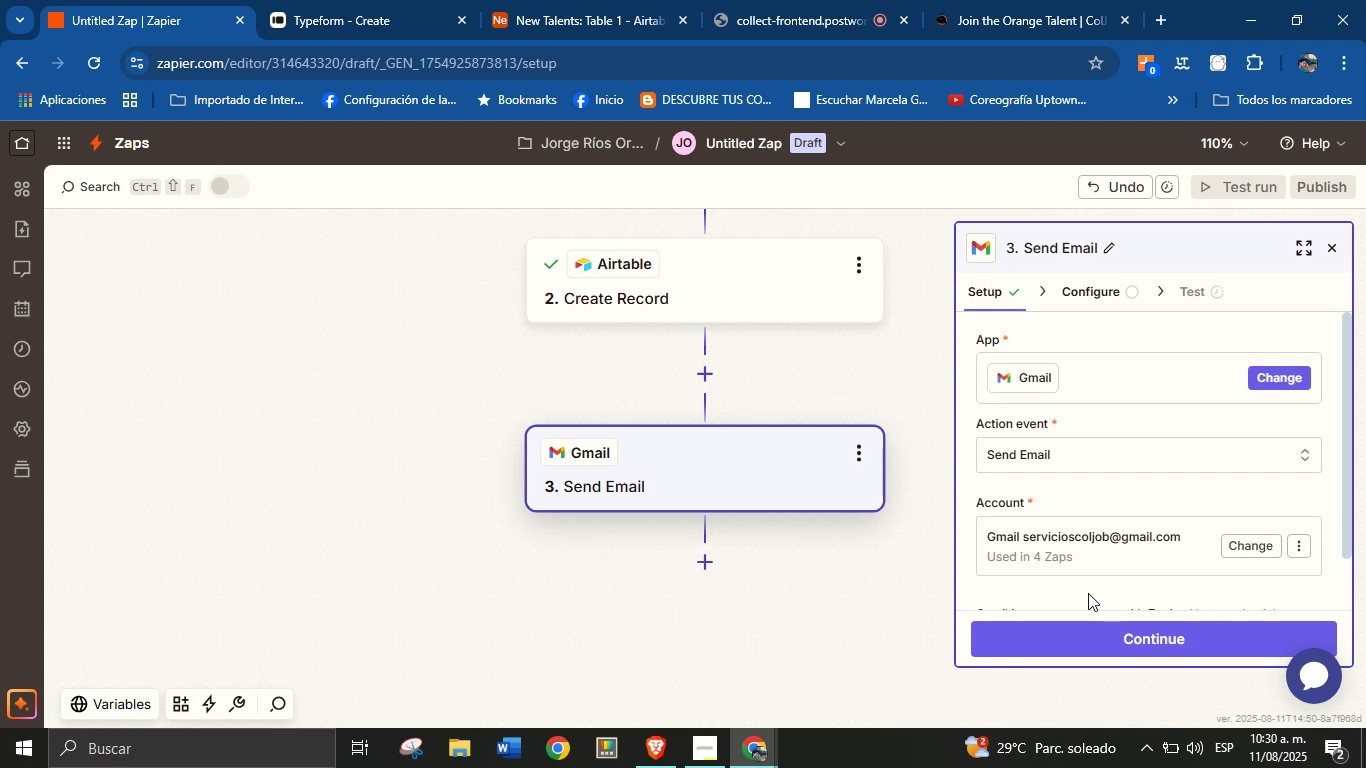 
scroll: coordinate [1166, 516], scroll_direction: down, amount: 2.0
 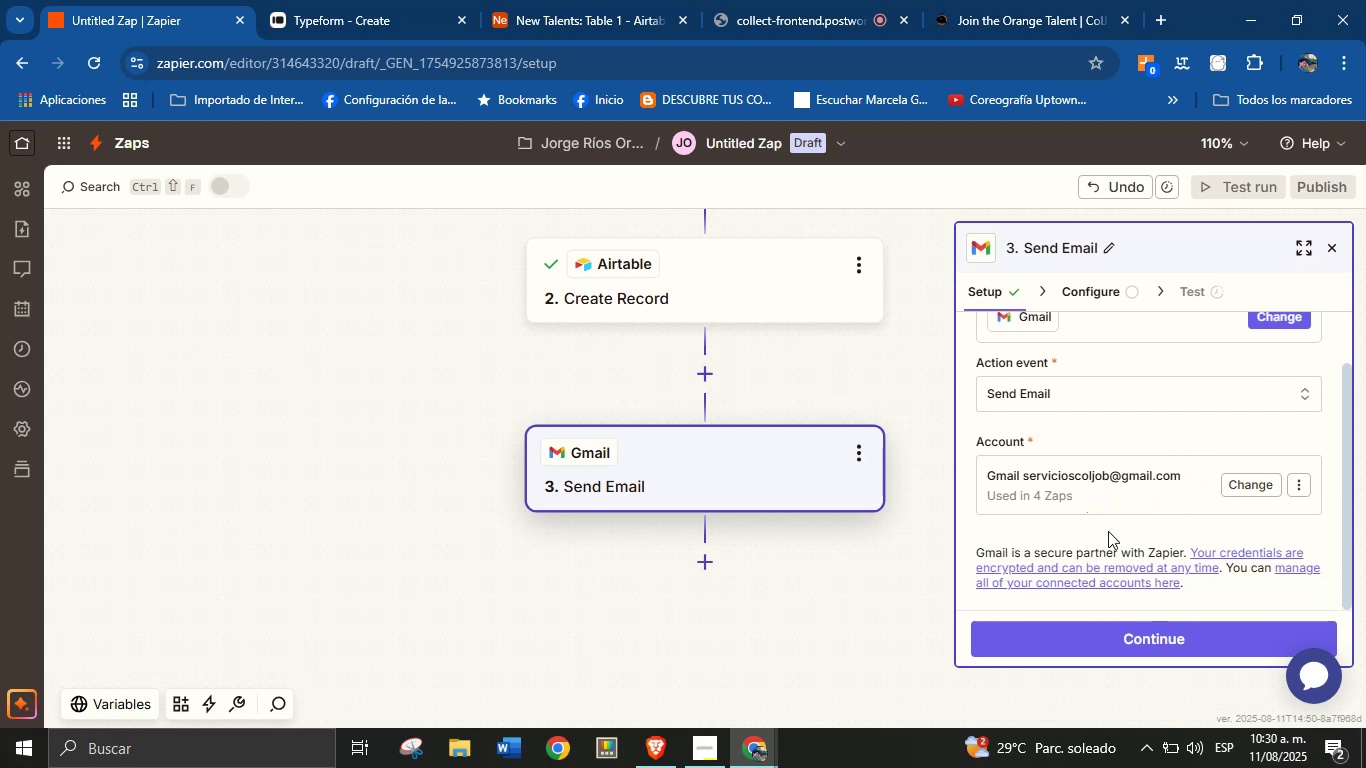 
left_click([1147, 637])
 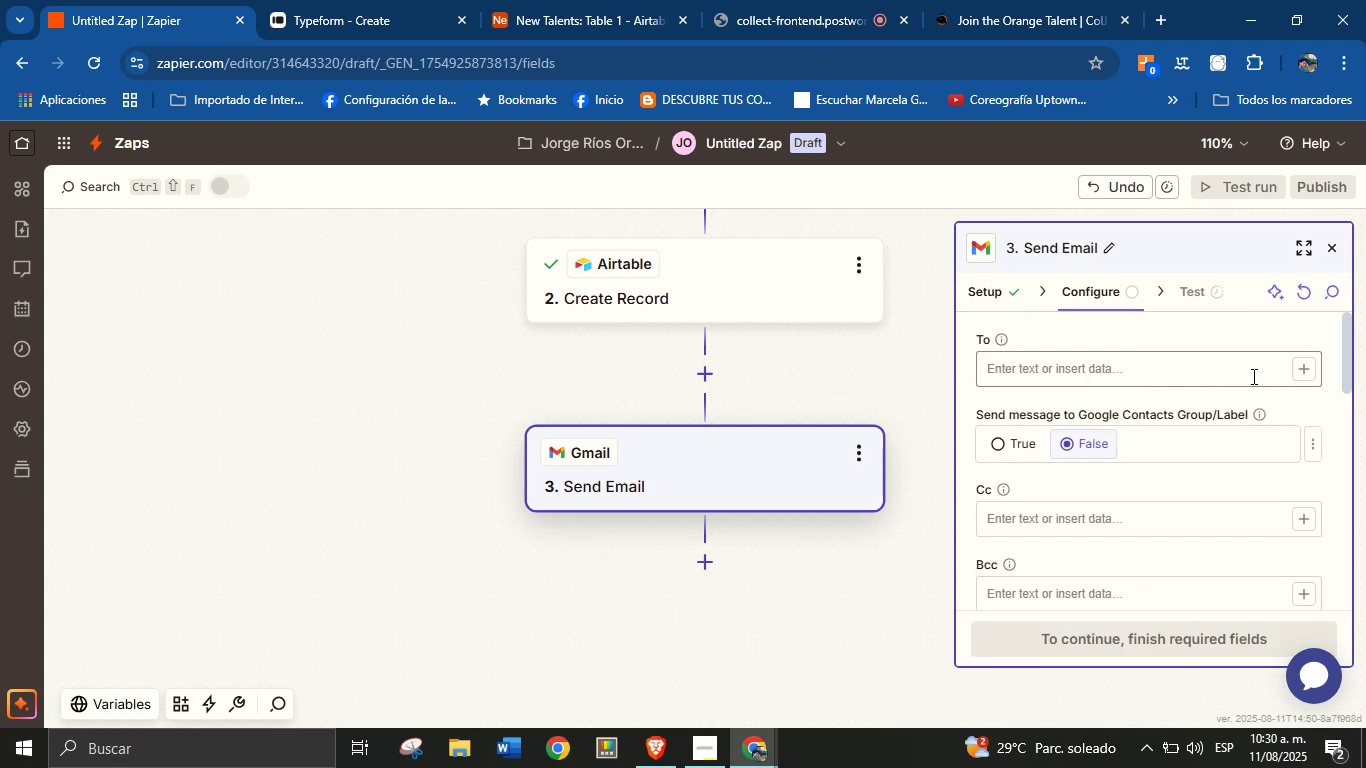 
scroll: coordinate [1294, 369], scroll_direction: down, amount: 1.0
 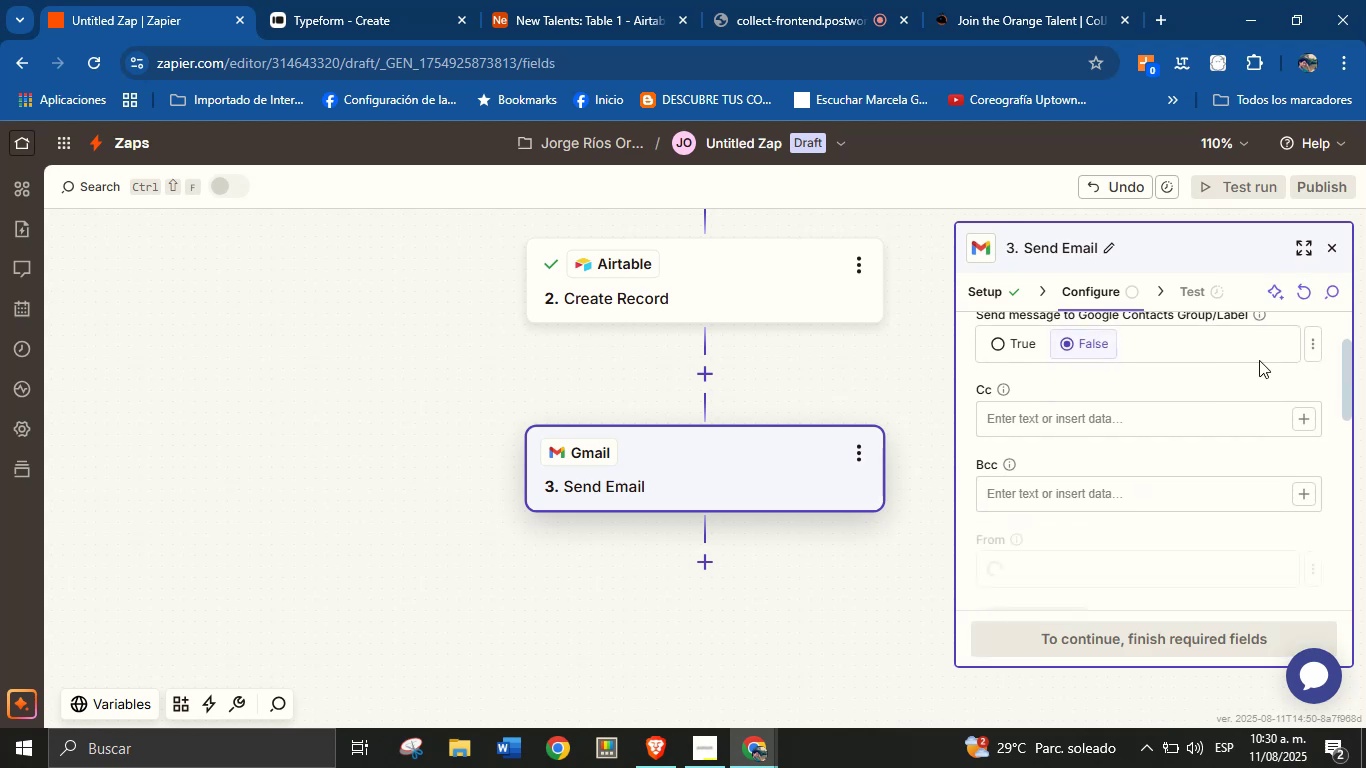 
scroll: coordinate [1217, 507], scroll_direction: up, amount: 6.0
 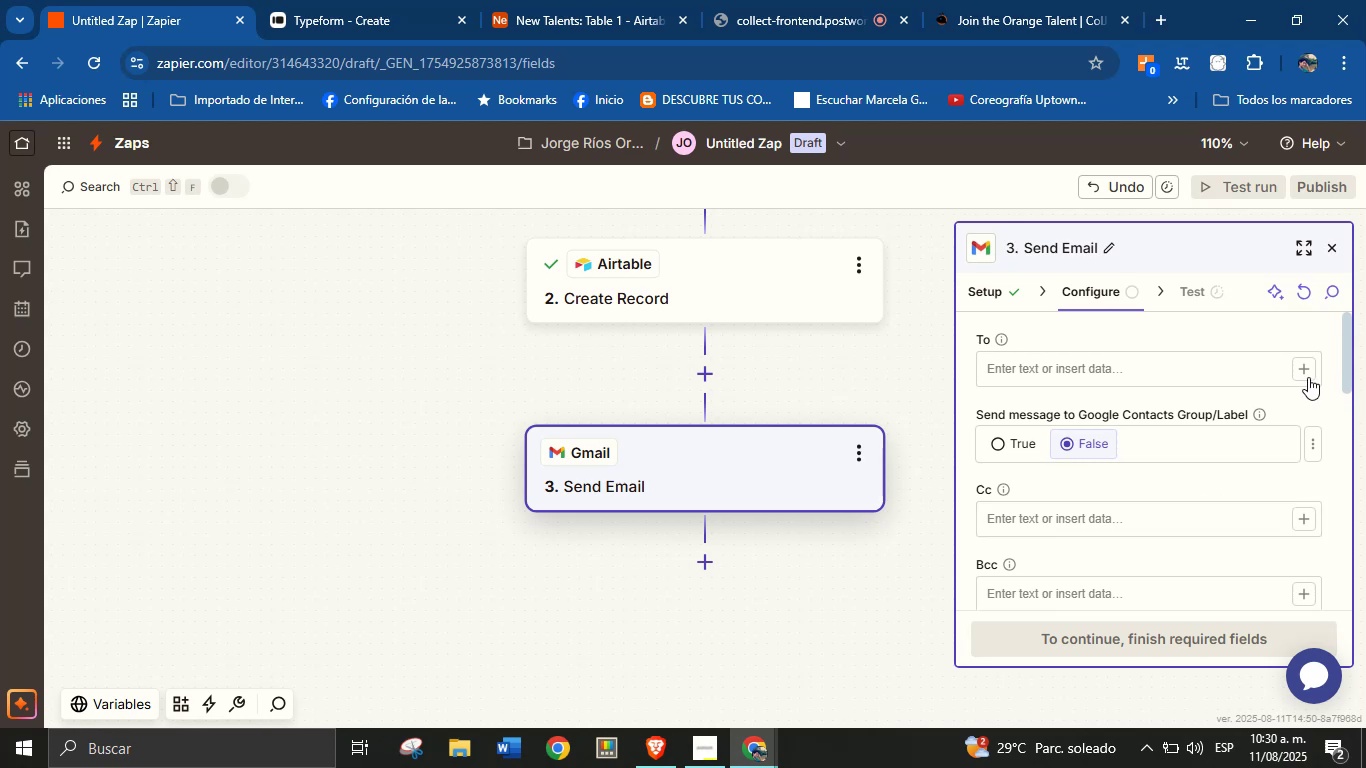 
left_click([1309, 374])
 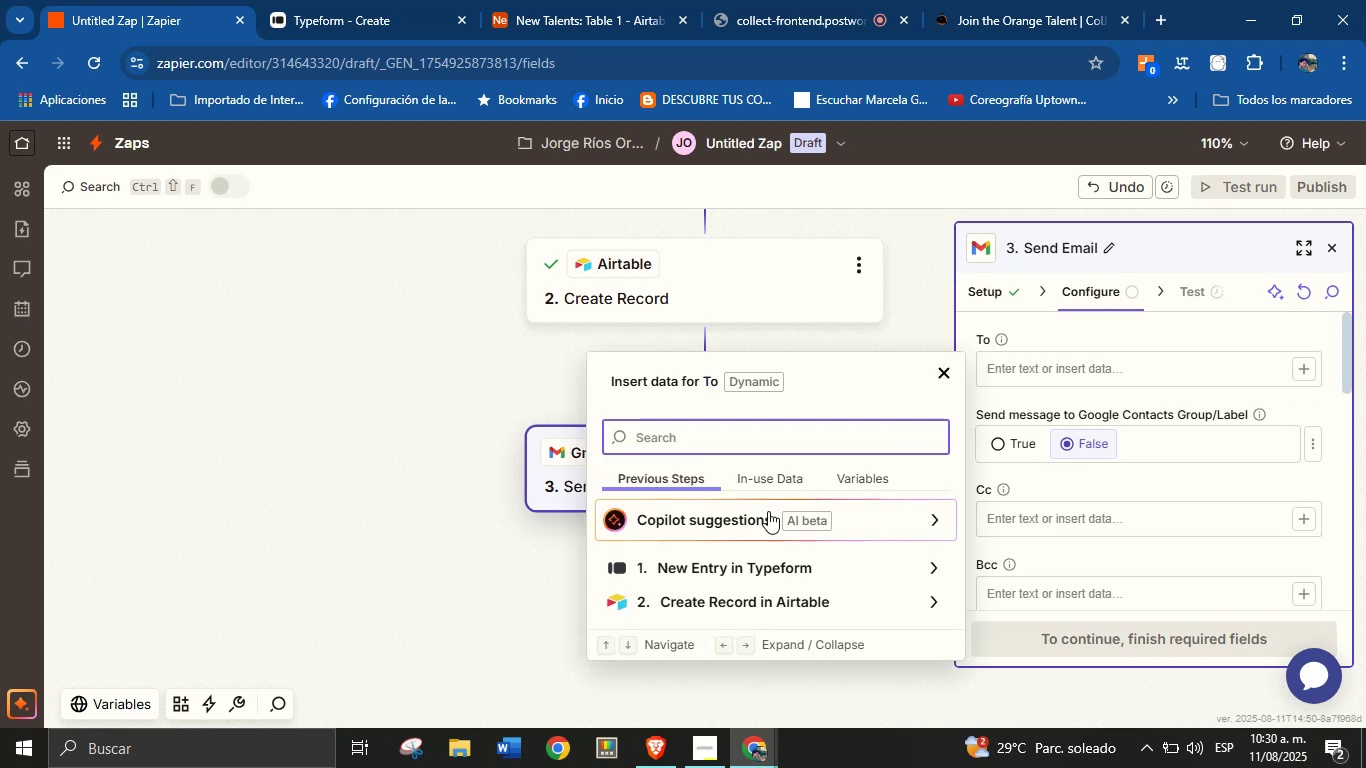 
scroll: coordinate [793, 556], scroll_direction: down, amount: 2.0
 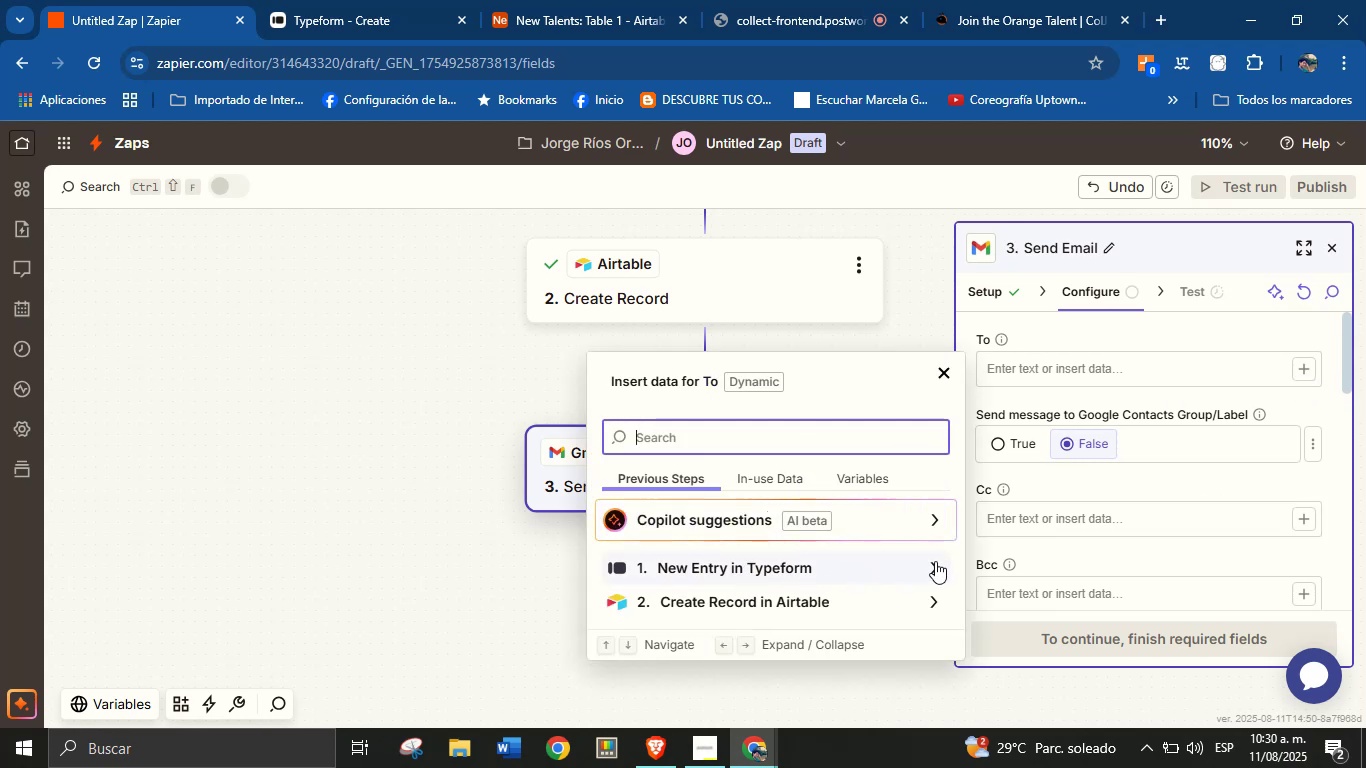 
left_click([933, 563])
 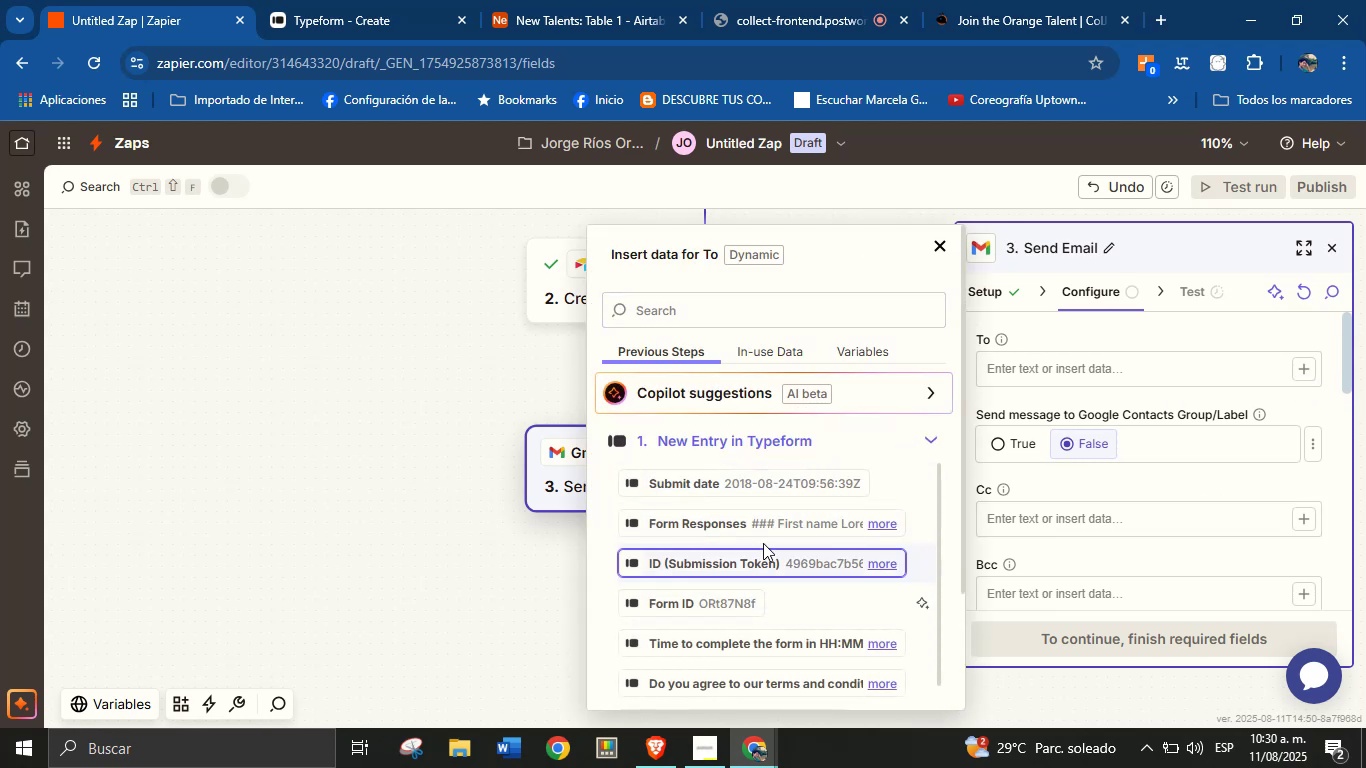 
scroll: coordinate [778, 531], scroll_direction: down, amount: 1.0
 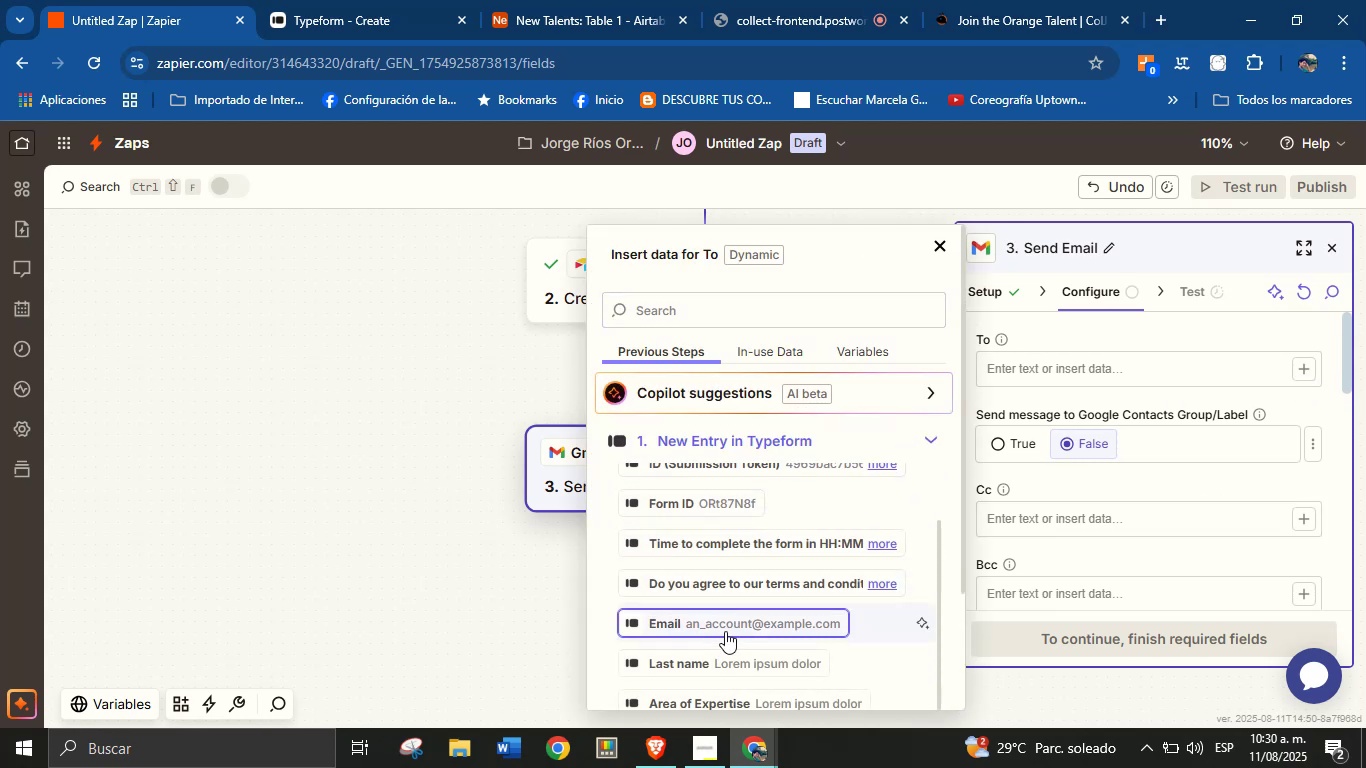 
left_click([730, 622])
 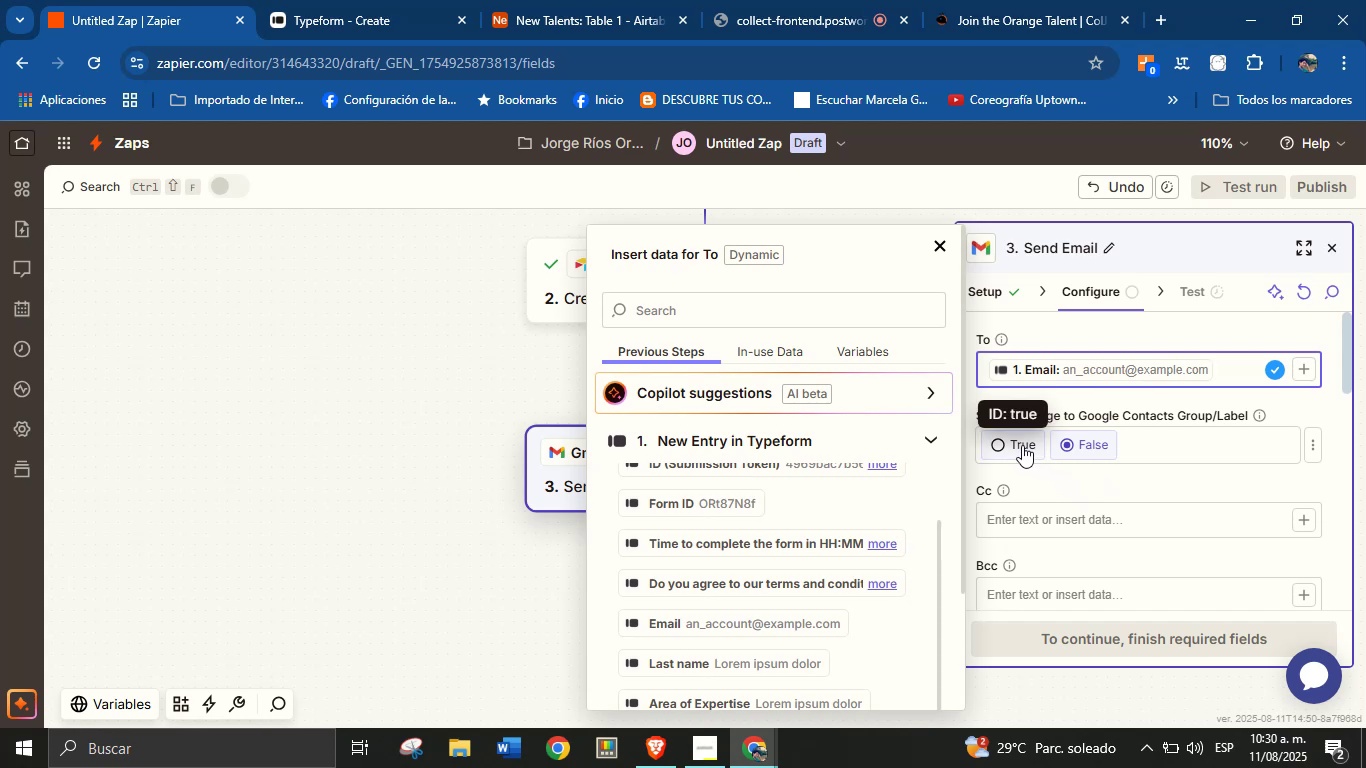 
left_click([1079, 473])
 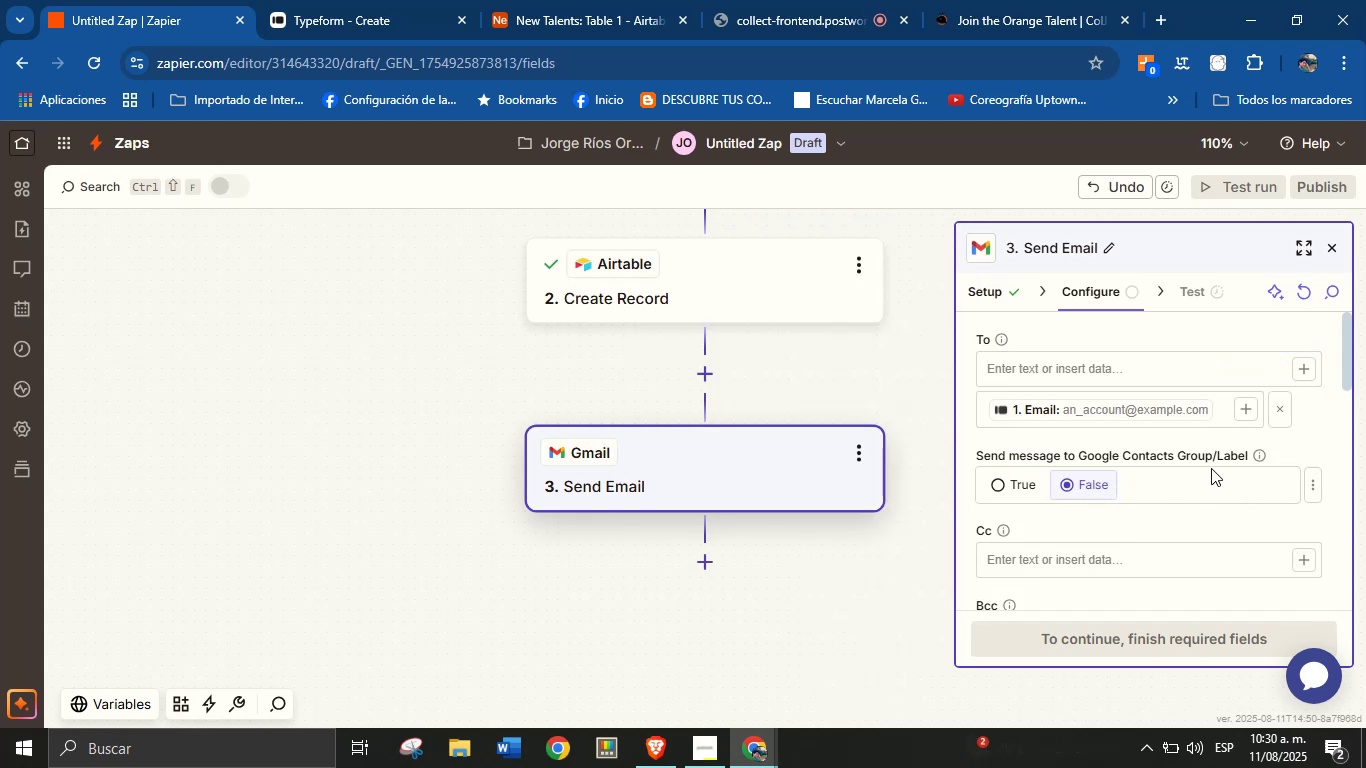 
scroll: coordinate [1206, 459], scroll_direction: down, amount: 3.0
 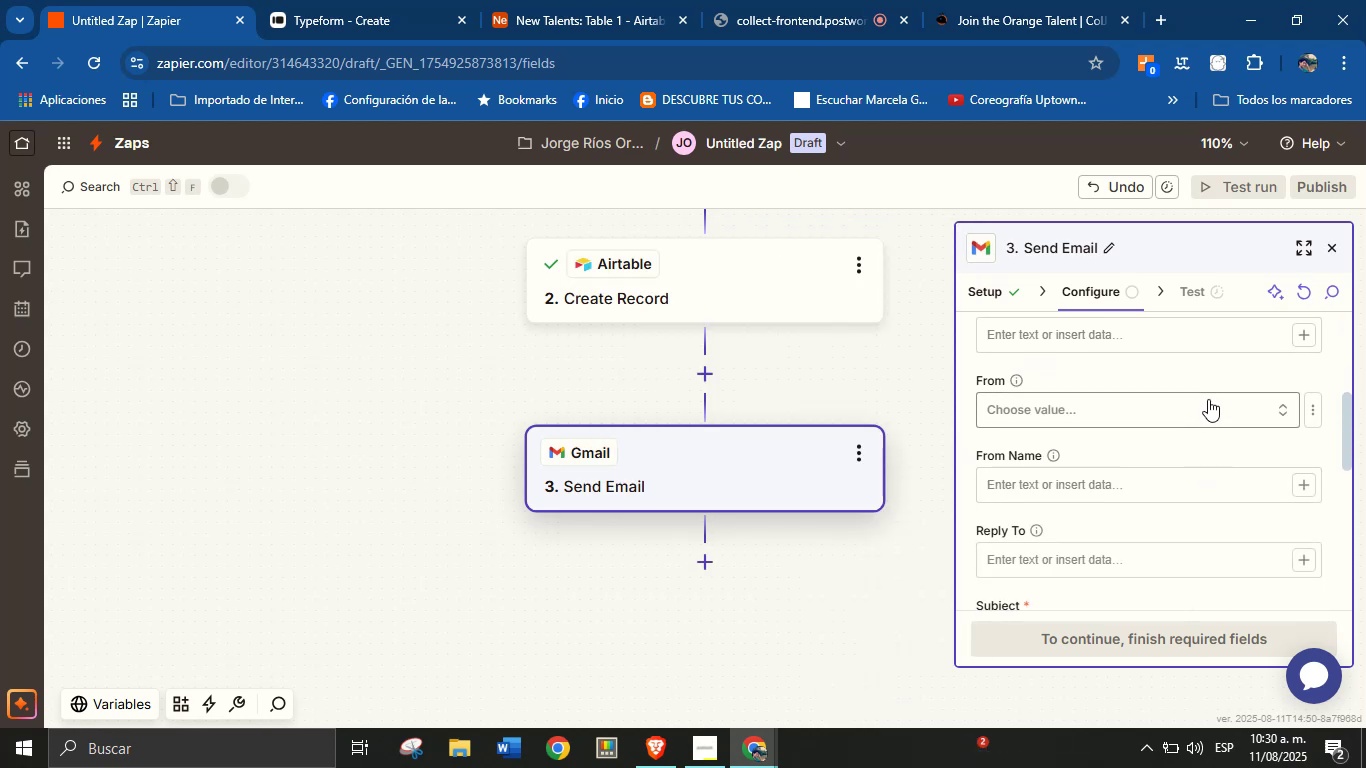 
left_click([1202, 409])
 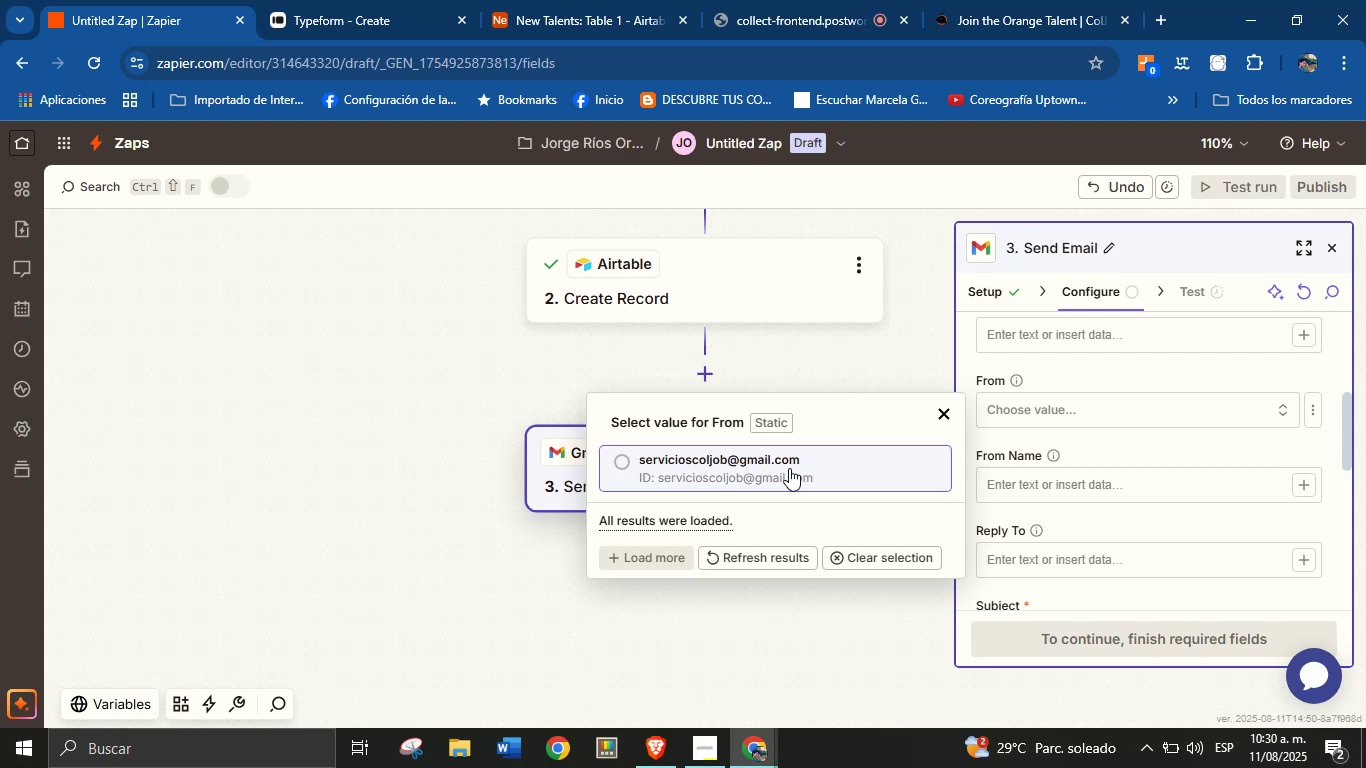 
wait(6.12)
 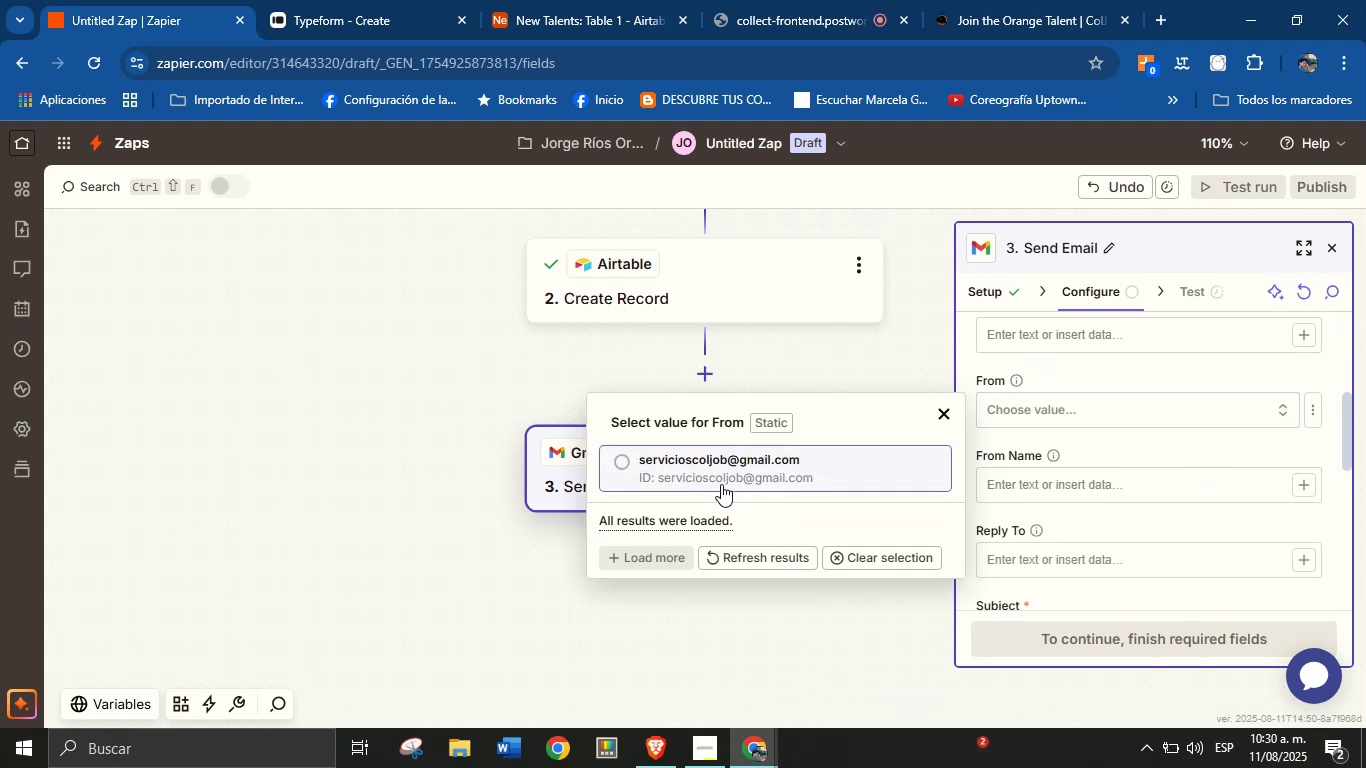 
left_click([788, 463])
 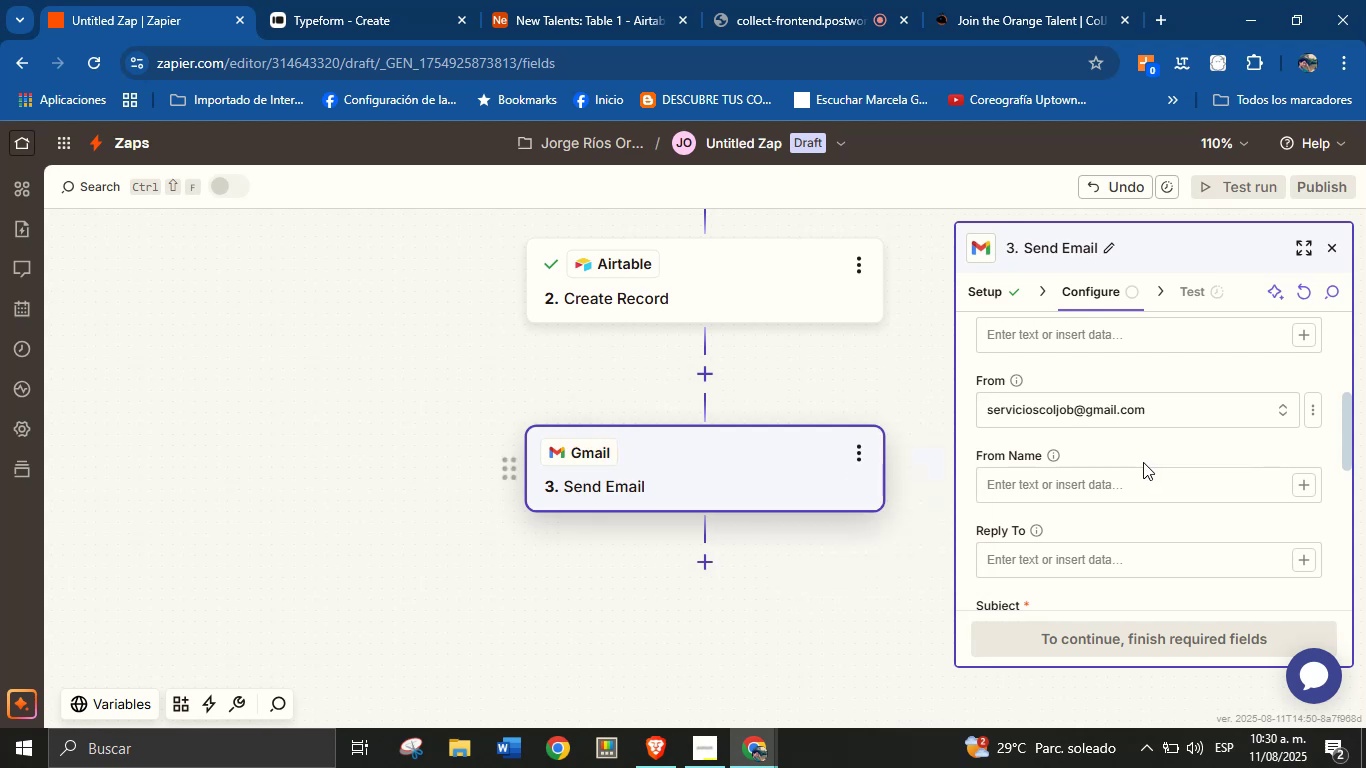 
scroll: coordinate [1171, 399], scroll_direction: up, amount: 5.0
 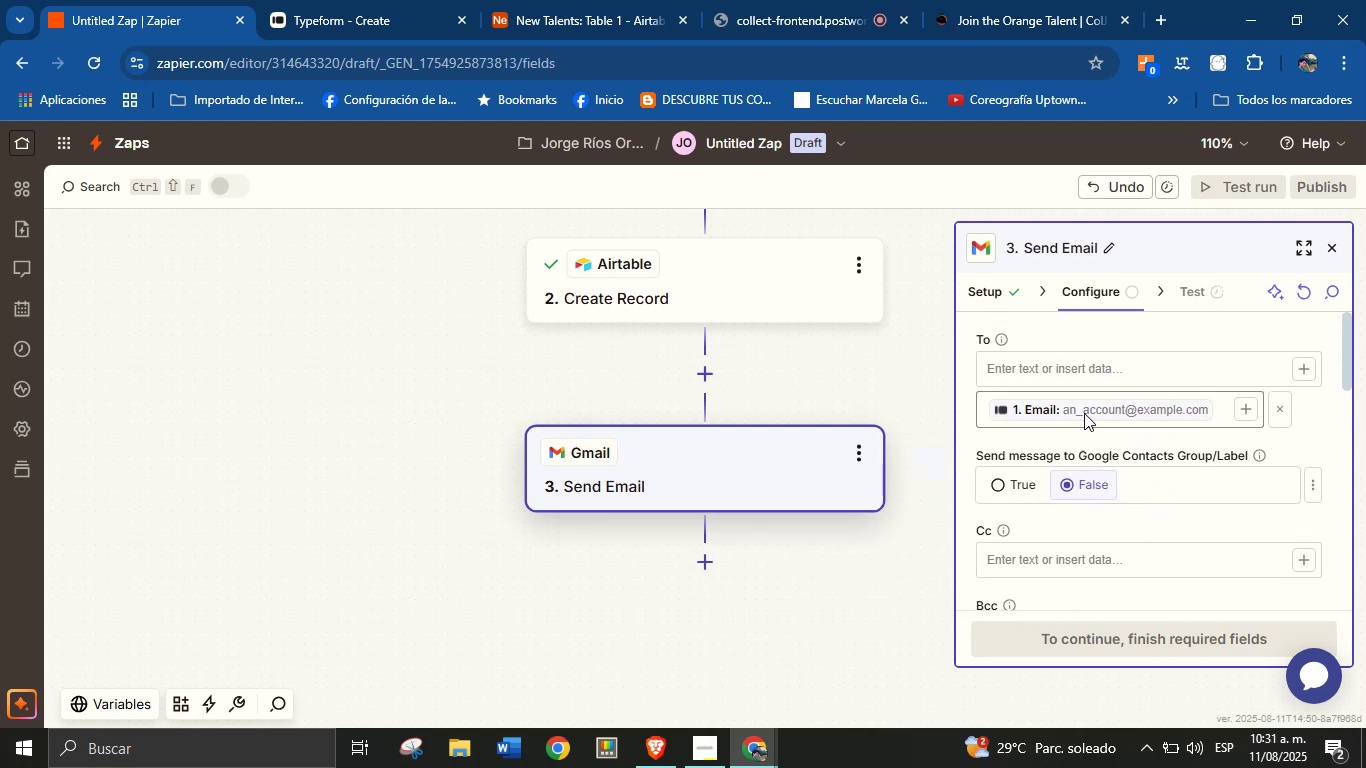 
scroll: coordinate [1208, 452], scroll_direction: down, amount: 4.0
 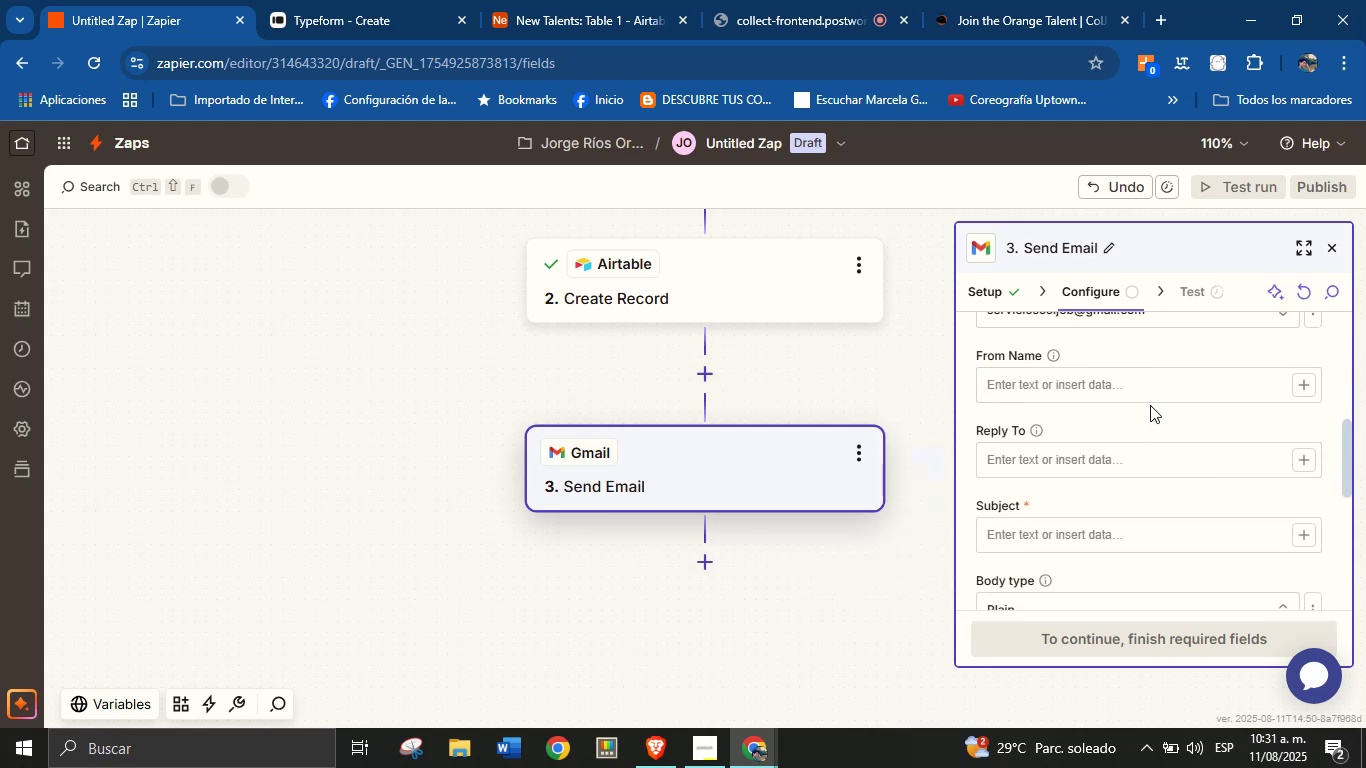 
scroll: coordinate [1105, 390], scroll_direction: up, amount: 1.0
 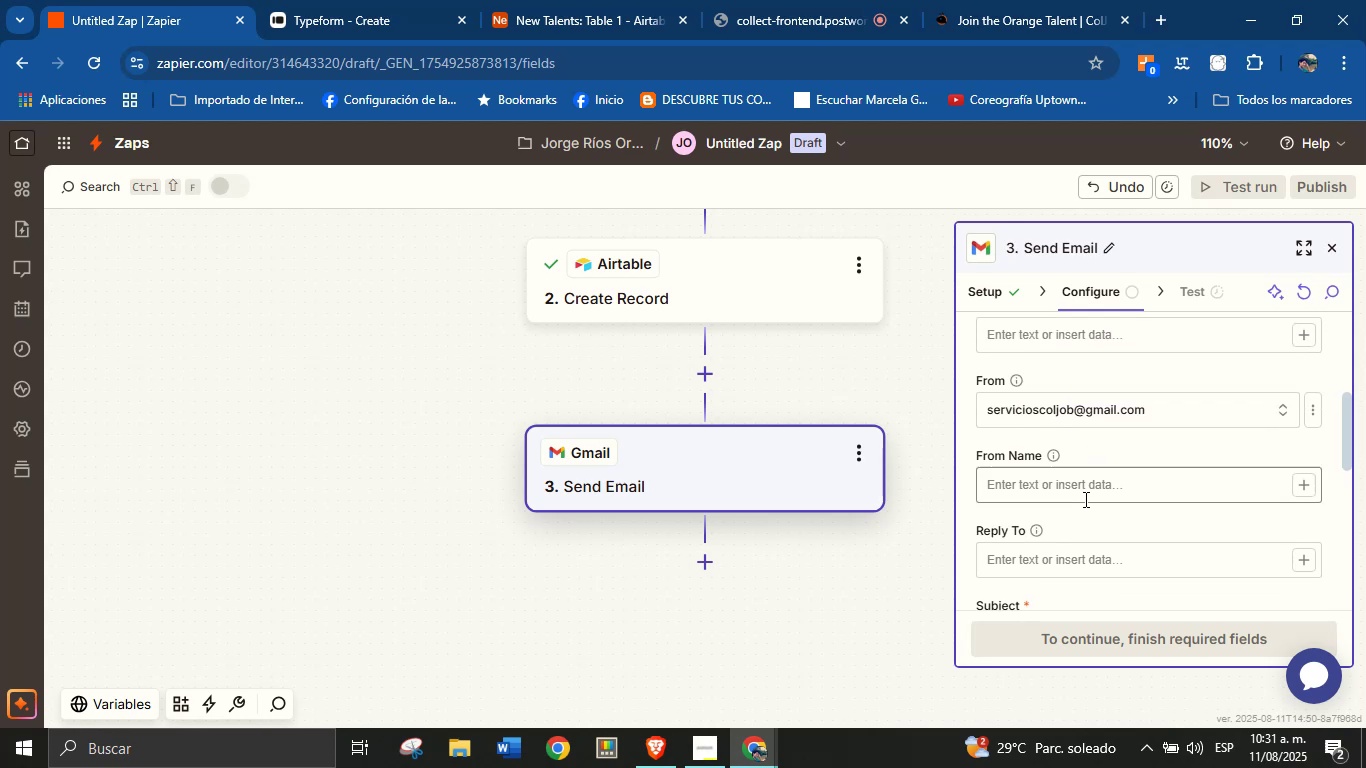 
left_click([1089, 493])
 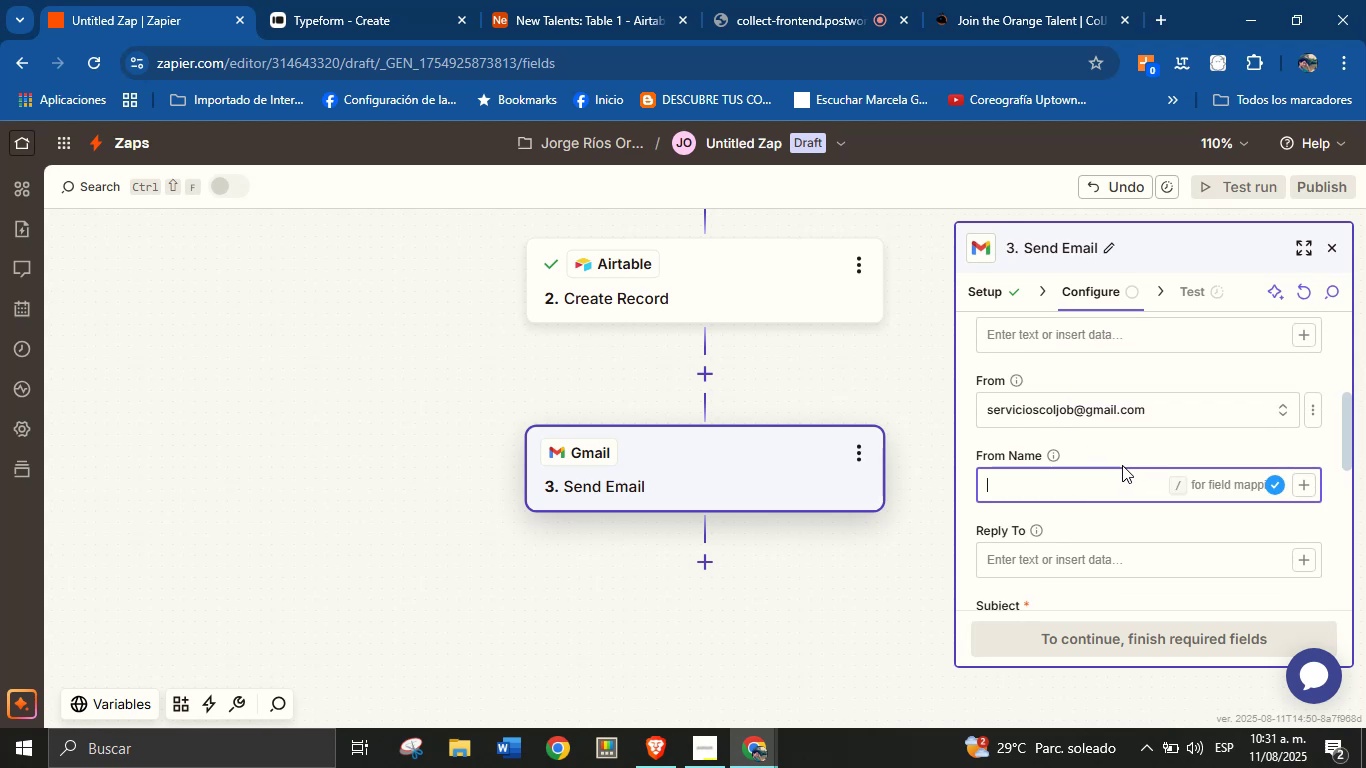 
type(Jor)
key(Backspace)
key(Backspace)
key(Backspace)
type(Jorge From ColJob)
 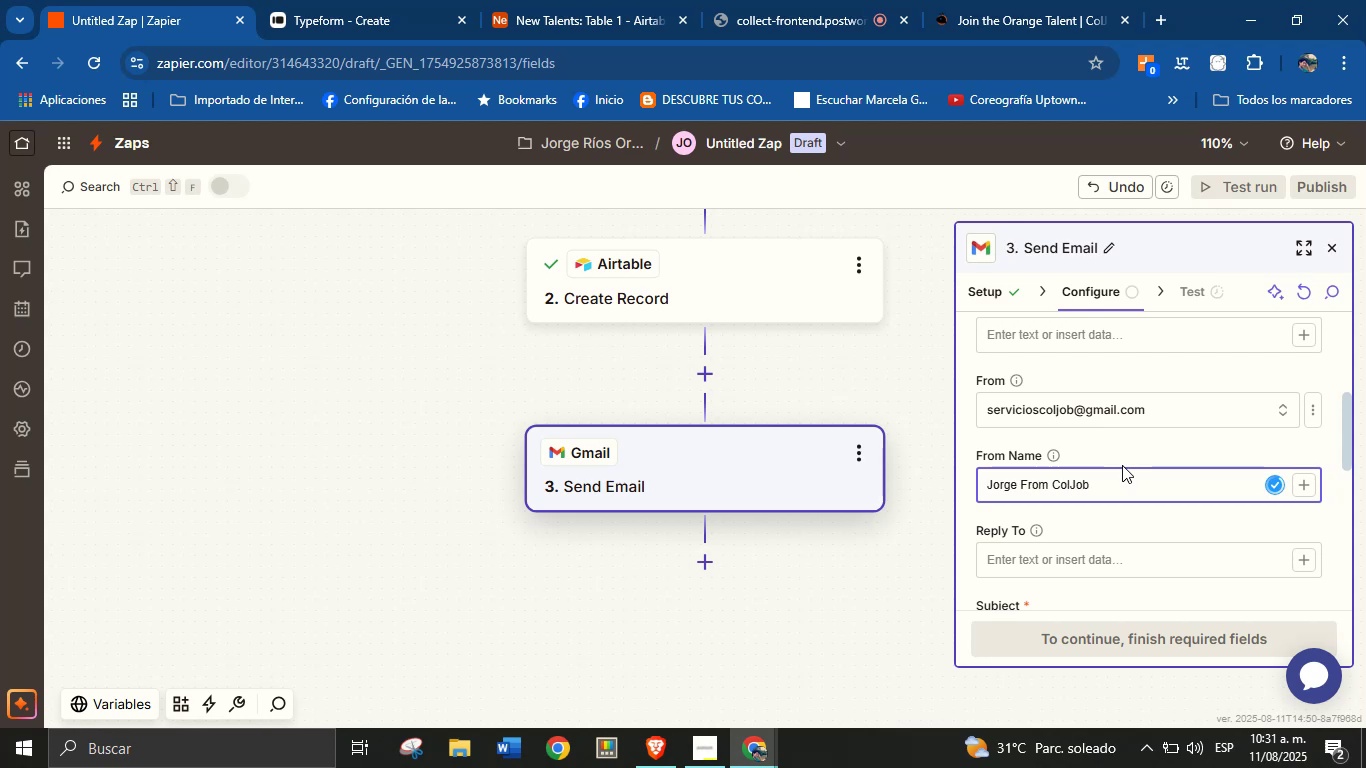 
scroll: coordinate [1109, 536], scroll_direction: down, amount: 2.0
 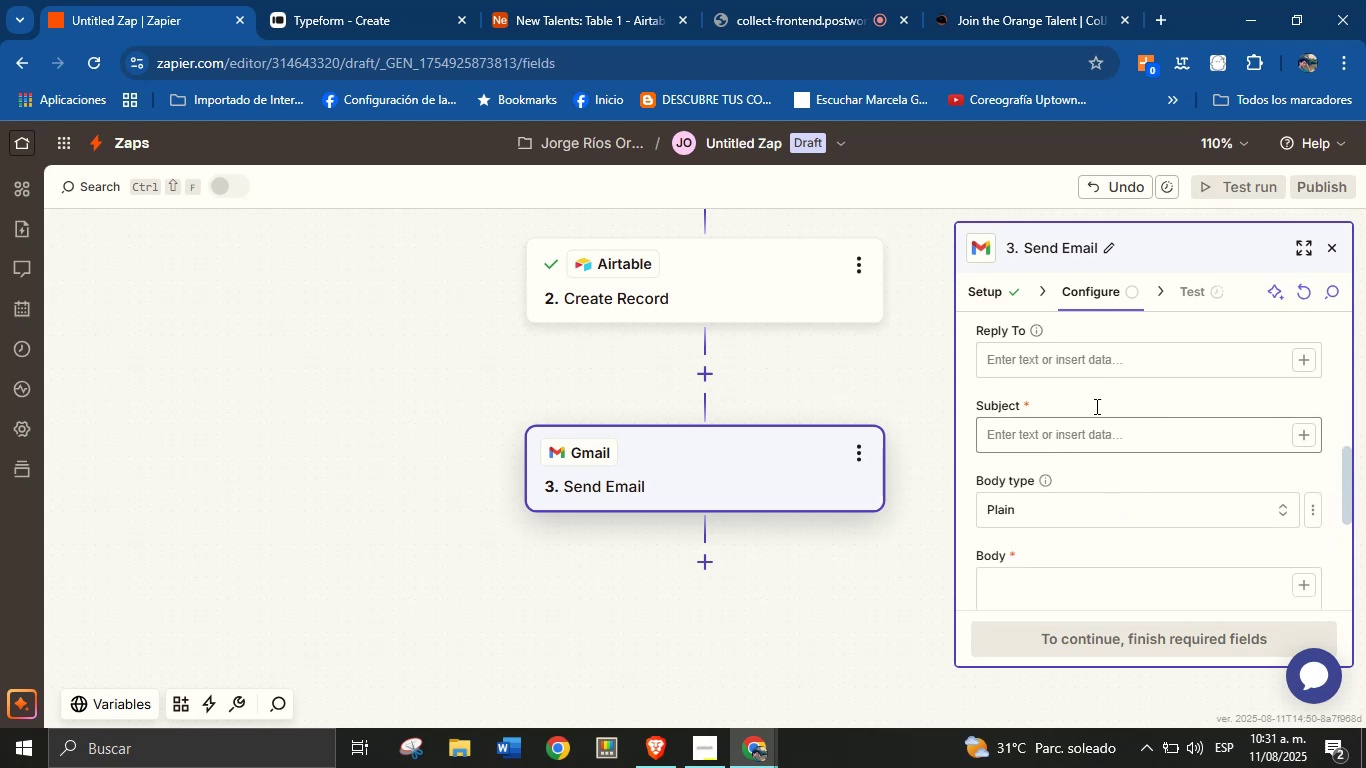 
left_click([1086, 421])
 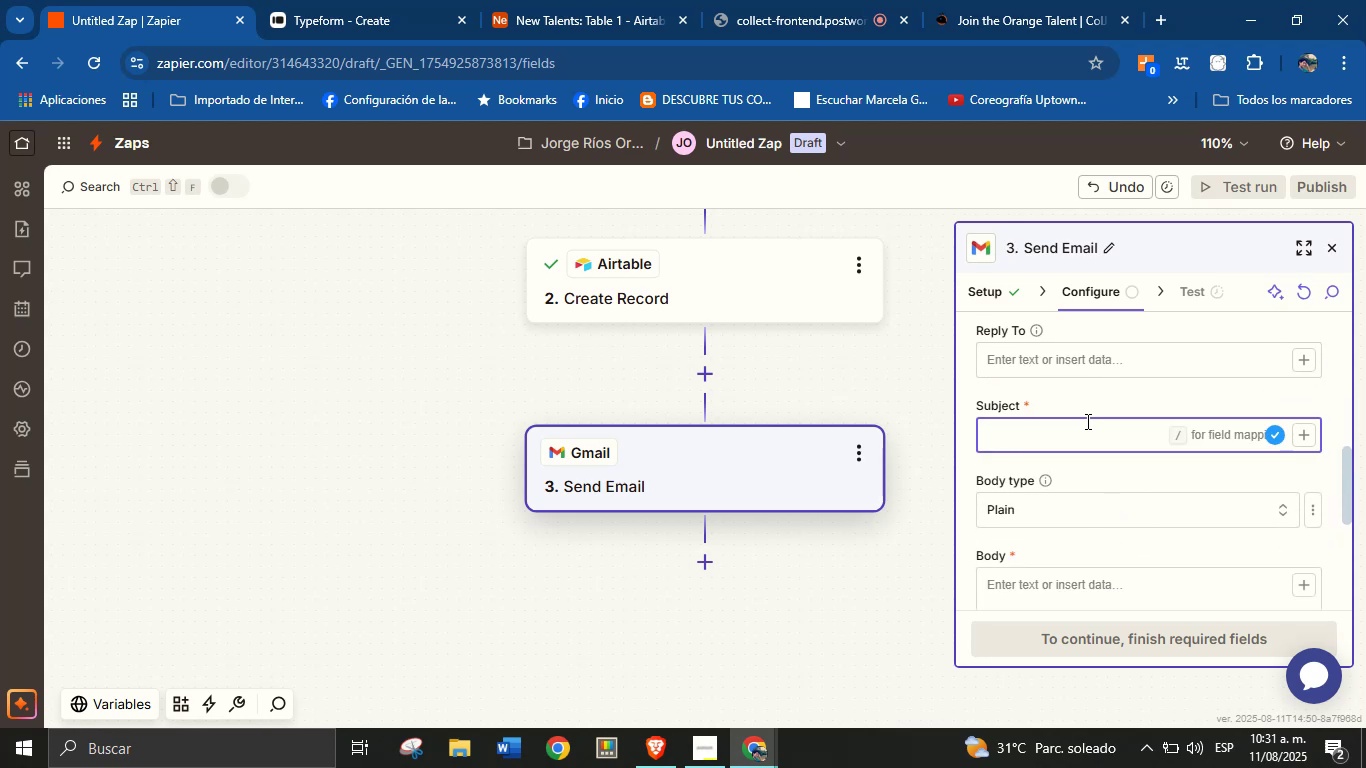 
type(Welcome to ColJob)
 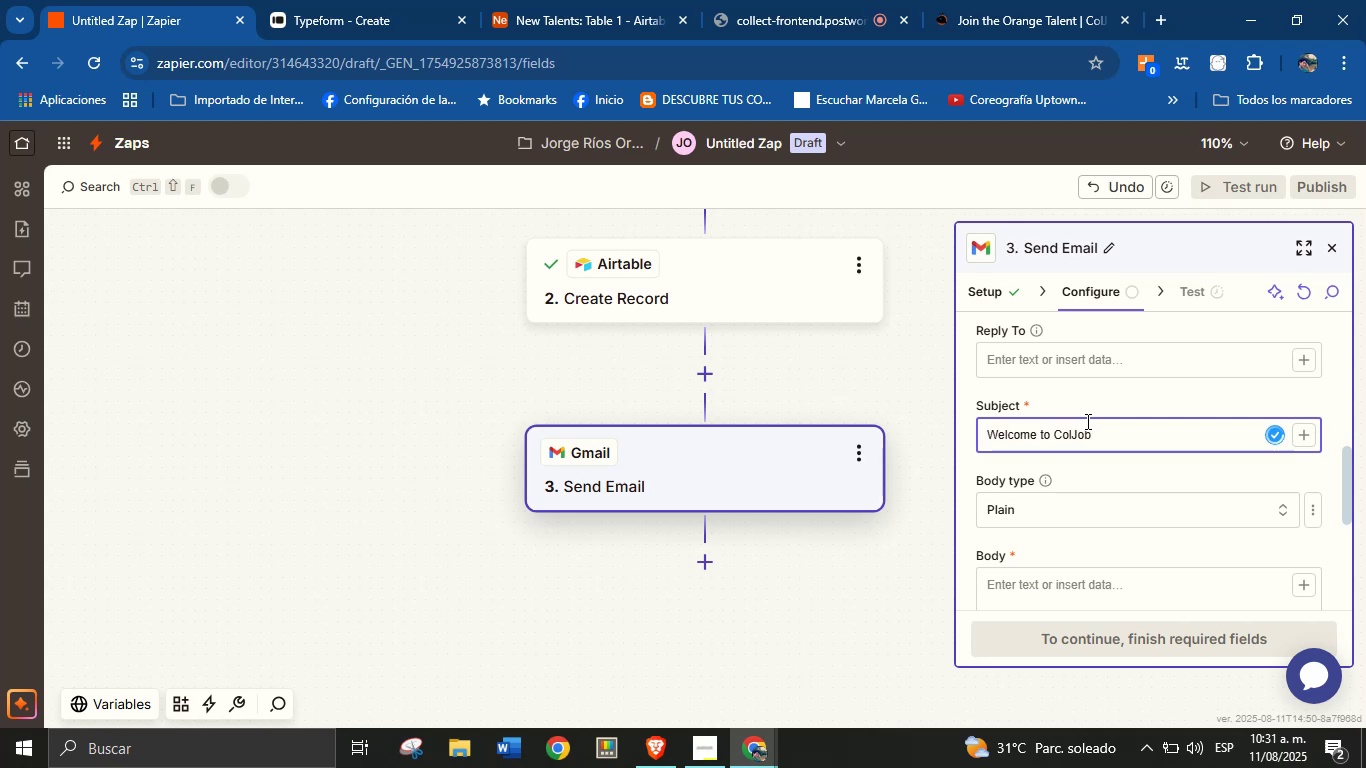 
scroll: coordinate [1117, 476], scroll_direction: down, amount: 1.0
 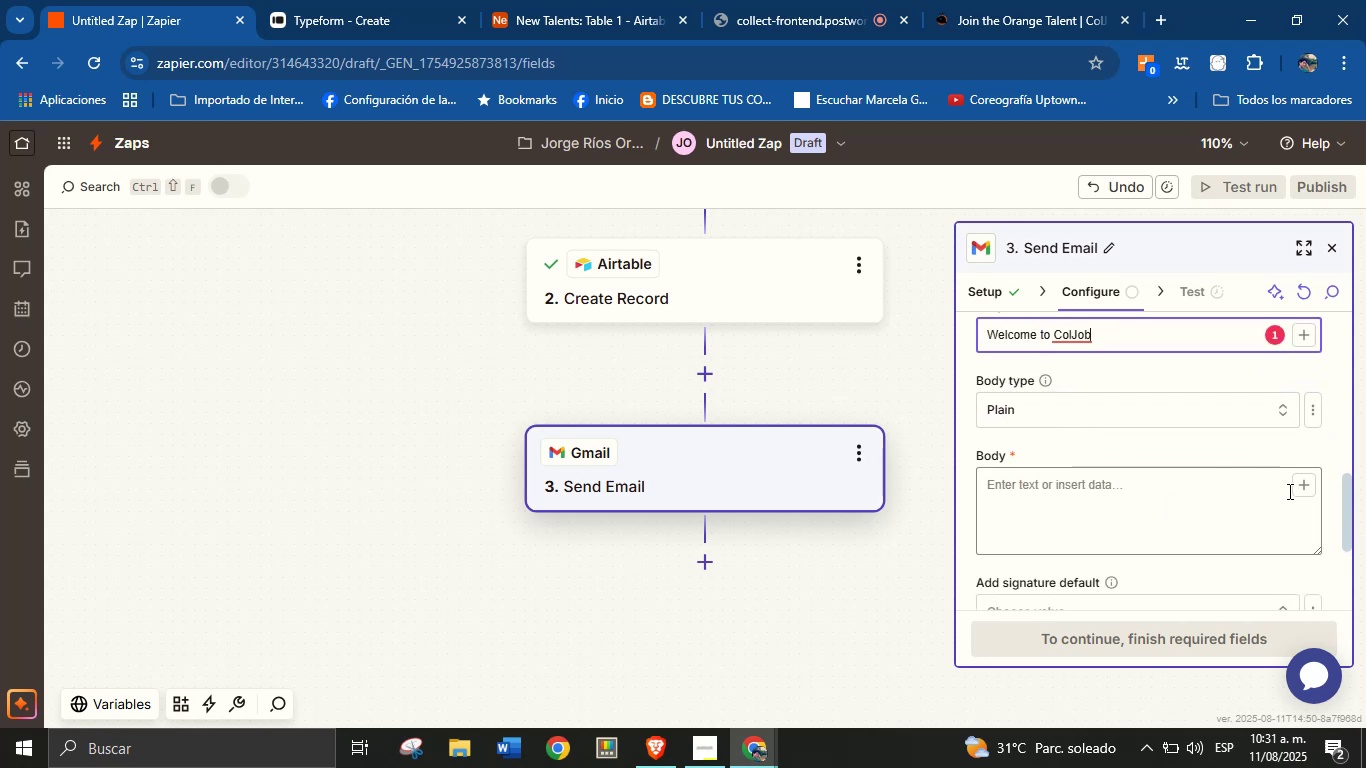 
left_click([1297, 485])
 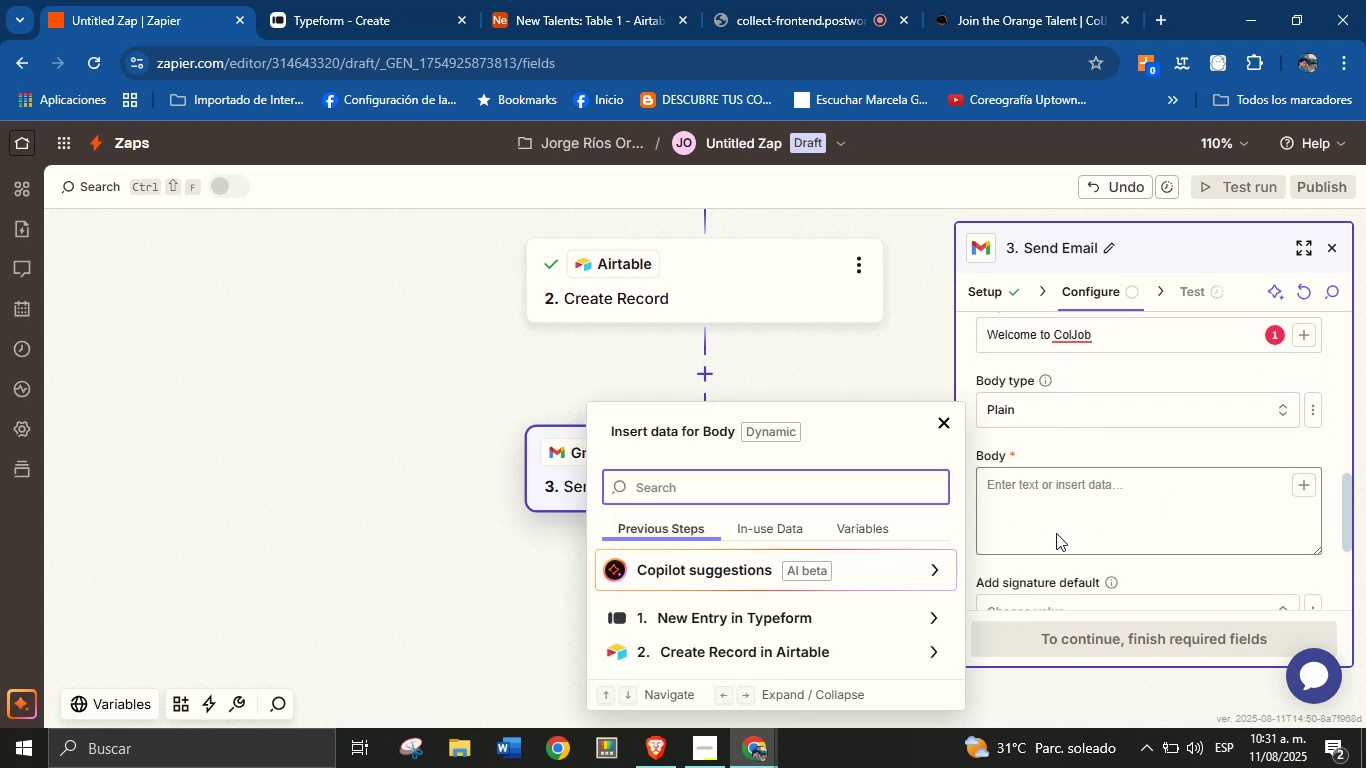 
left_click([1080, 501])
 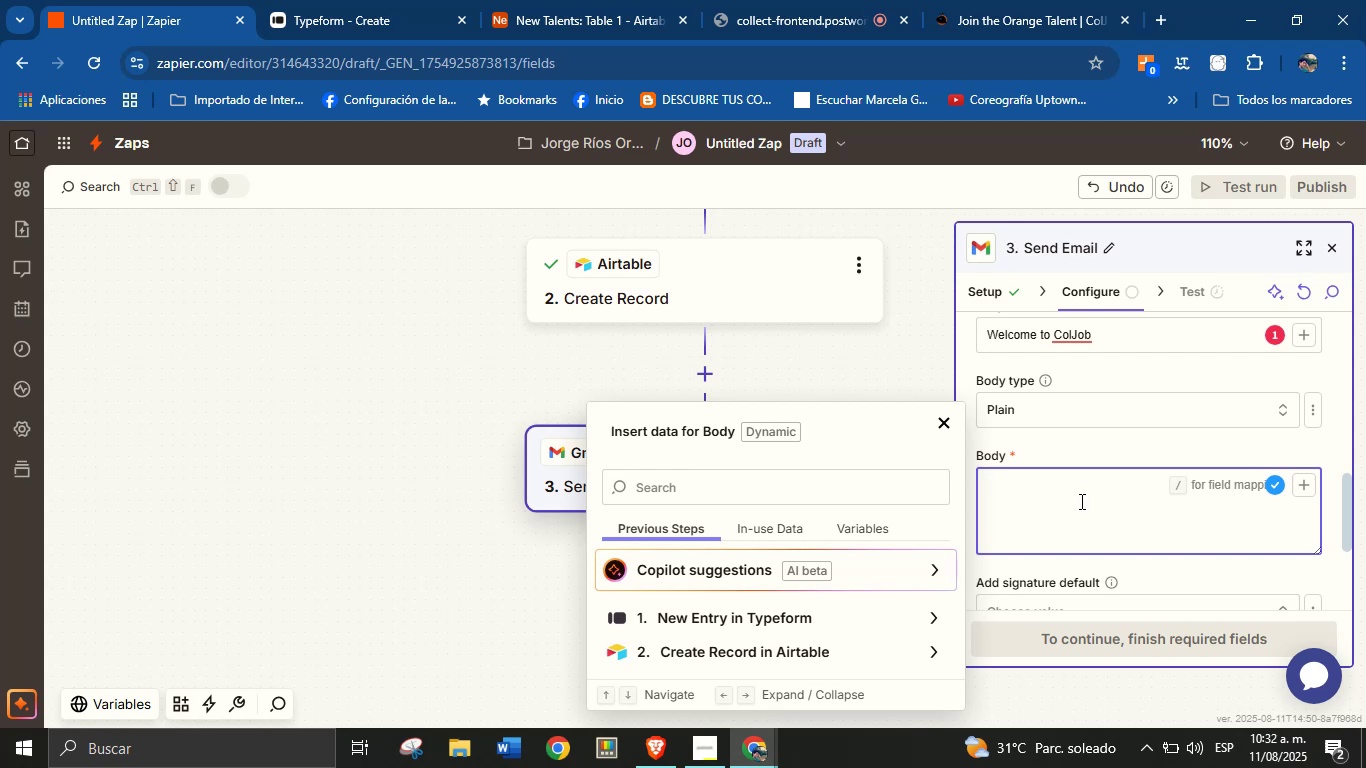 
wait(42.9)
 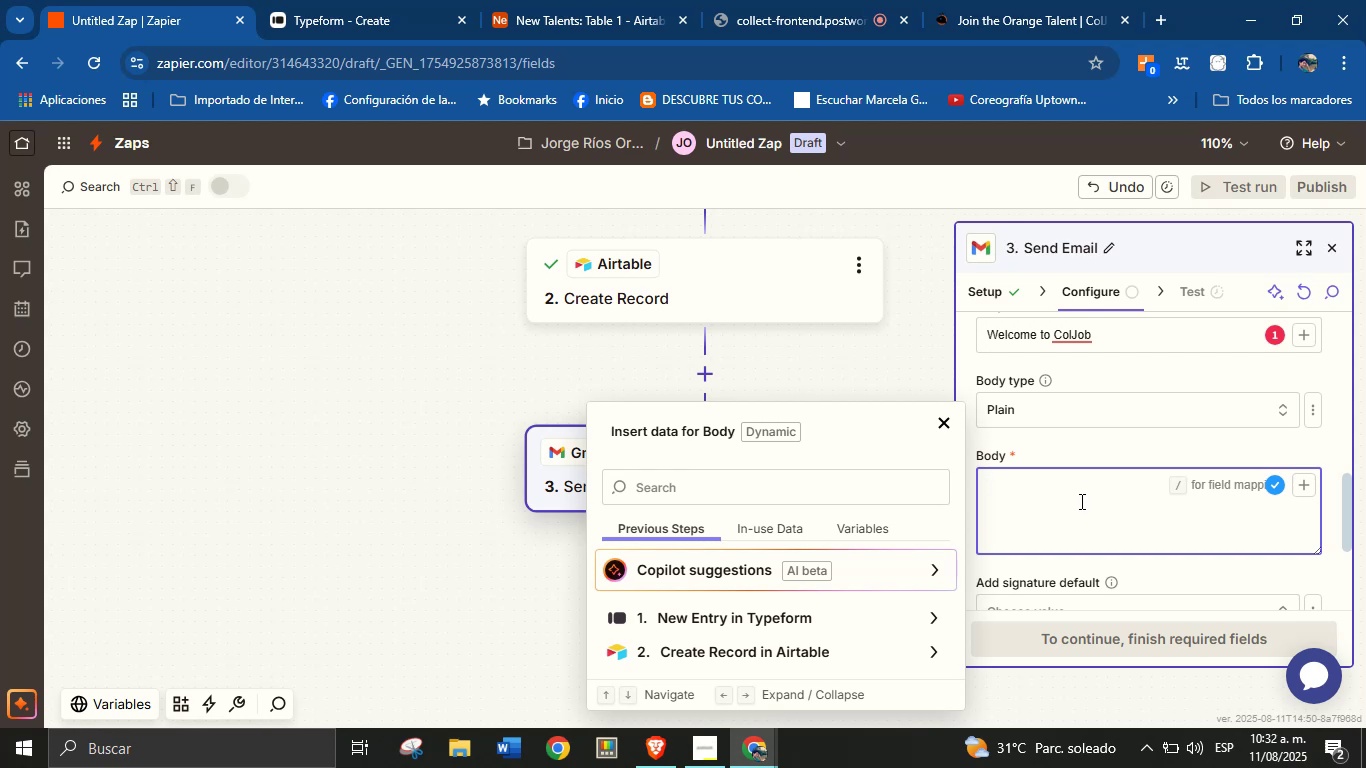 
key(CapsLock)
 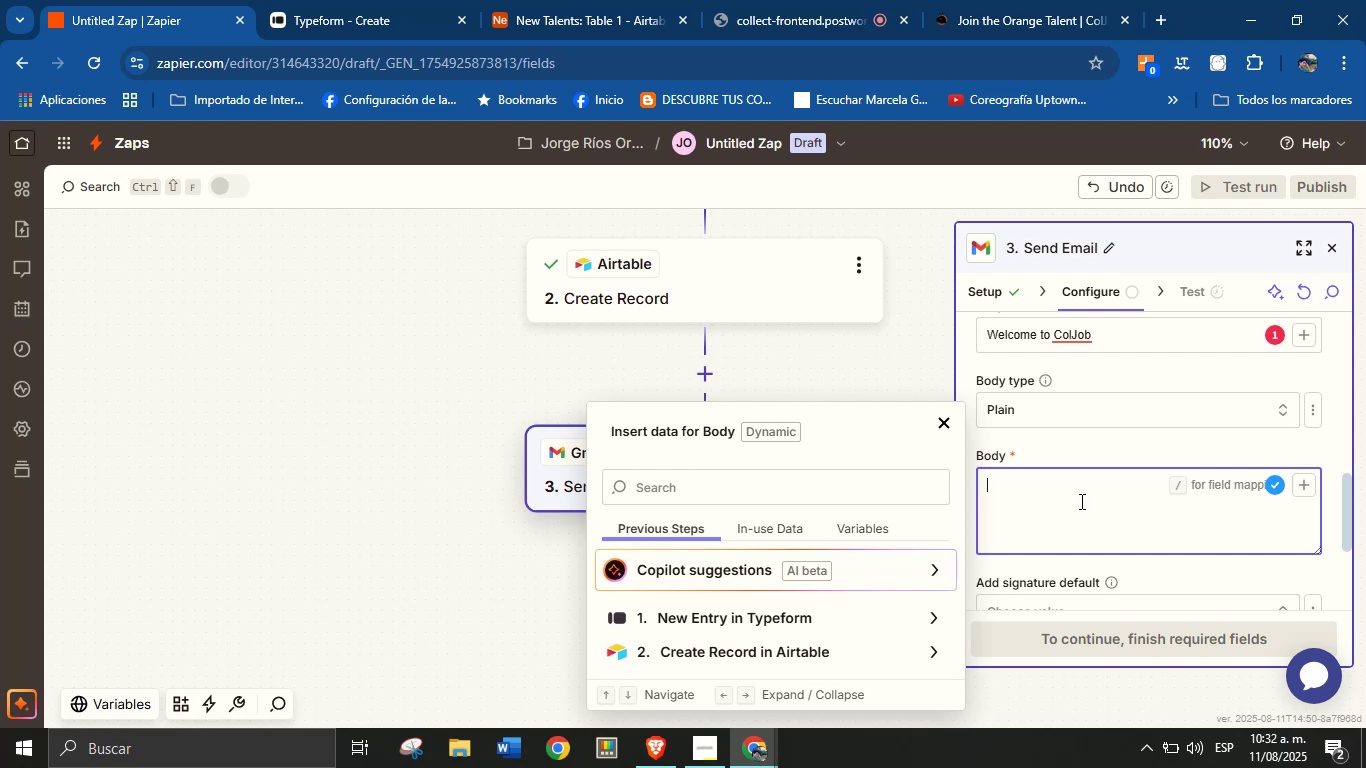 
key(H)
 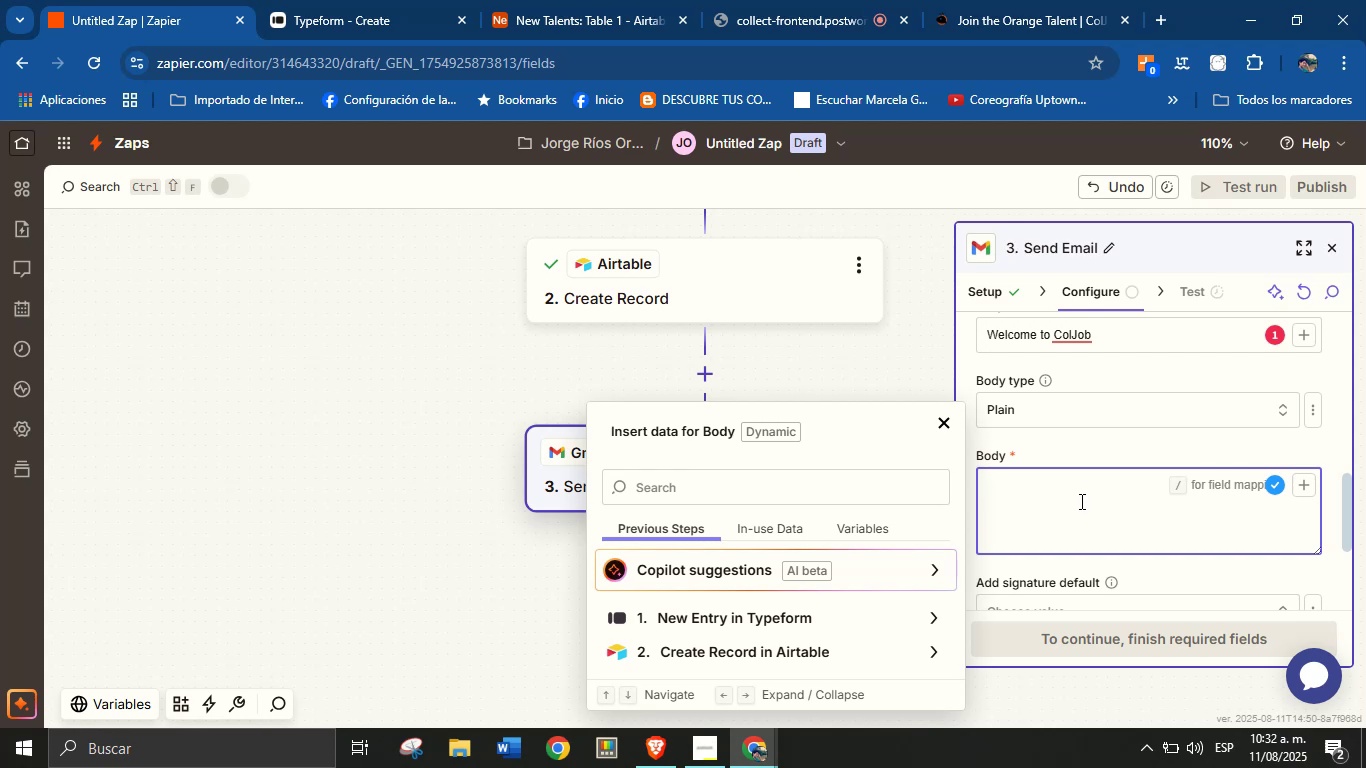 
key(CapsLock)
 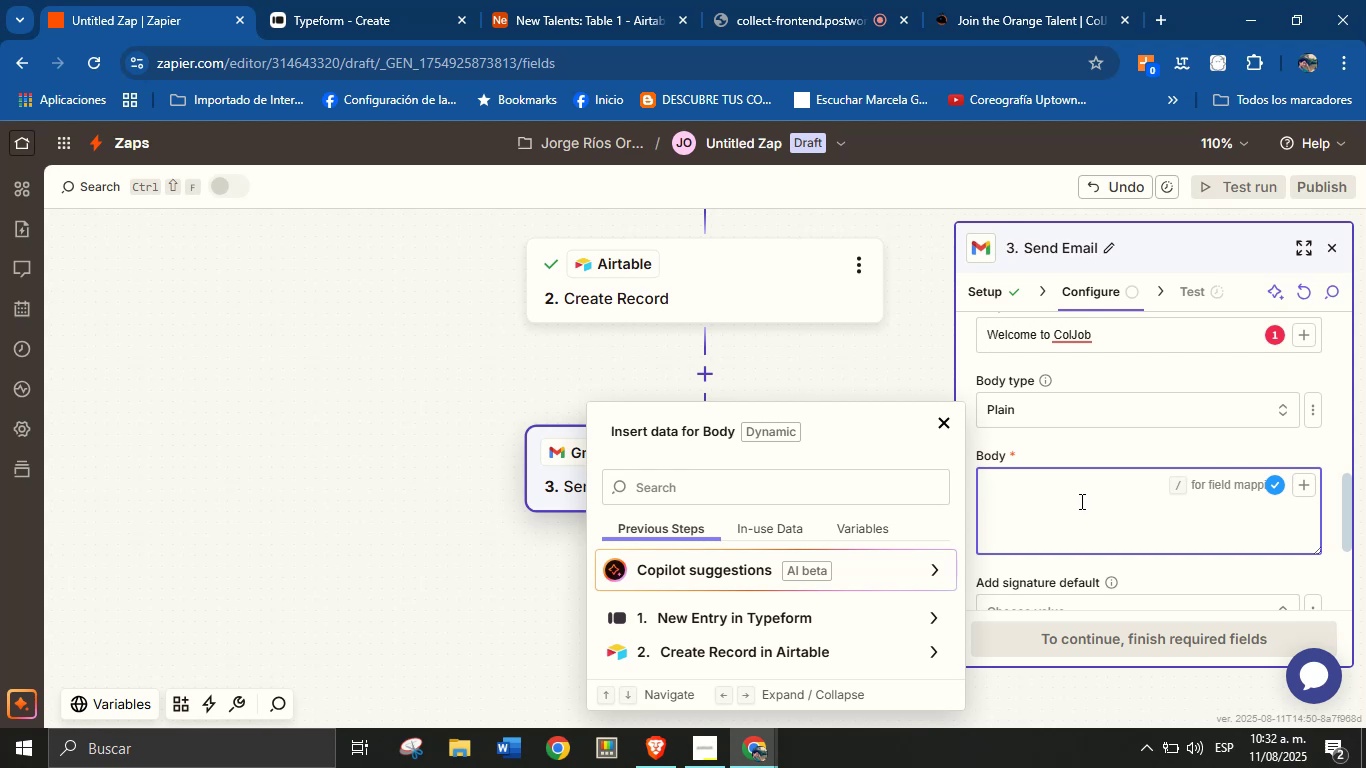 
key(I)
 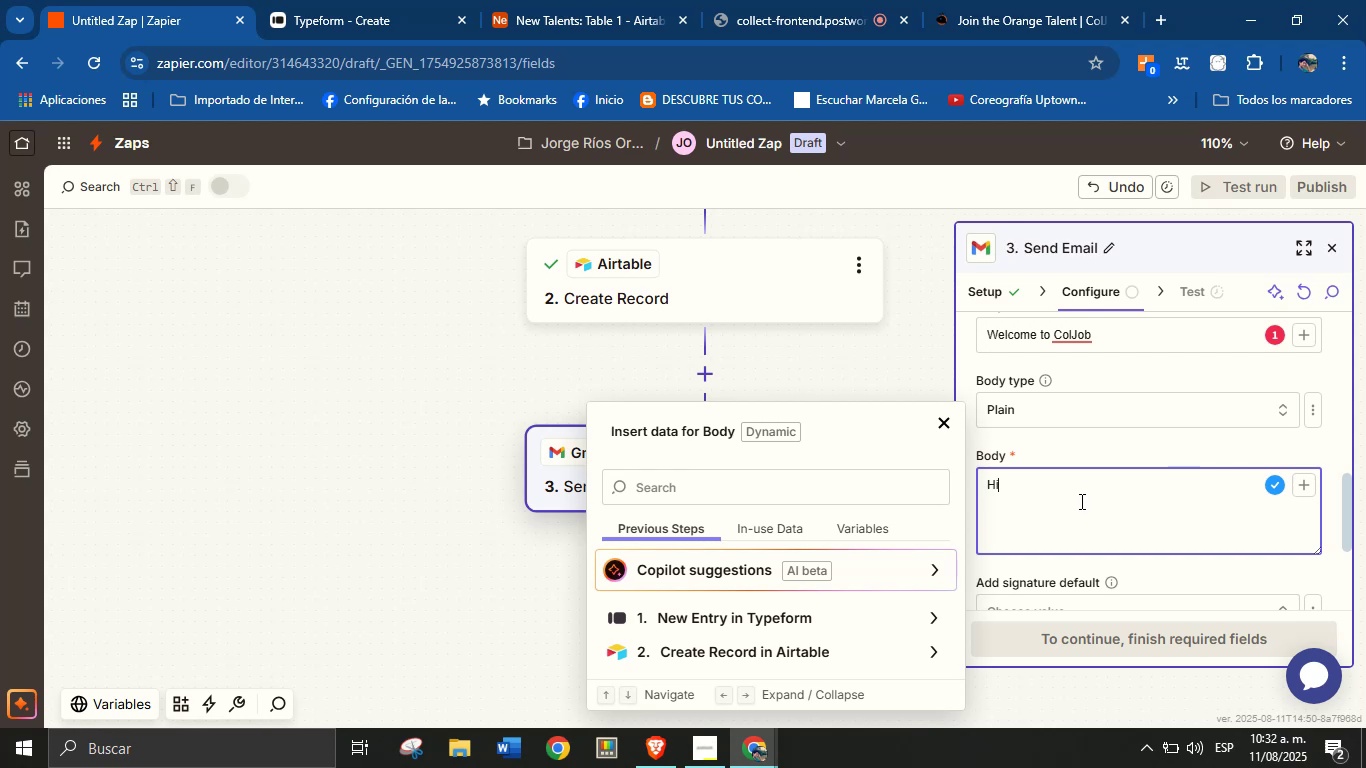 
key(Space)
 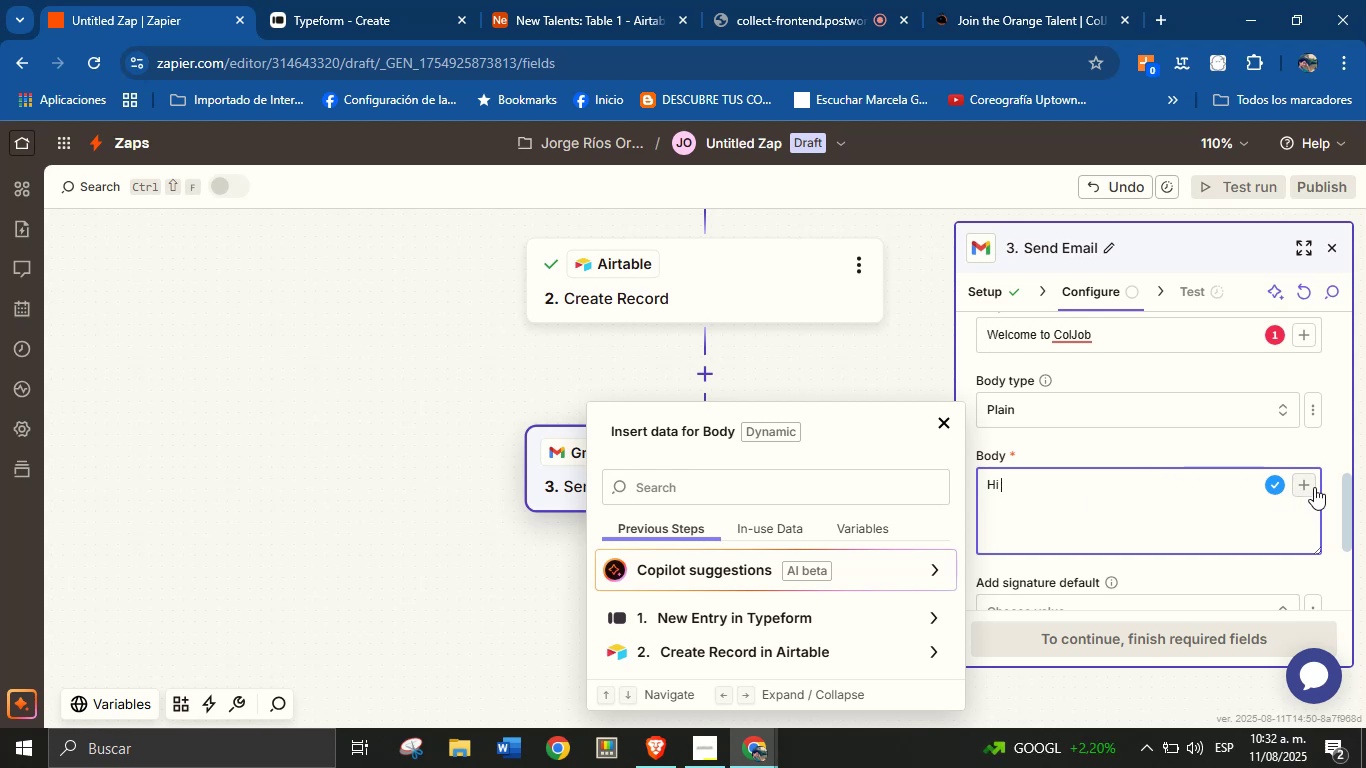 
left_click([1305, 486])
 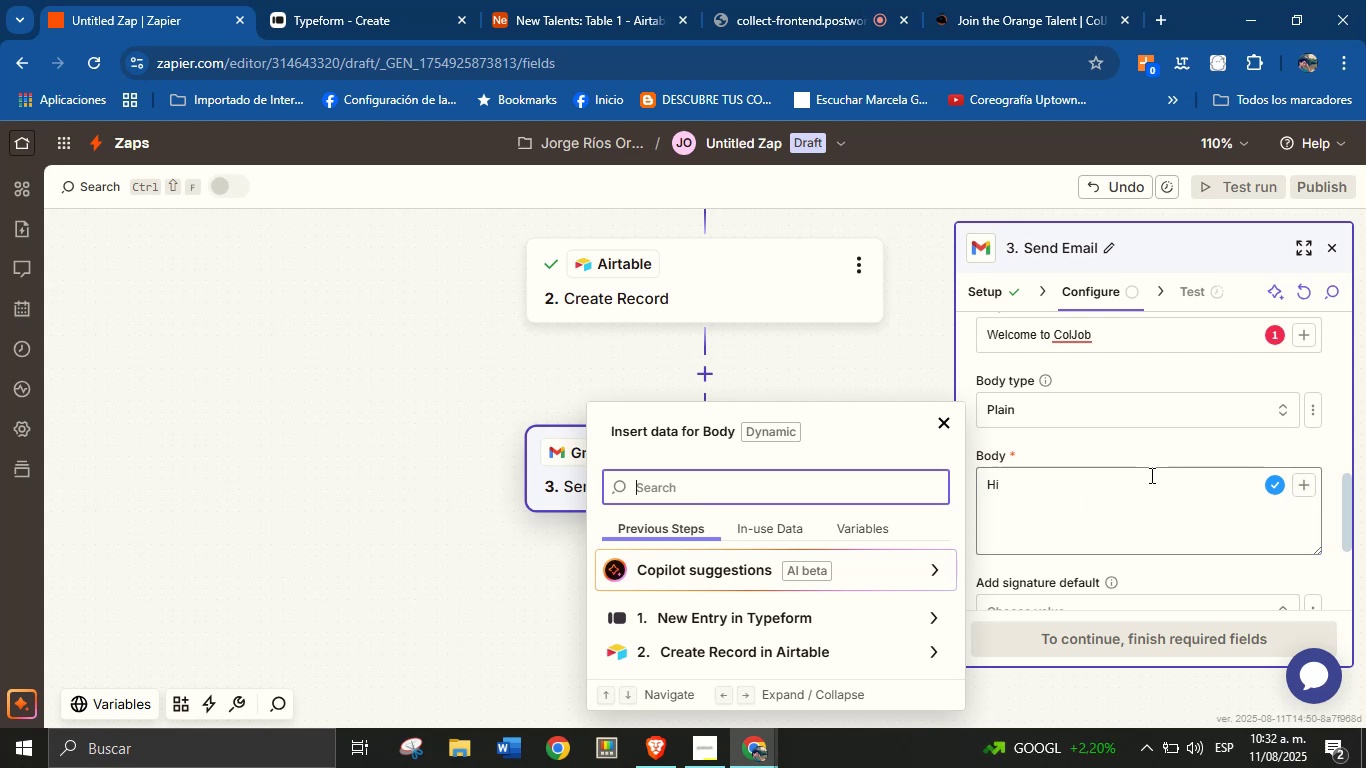 
left_click([1095, 488])
 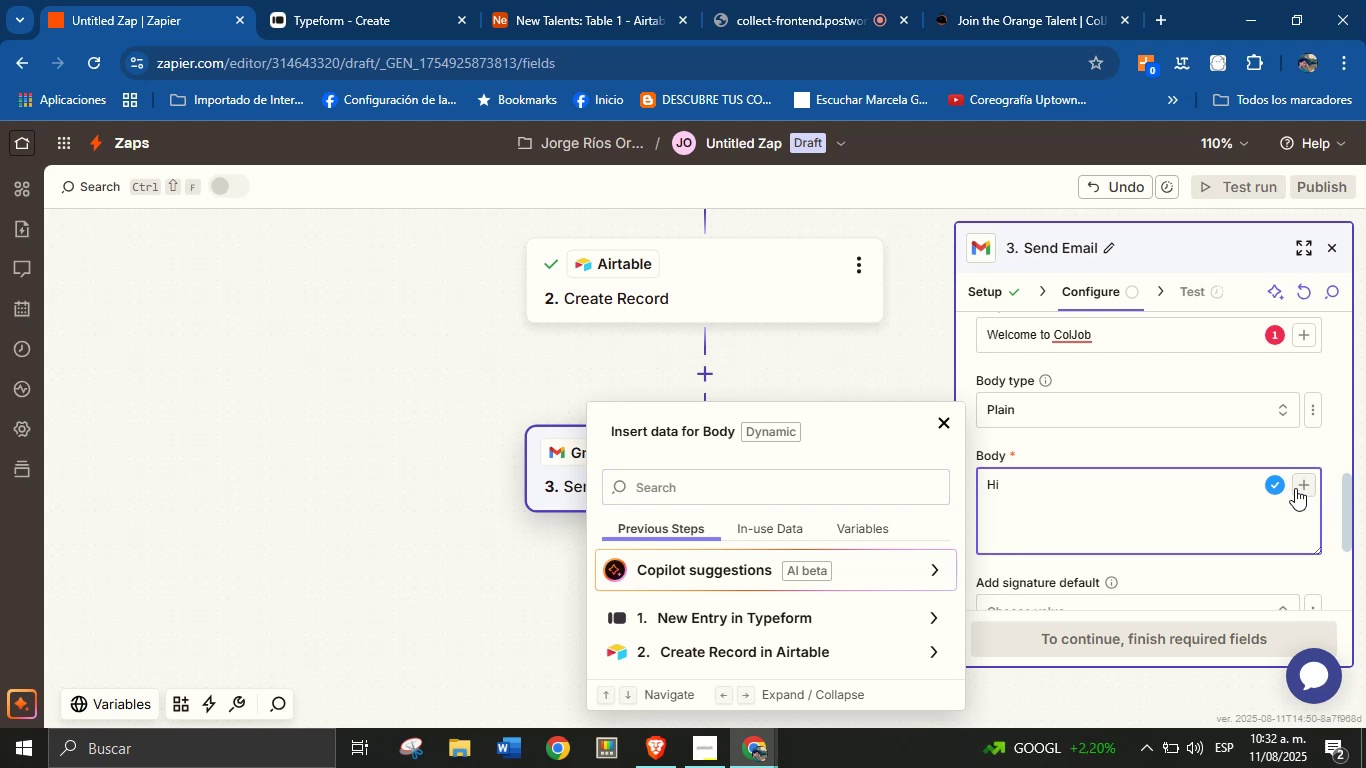 
left_click([1300, 480])
 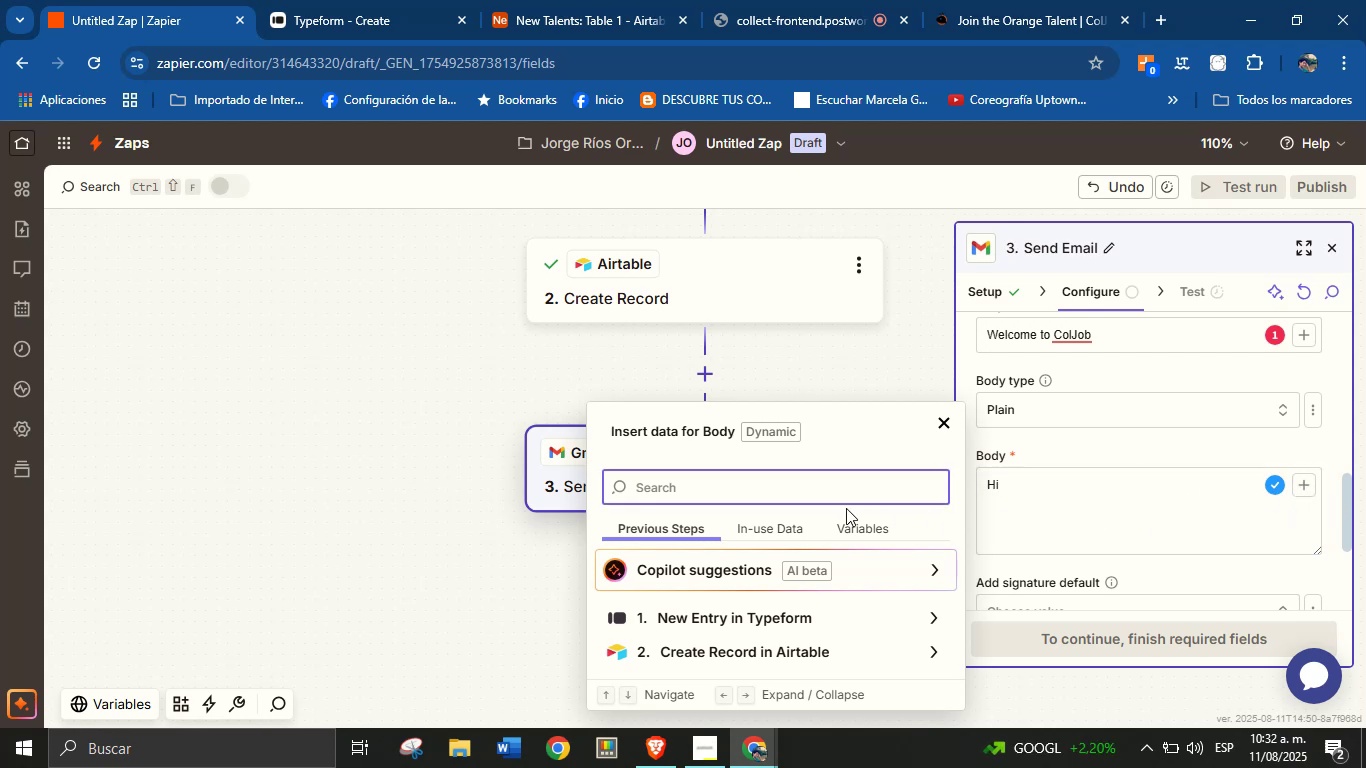 
scroll: coordinate [805, 573], scroll_direction: down, amount: 2.0
 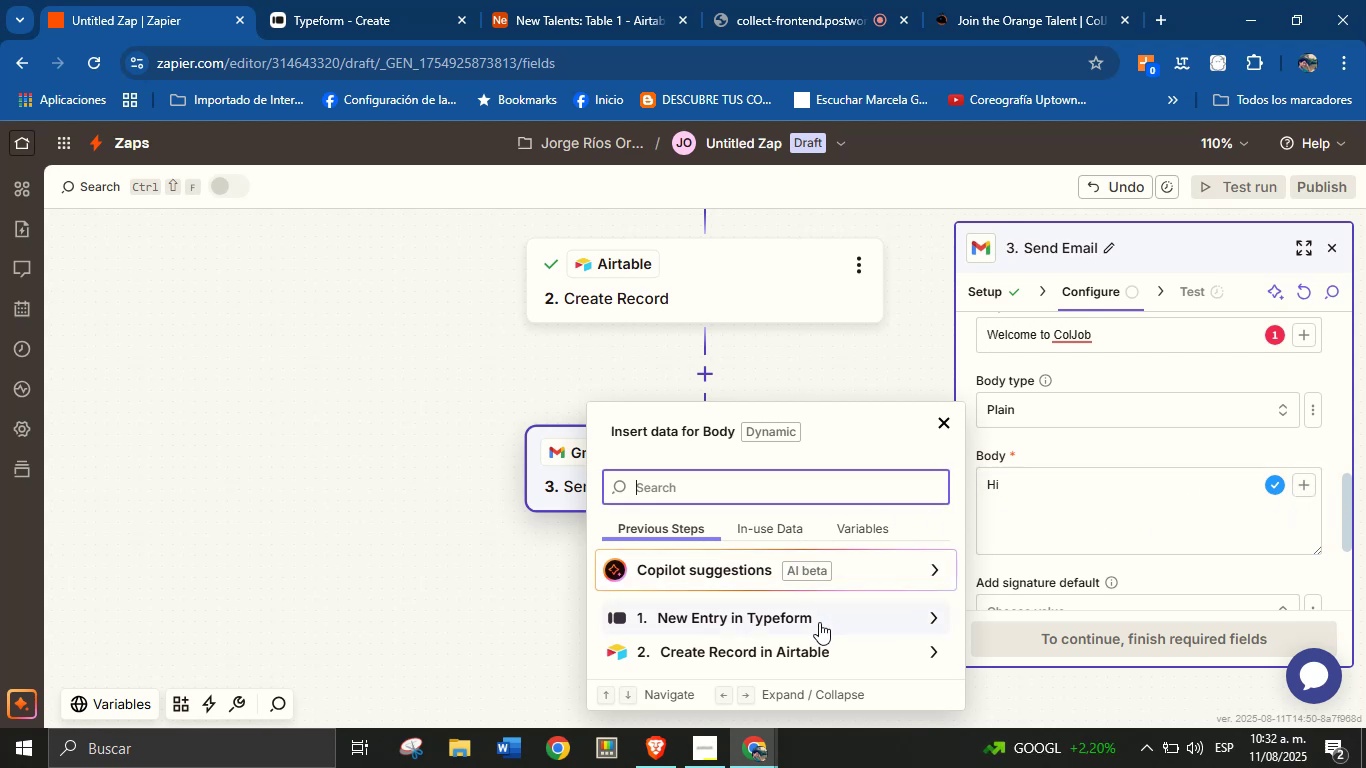 
left_click([827, 612])
 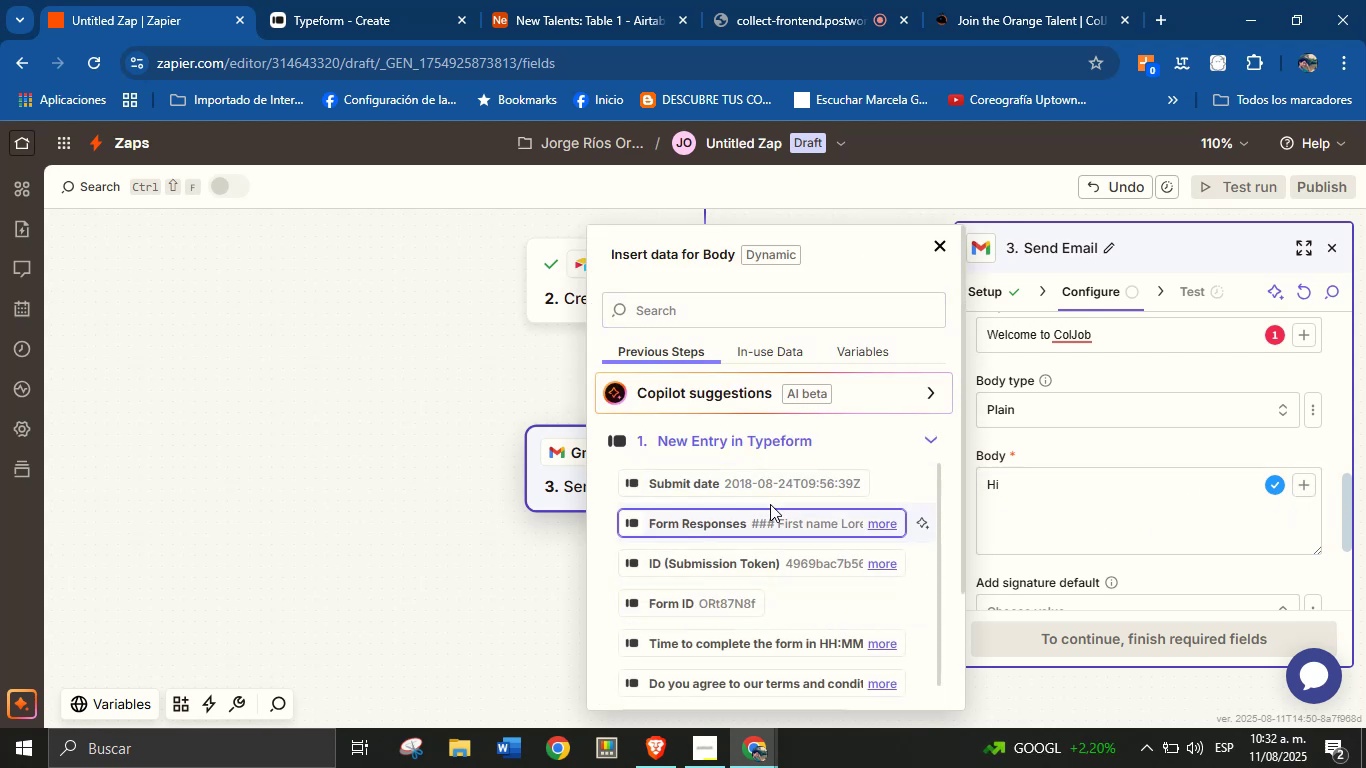 
scroll: coordinate [770, 574], scroll_direction: none, amount: 0.0
 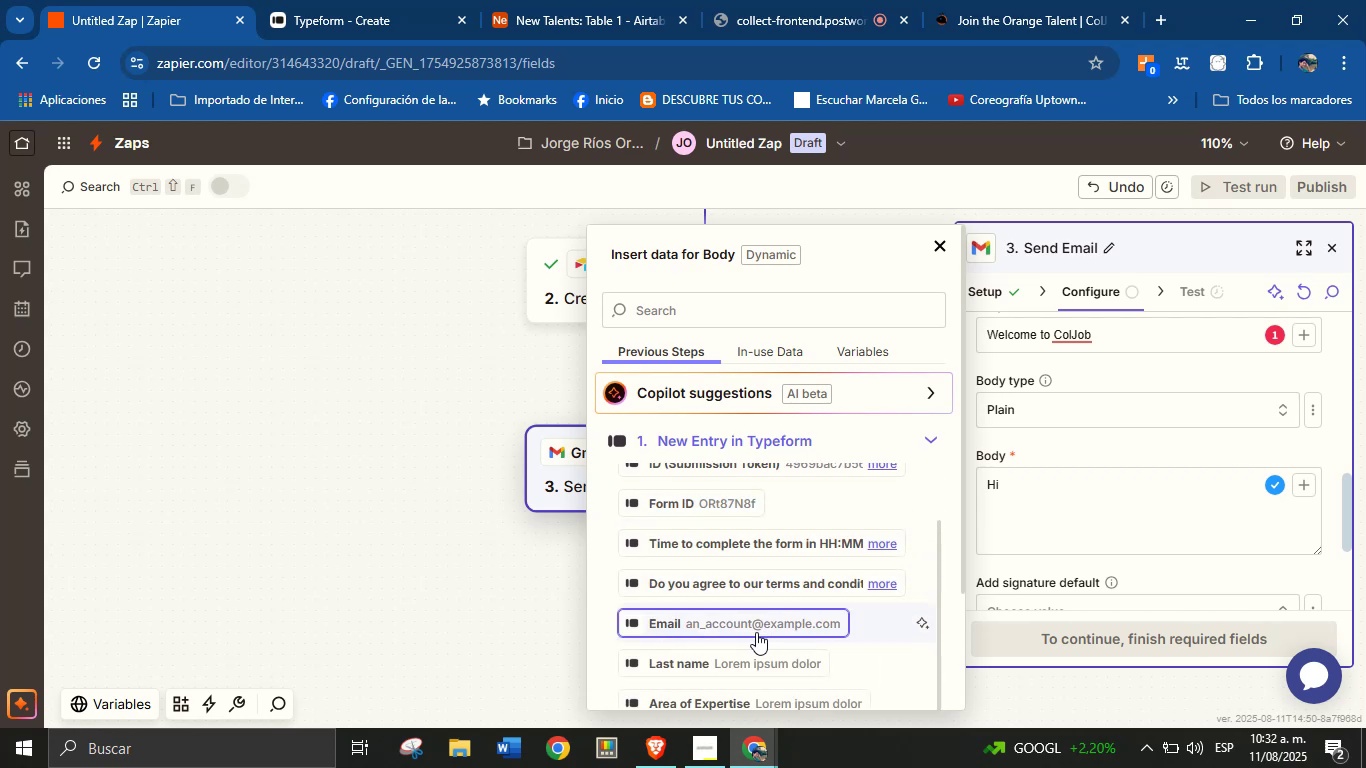 
scroll: coordinate [778, 574], scroll_direction: down, amount: 2.0
 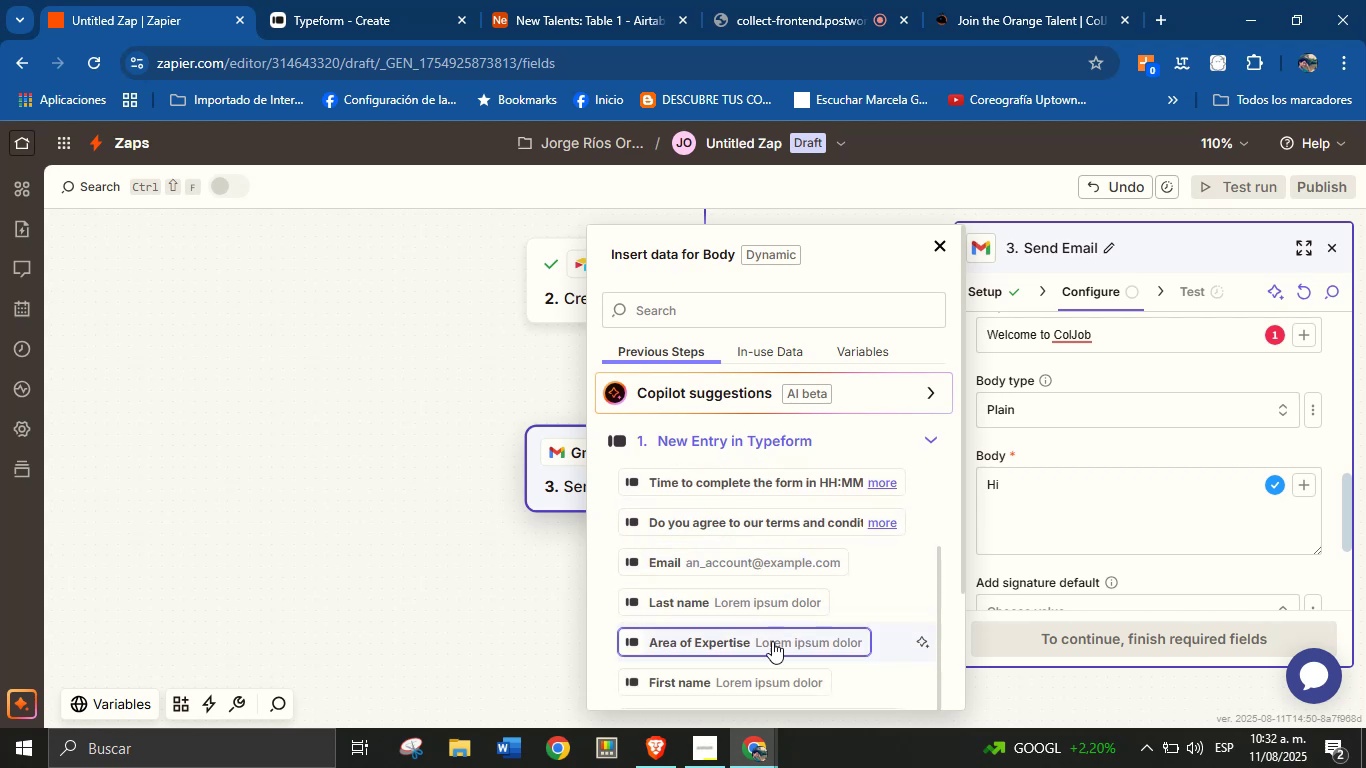 
left_click([773, 676])
 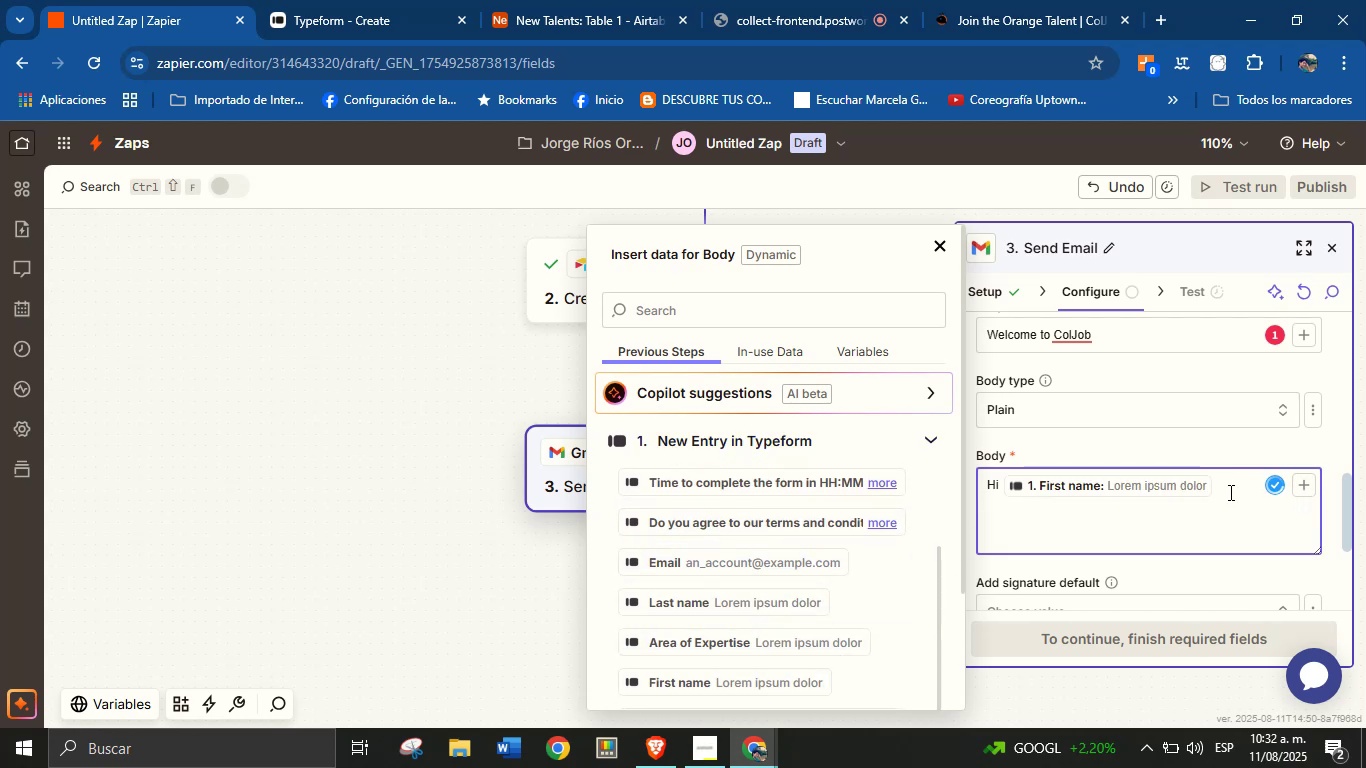 
key(Comma)
 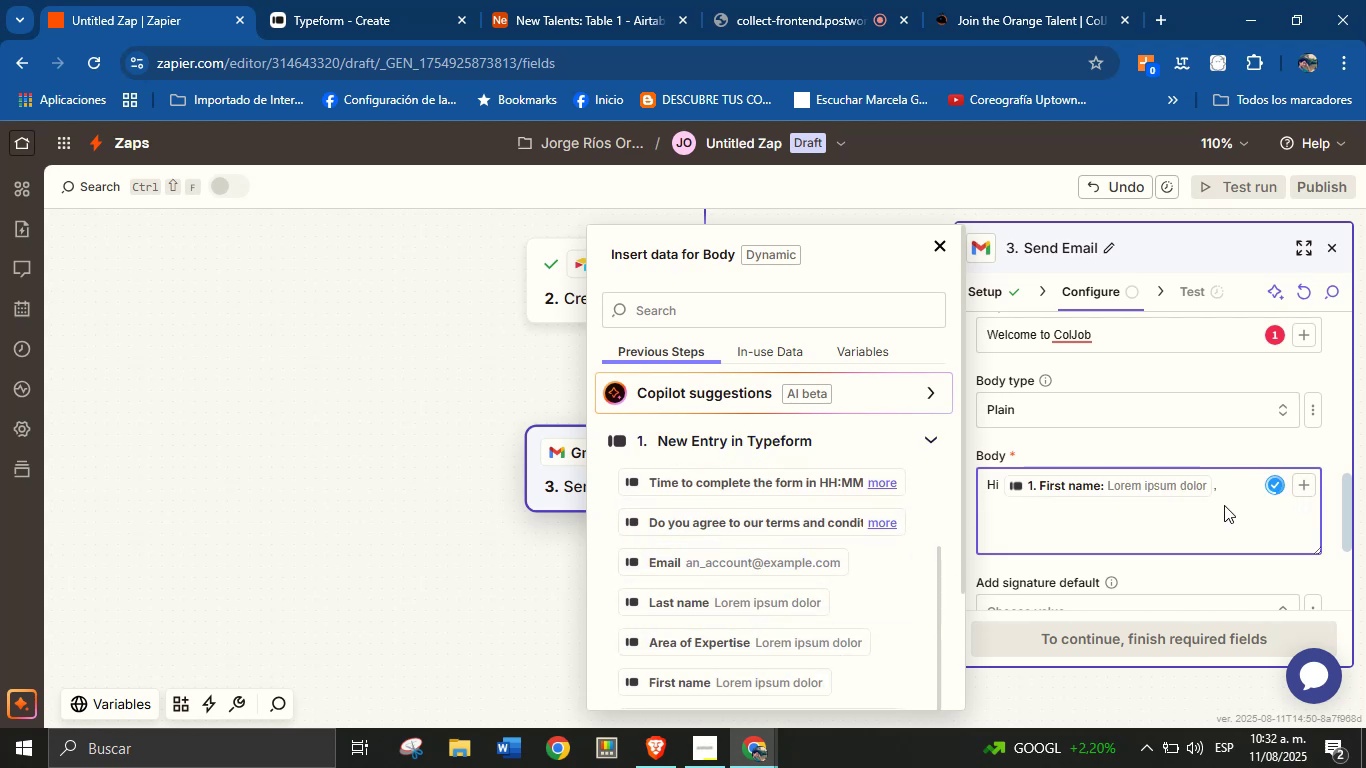 
key(Enter)
 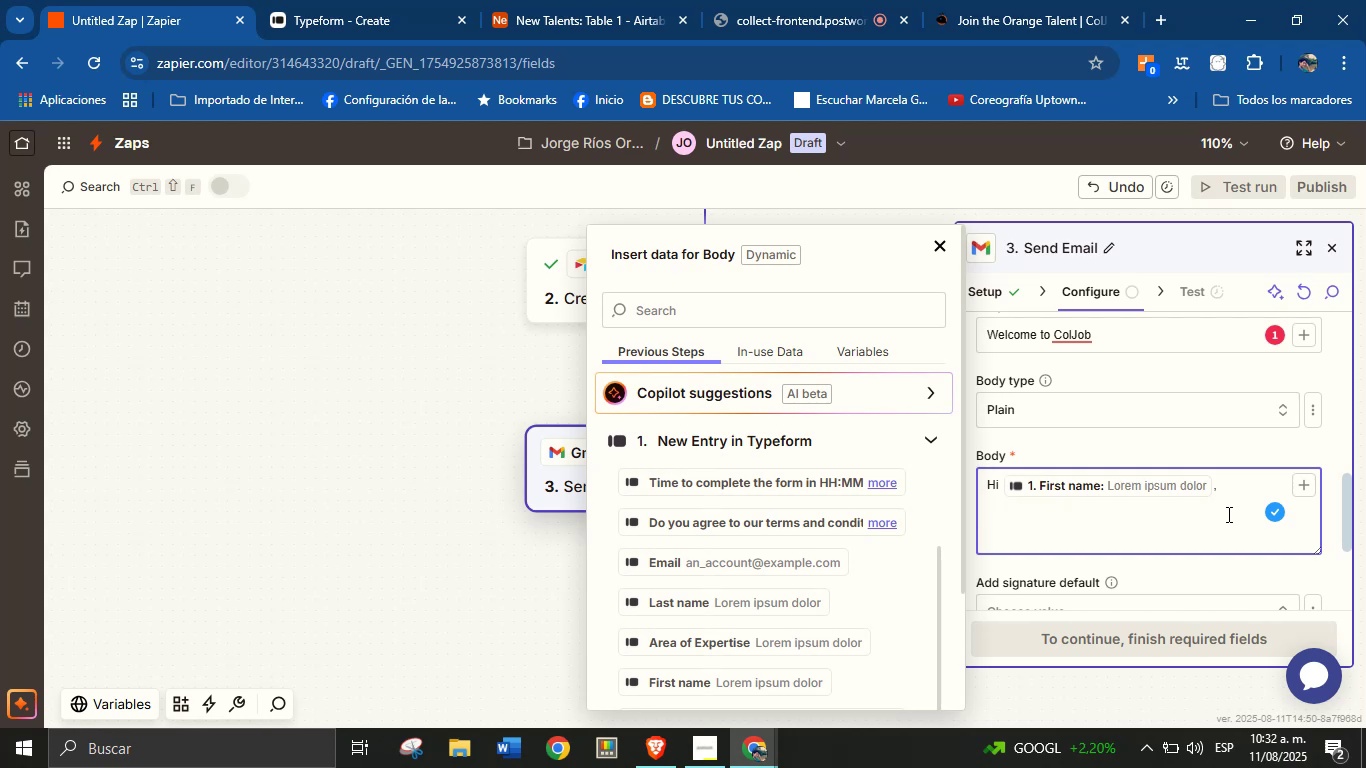 
type(We[re excited to have you join ColJob!)
 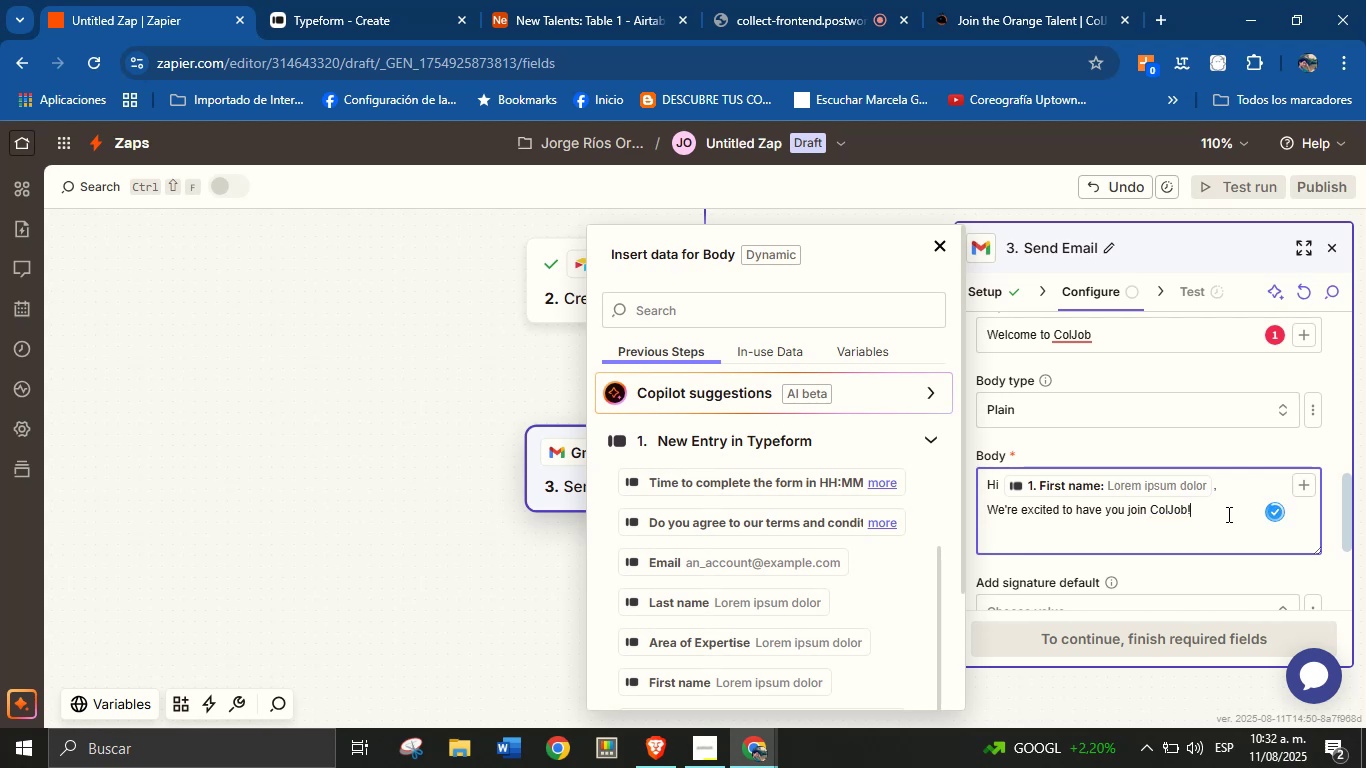 
key(Enter)
 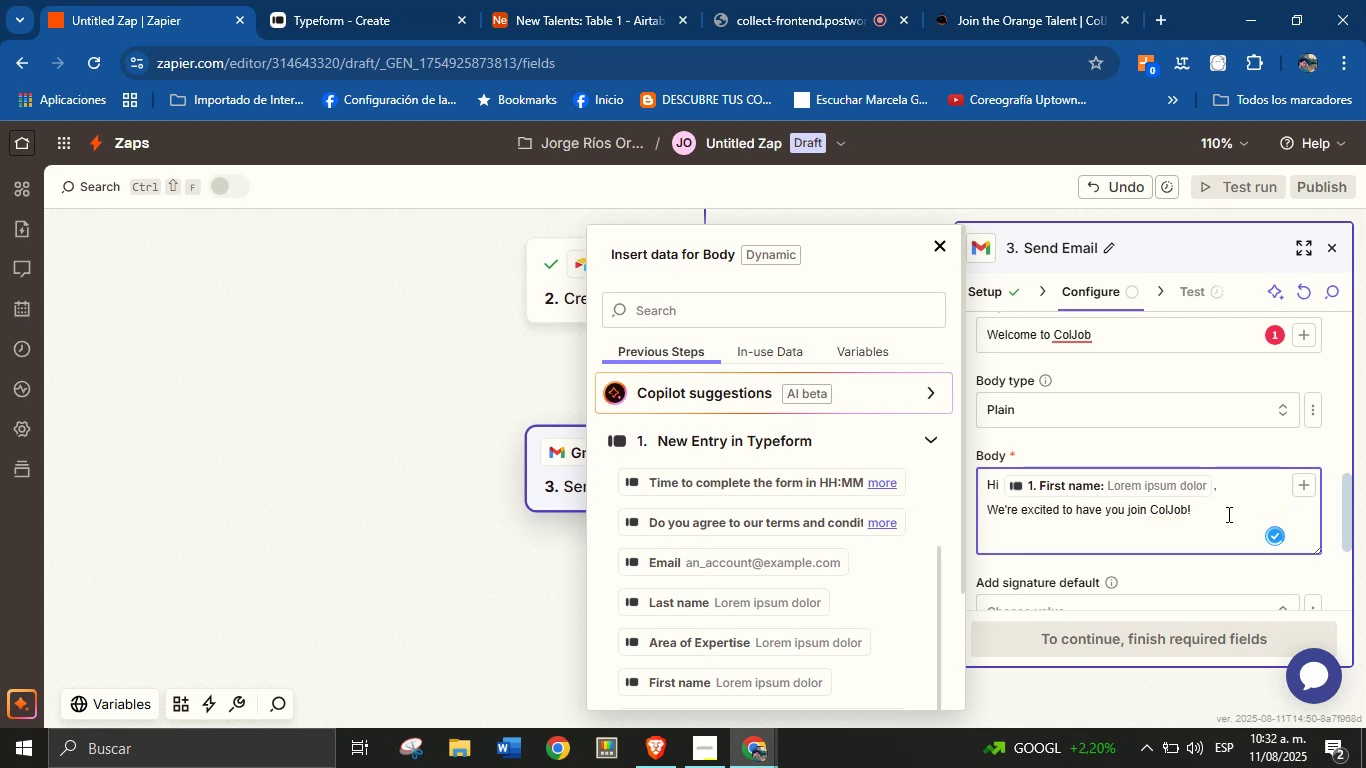 
key(Enter)
 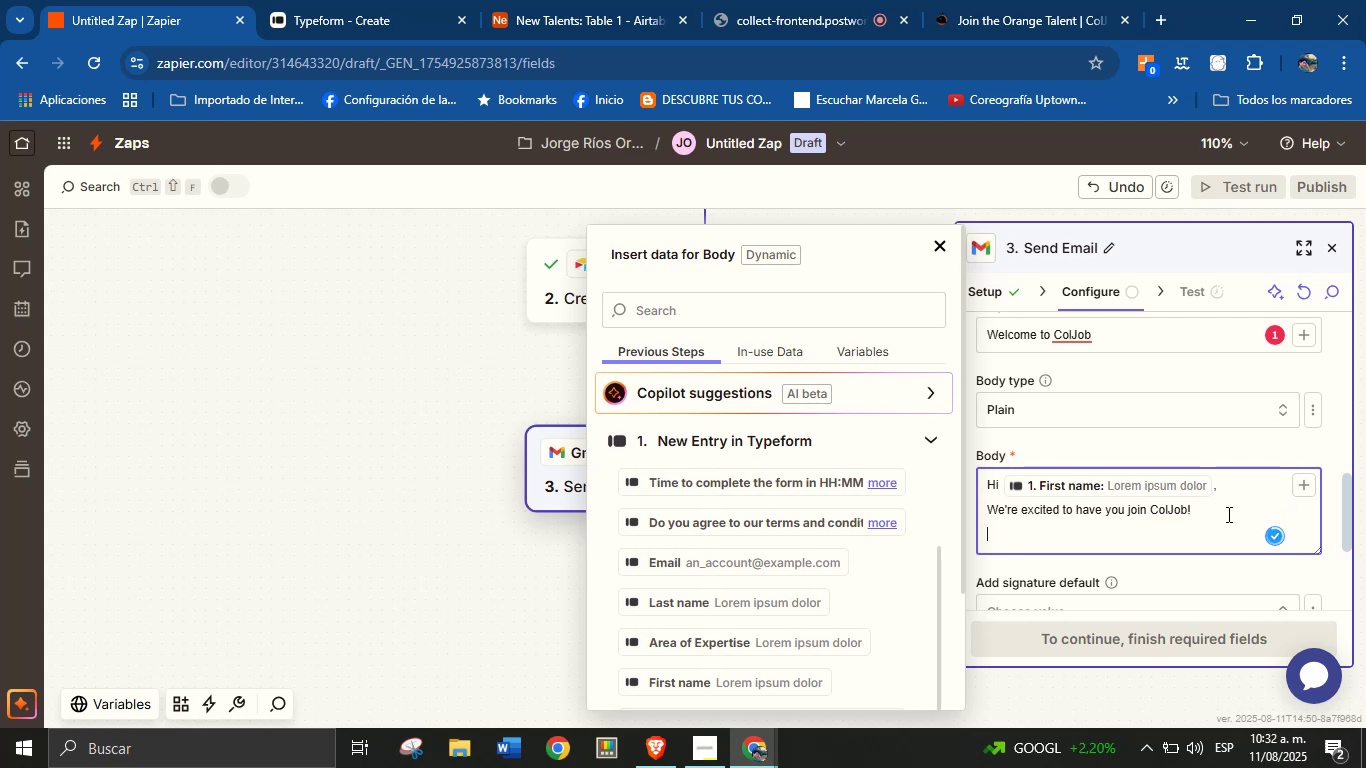 
type(You are now part of a talent community that connects with )
 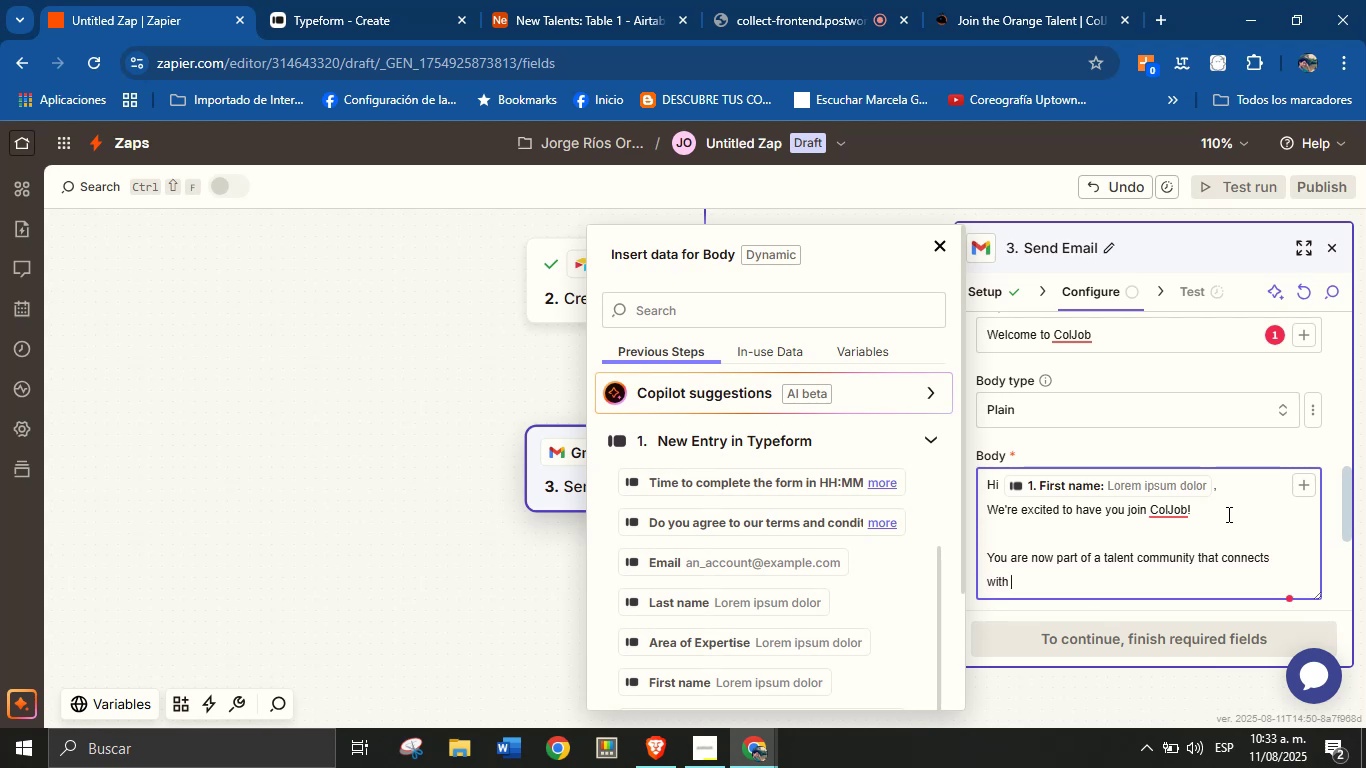 
wait(5.02)
 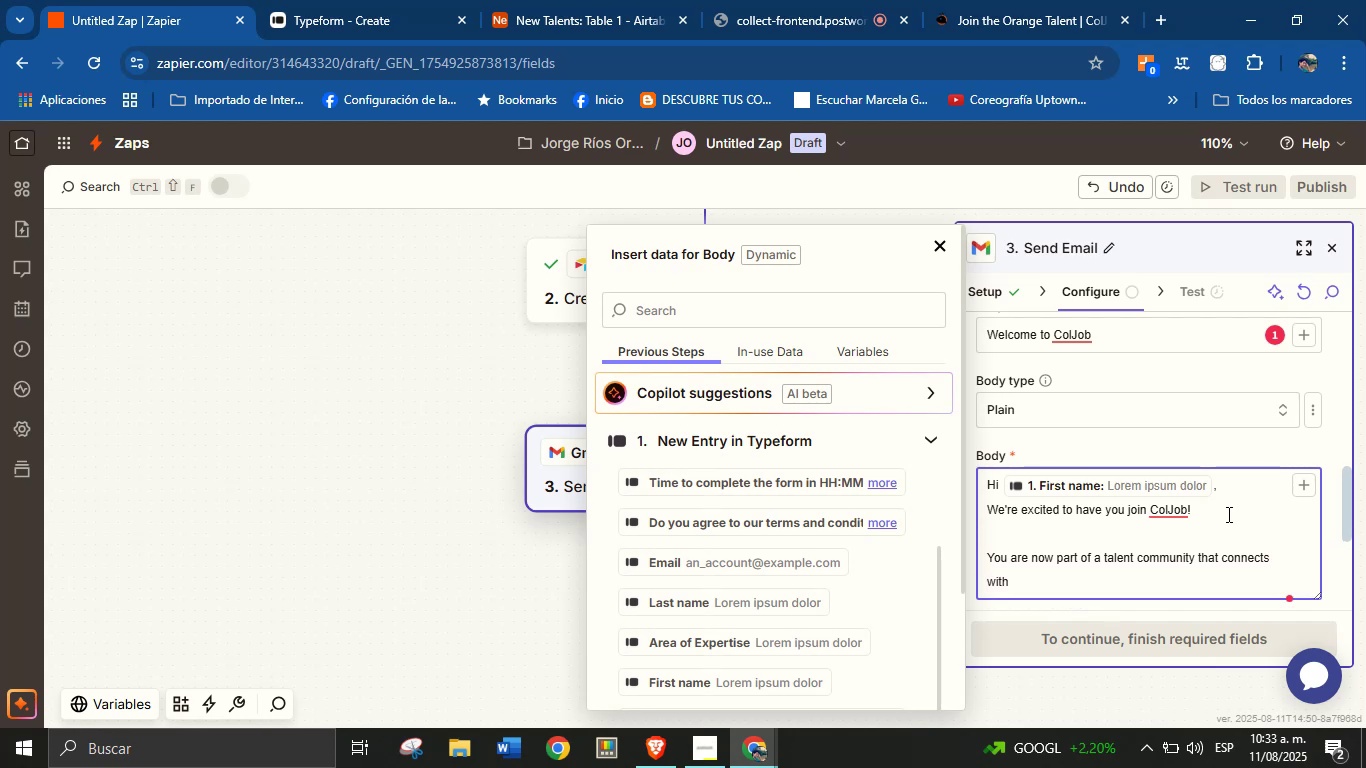 
type(companis)
key(Backspace)
type(es and pro)
 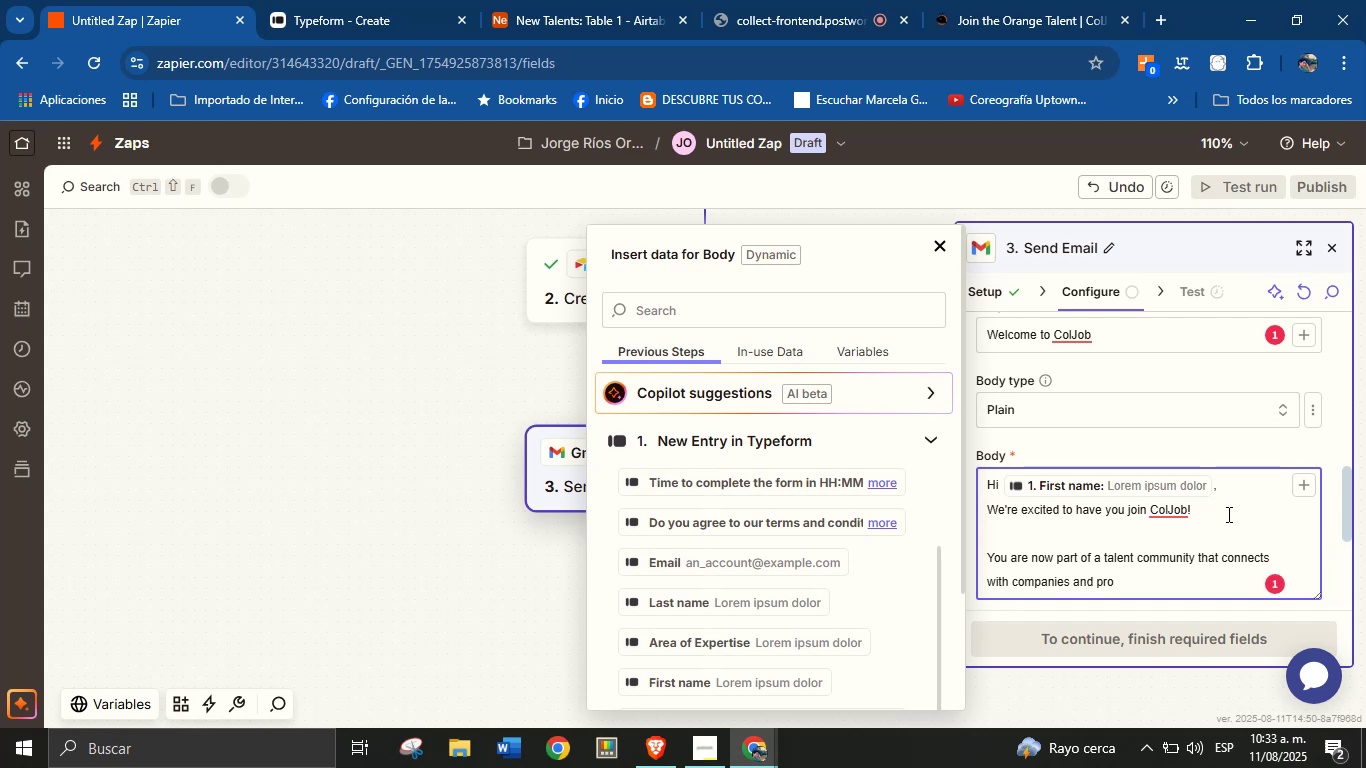 
type(jects across various fli)
key(Backspace)
type(elds. )
 